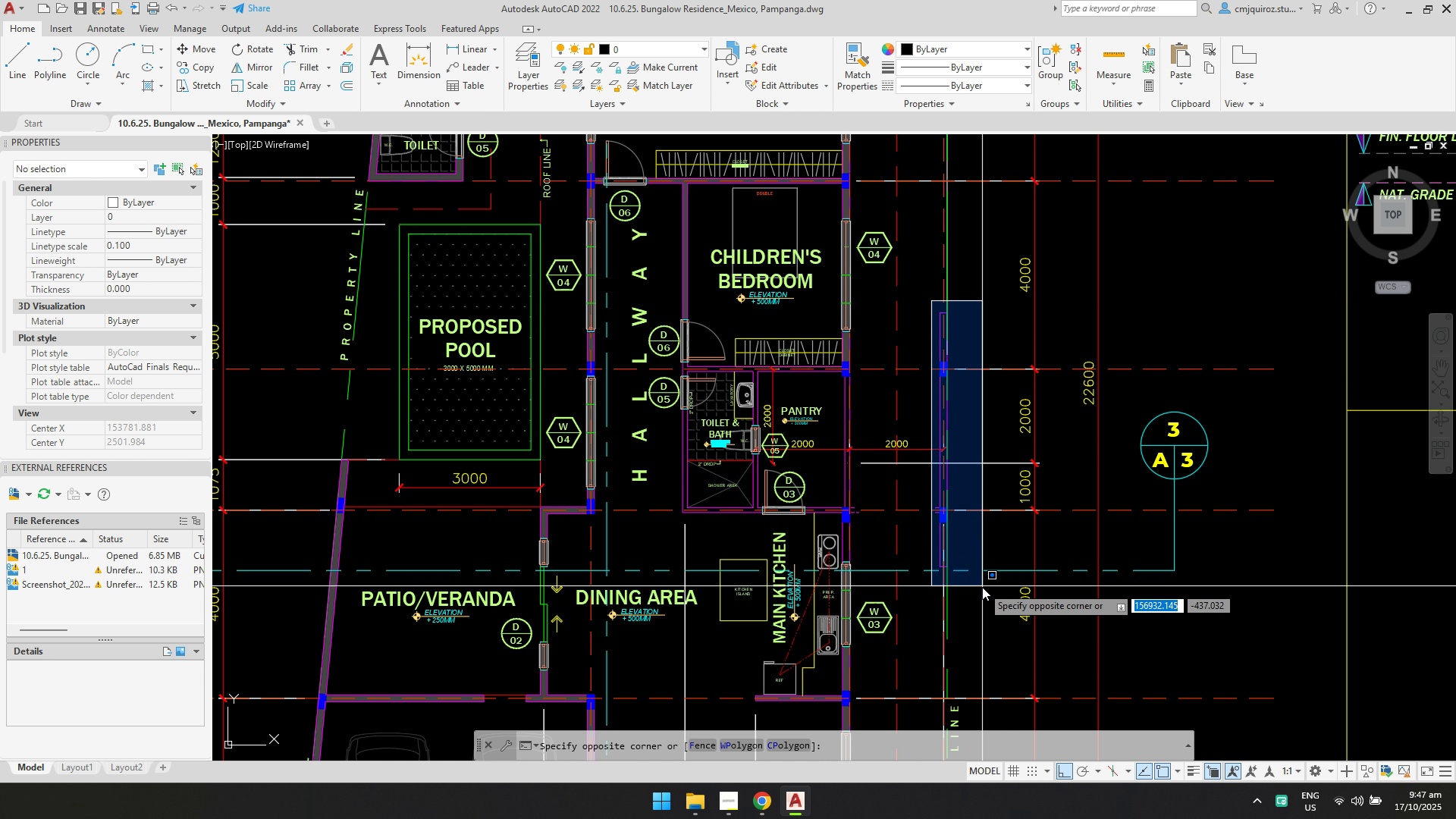 
left_click([982, 587])
 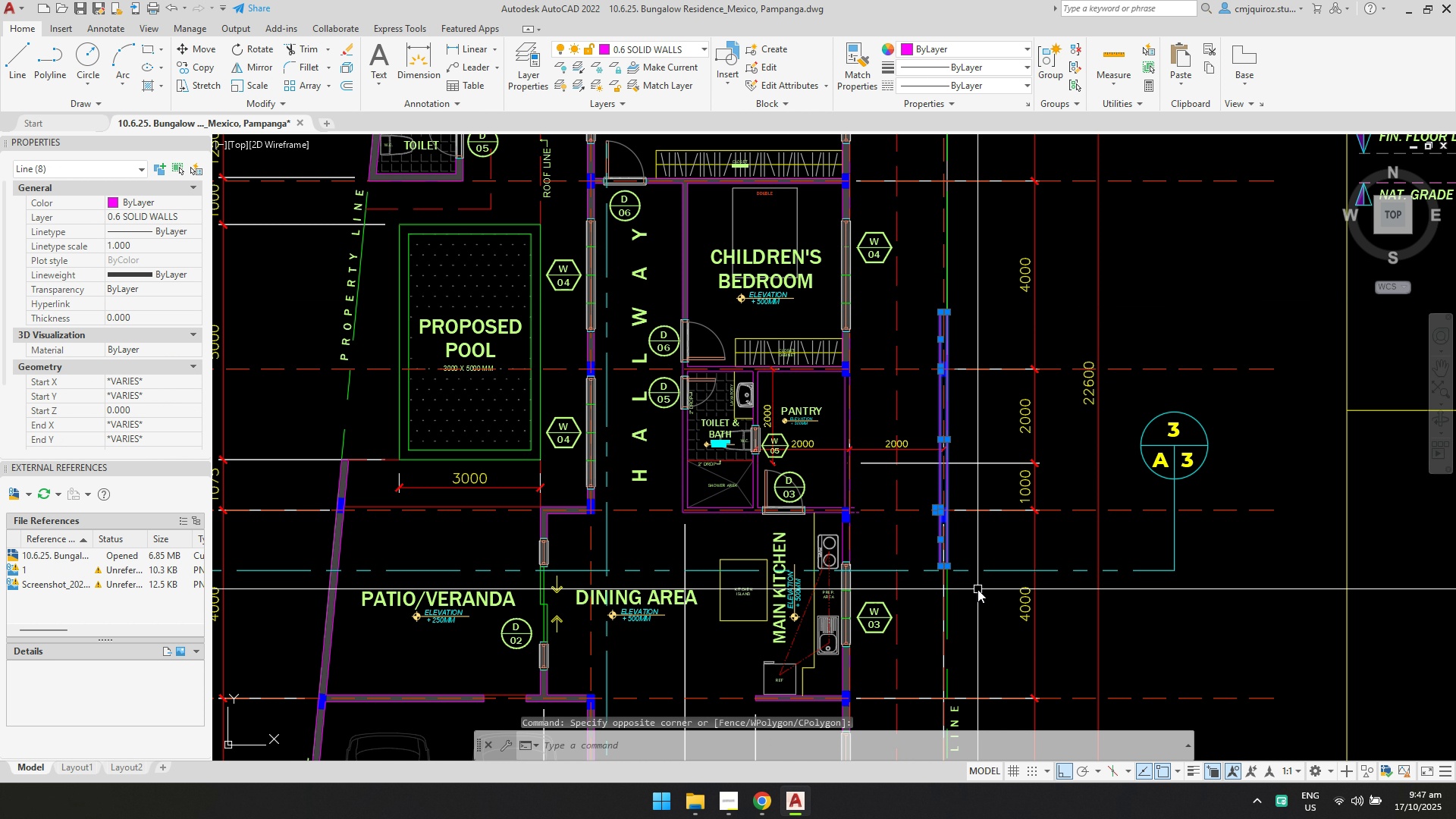 
key(Delete)
 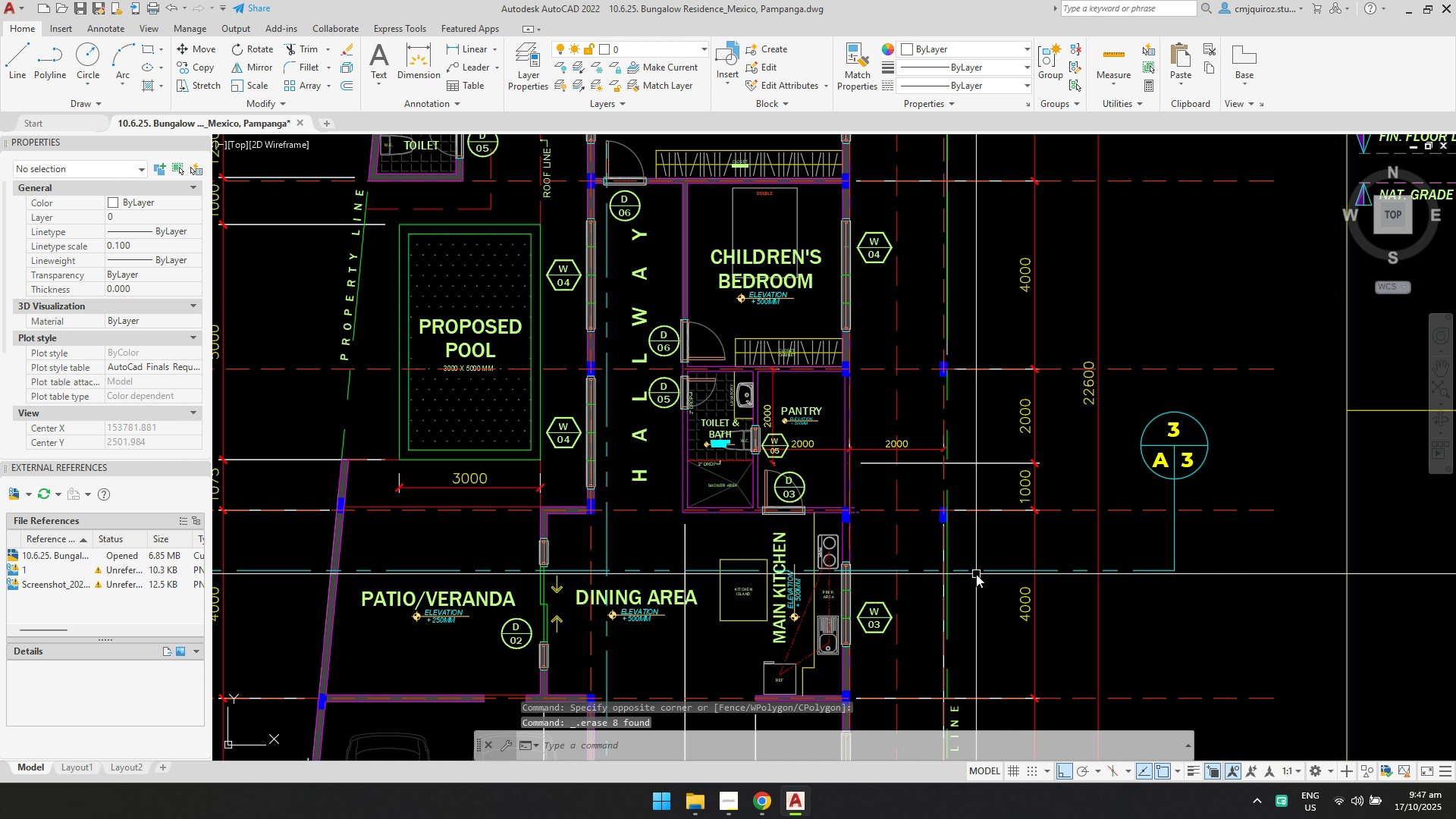 
key(Escape)
 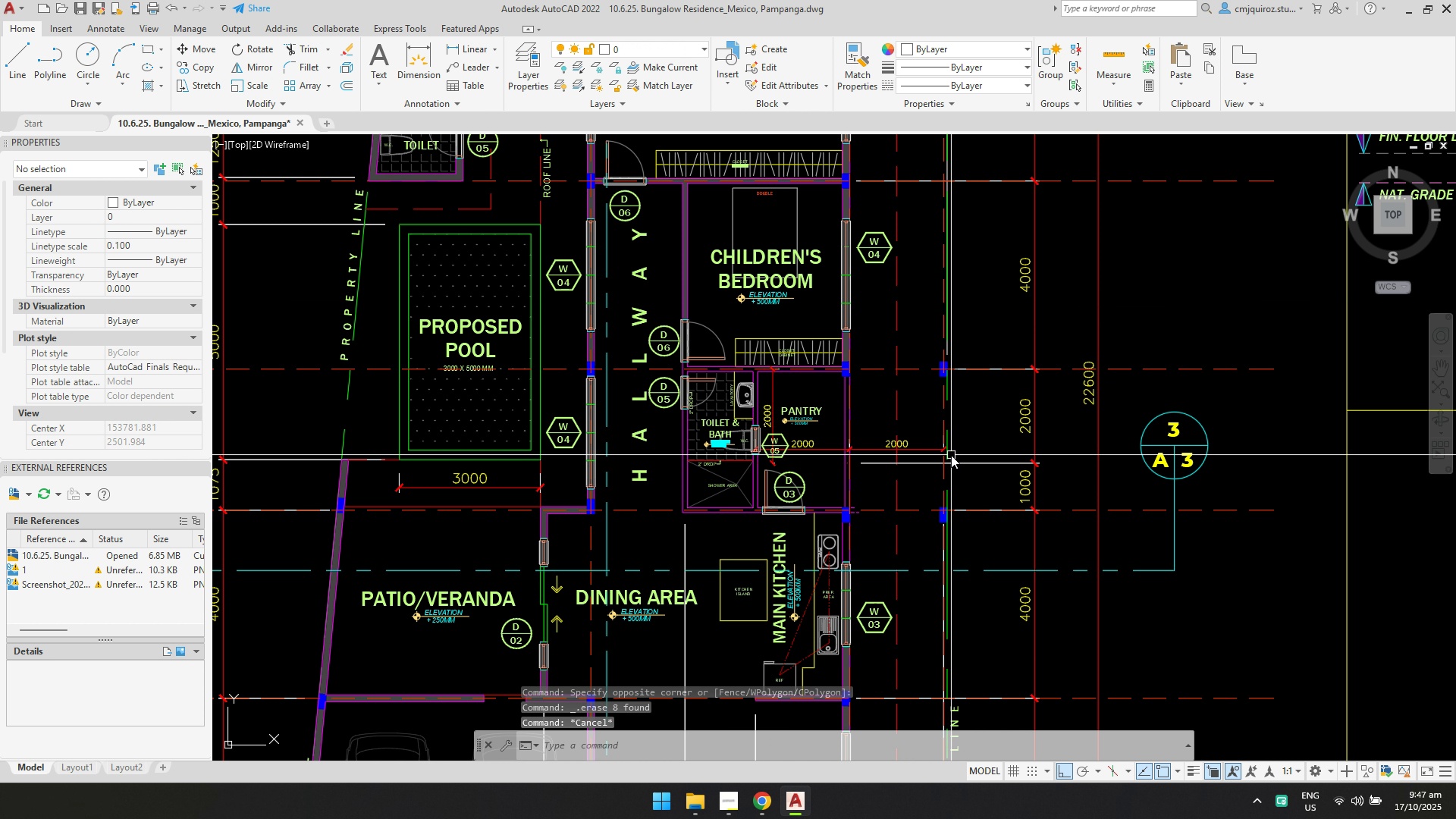 
scroll: coordinate [874, 406], scroll_direction: none, amount: 0.0
 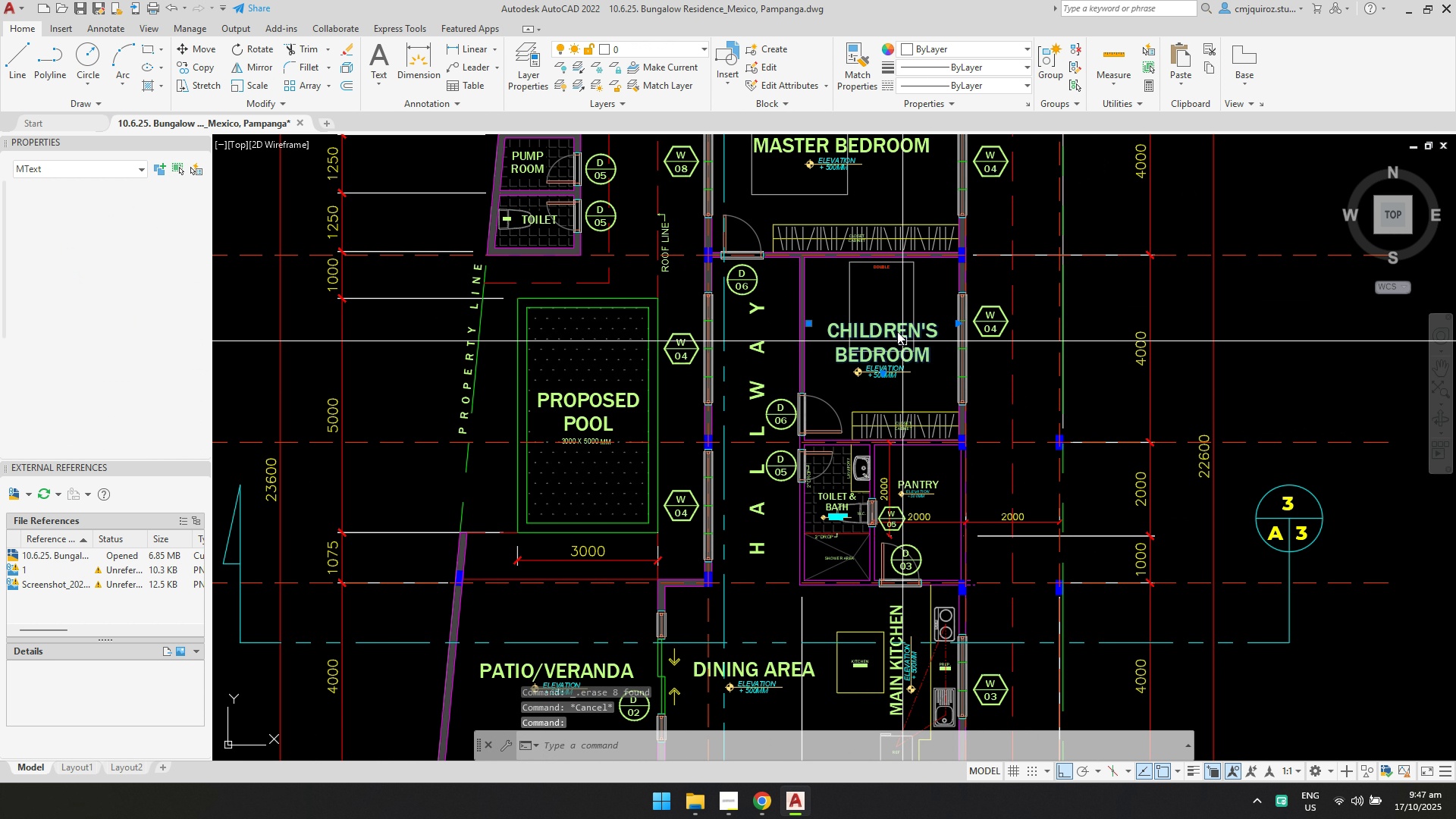 
key(Control+C)
 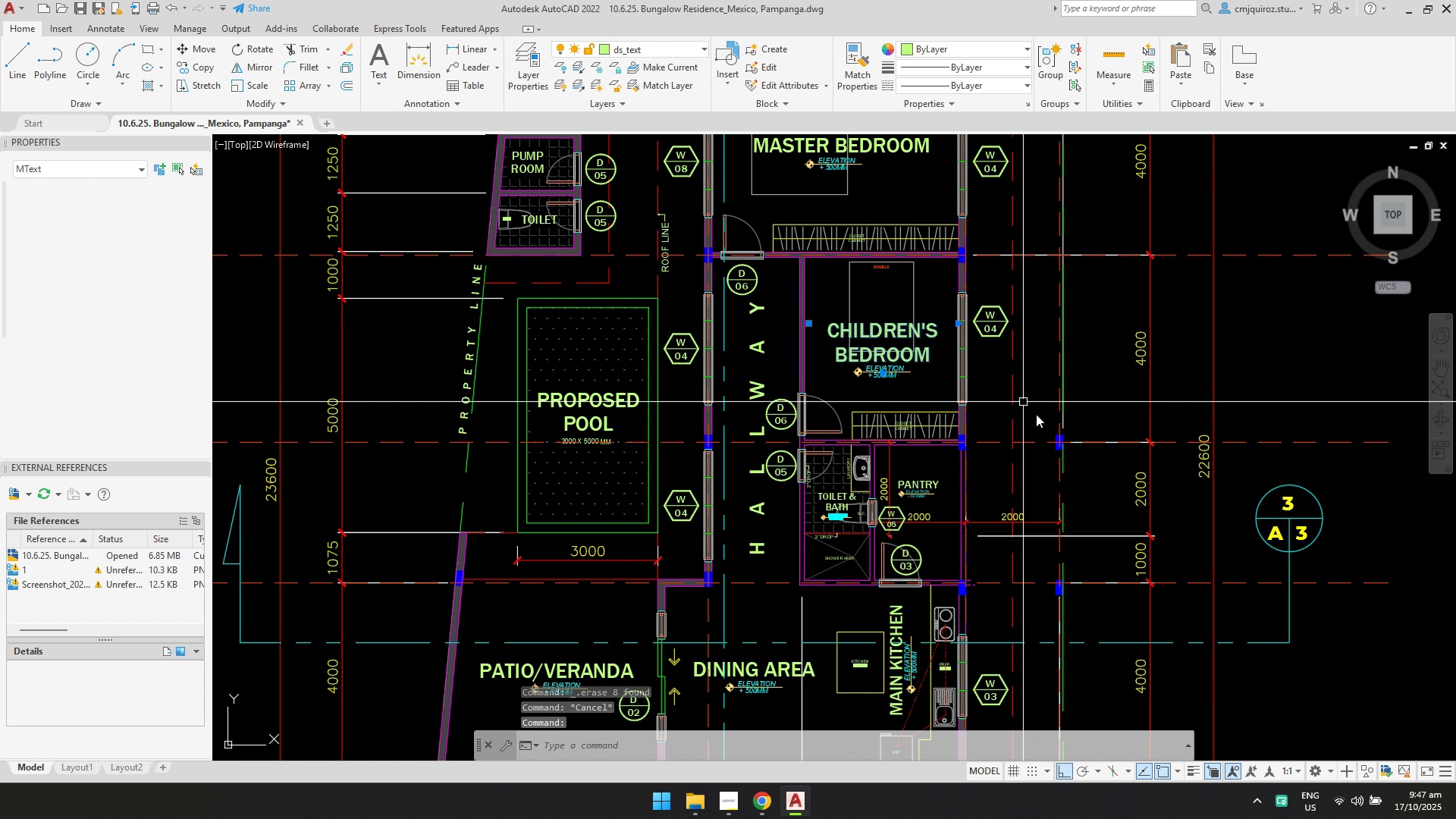 
key(Control+V)
 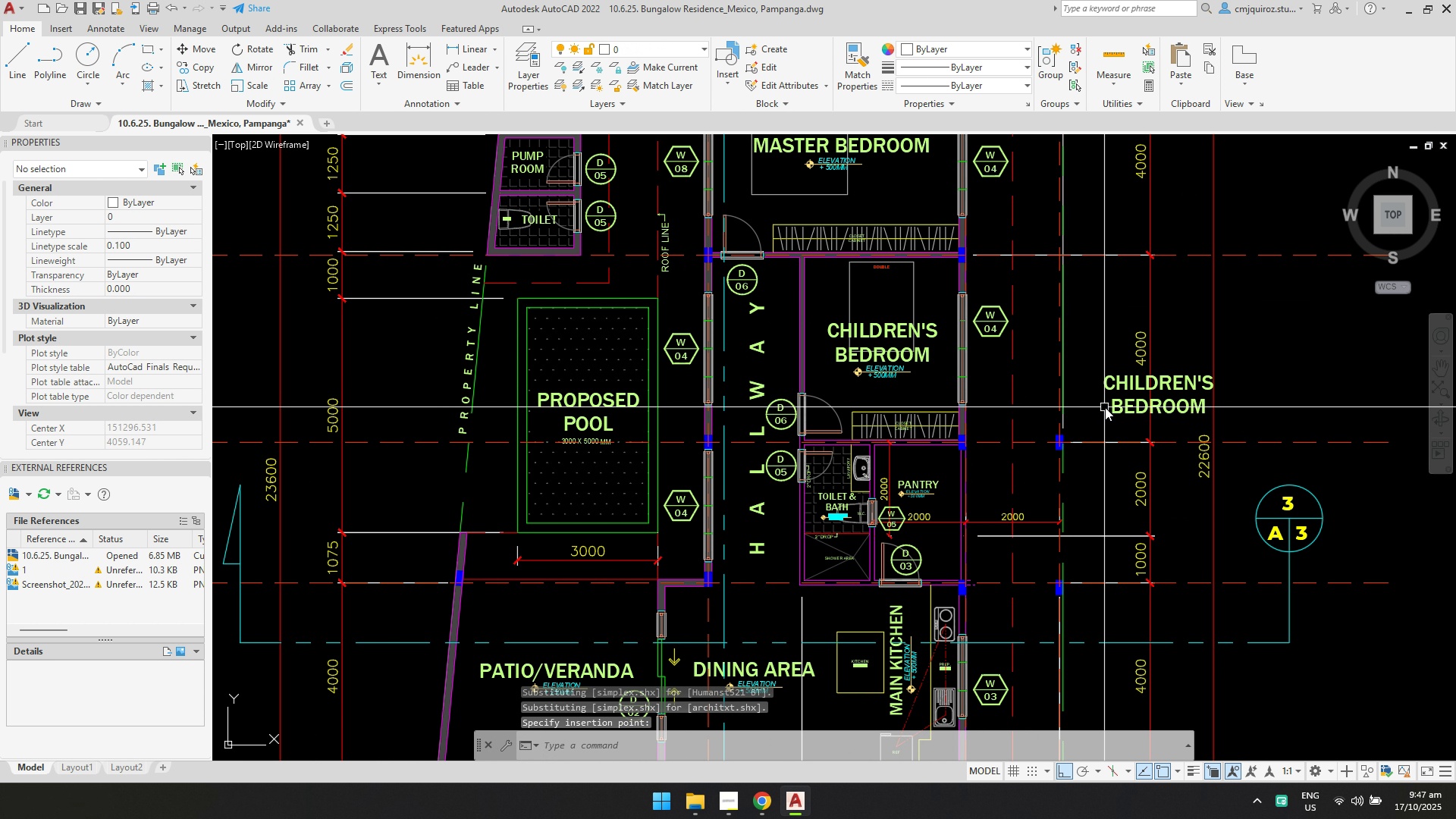 
double_click([1112, 407])
 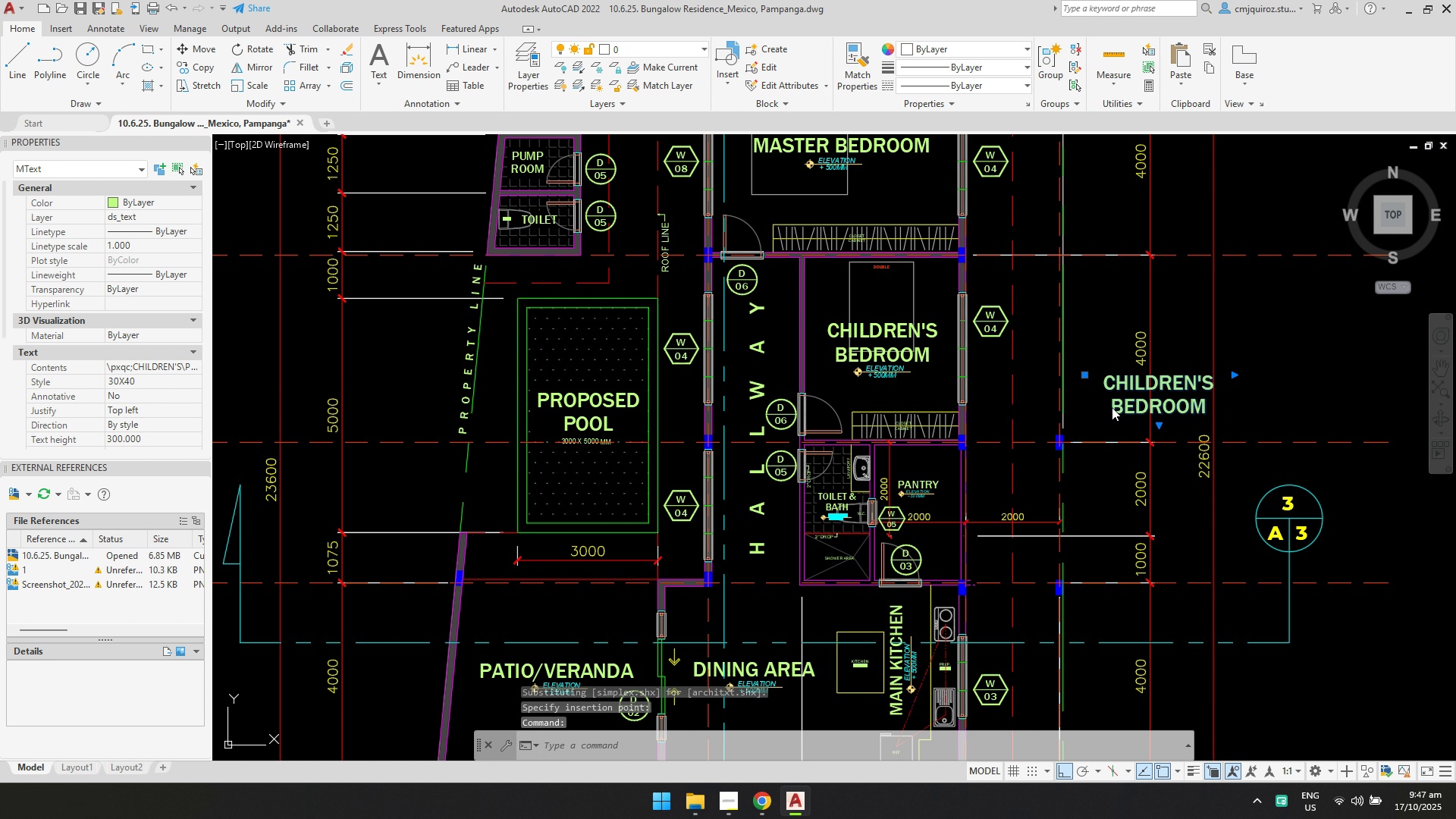 
triple_click([1112, 407])
 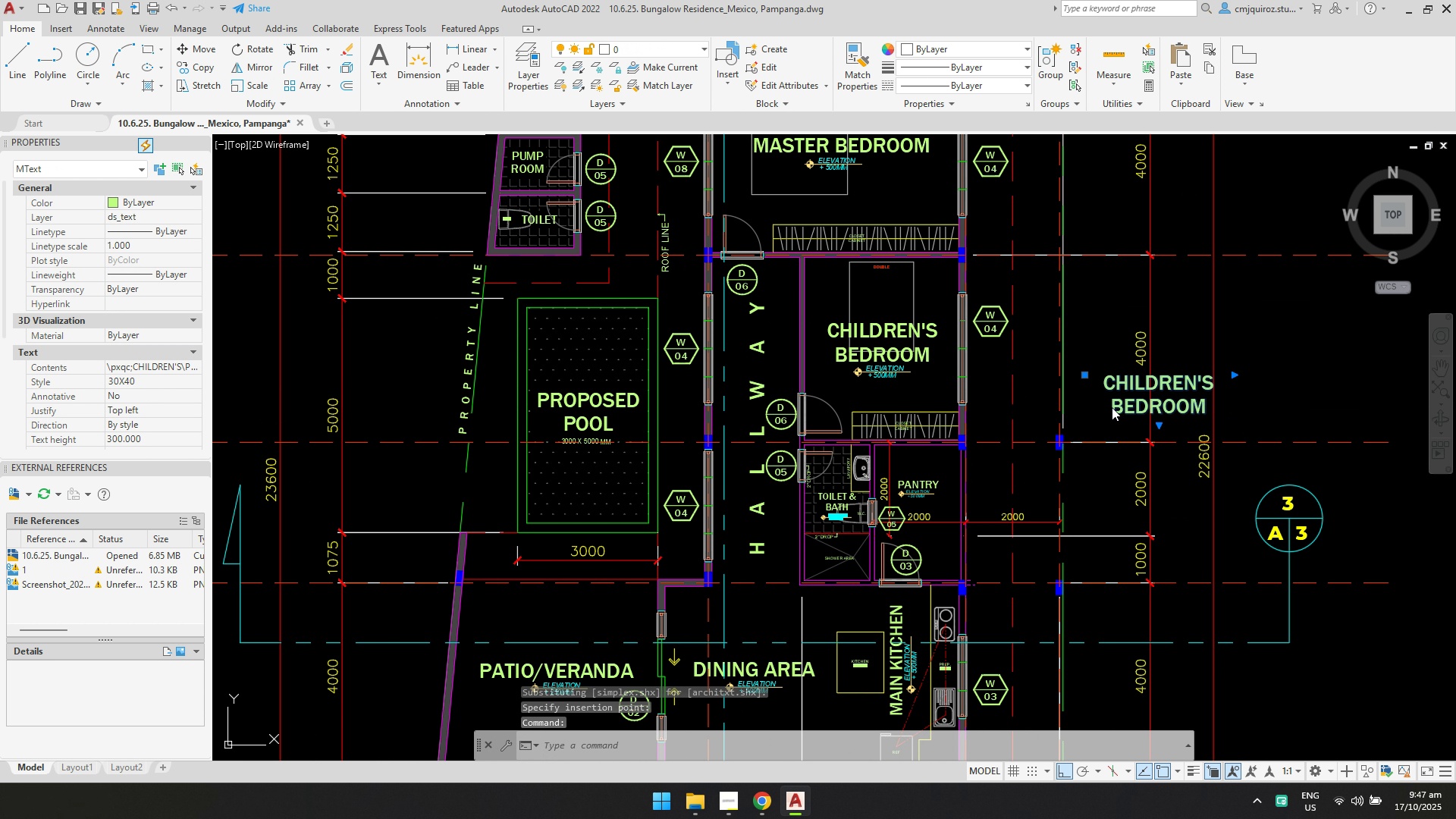 
key(Control+ControlLeft)
 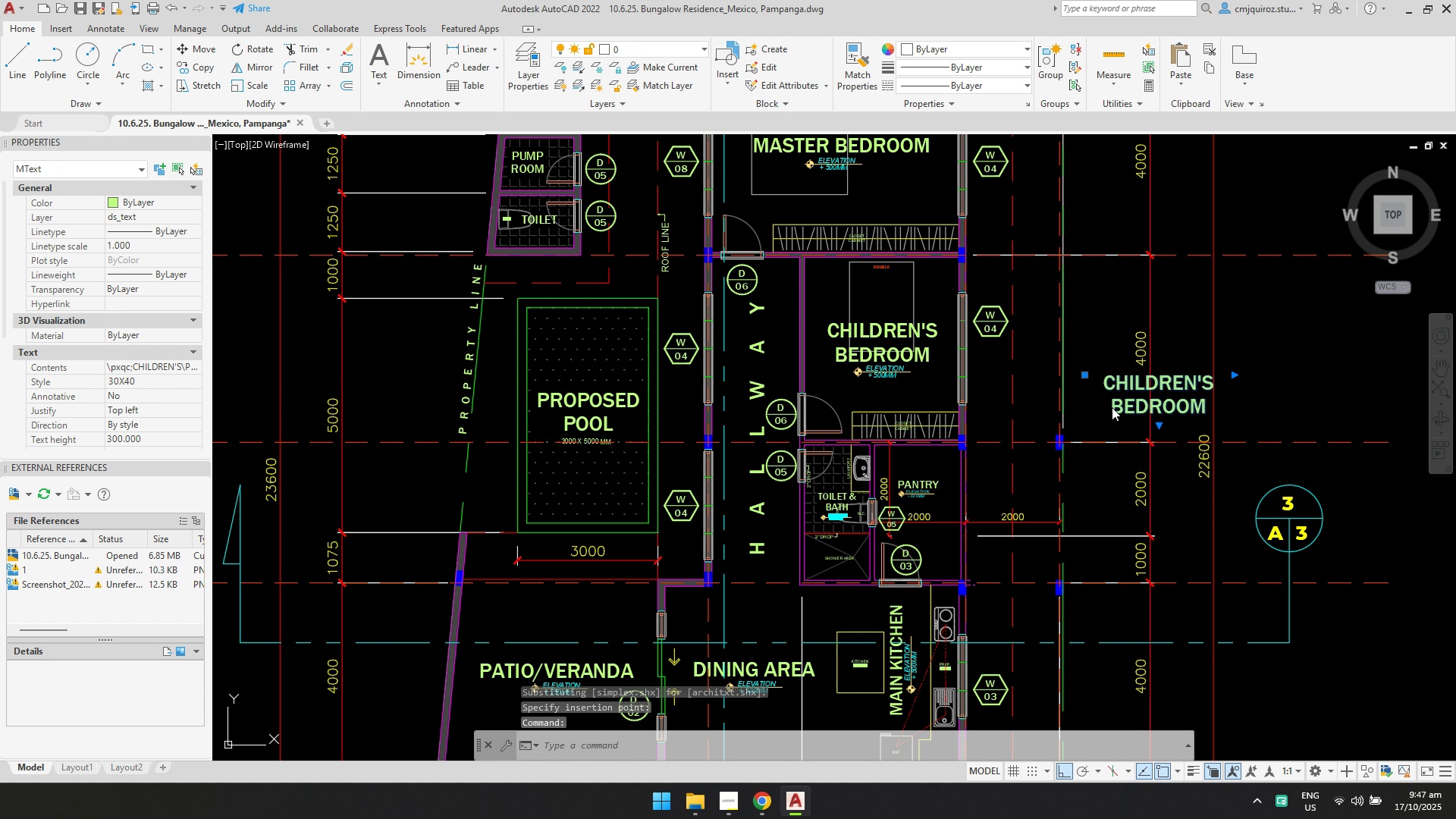 
key(Control+A)
 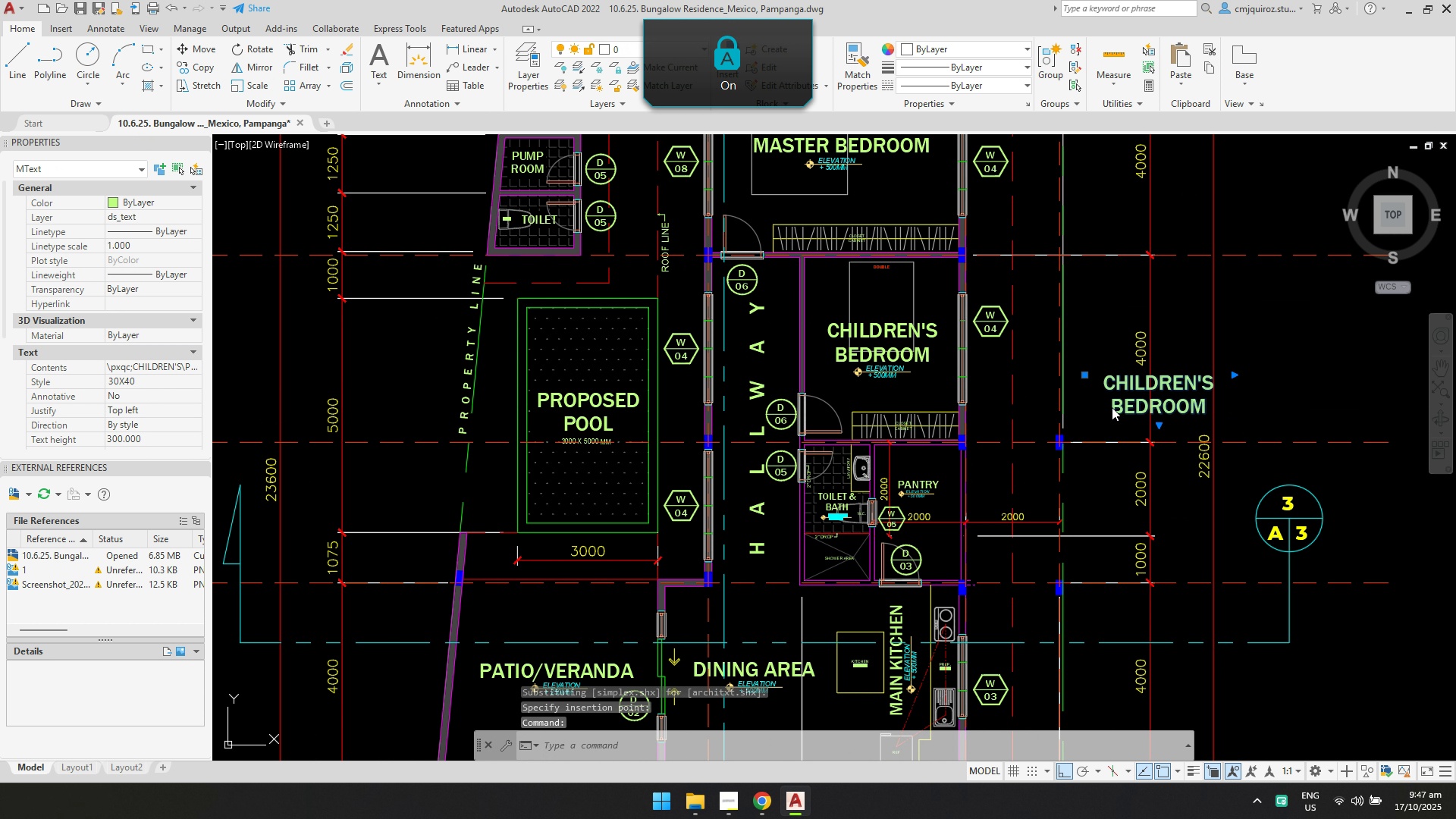 
type(RIGHT OF WAY)
 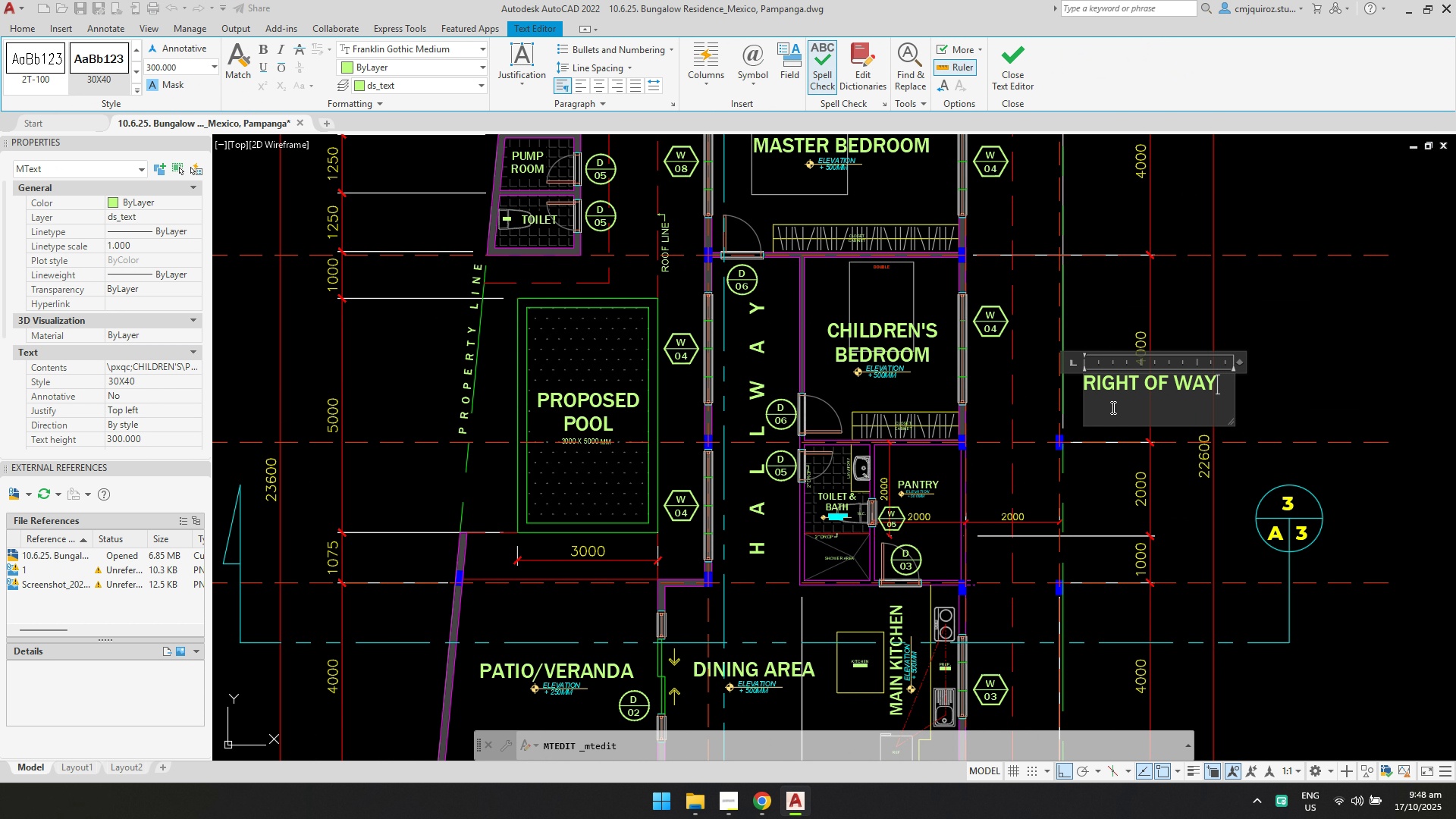 
key(Control+ControlLeft)
 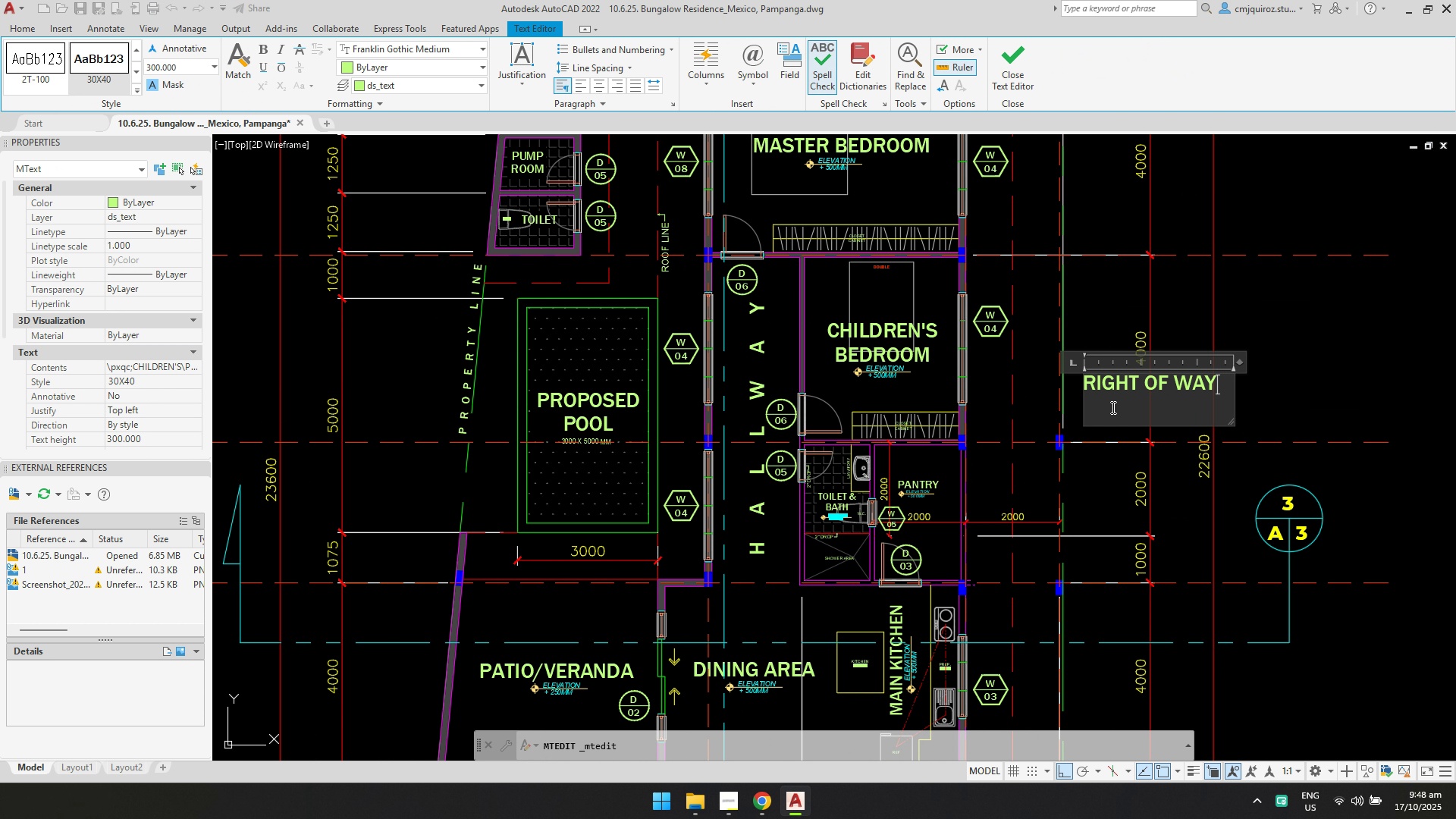 
key(Control+A)
 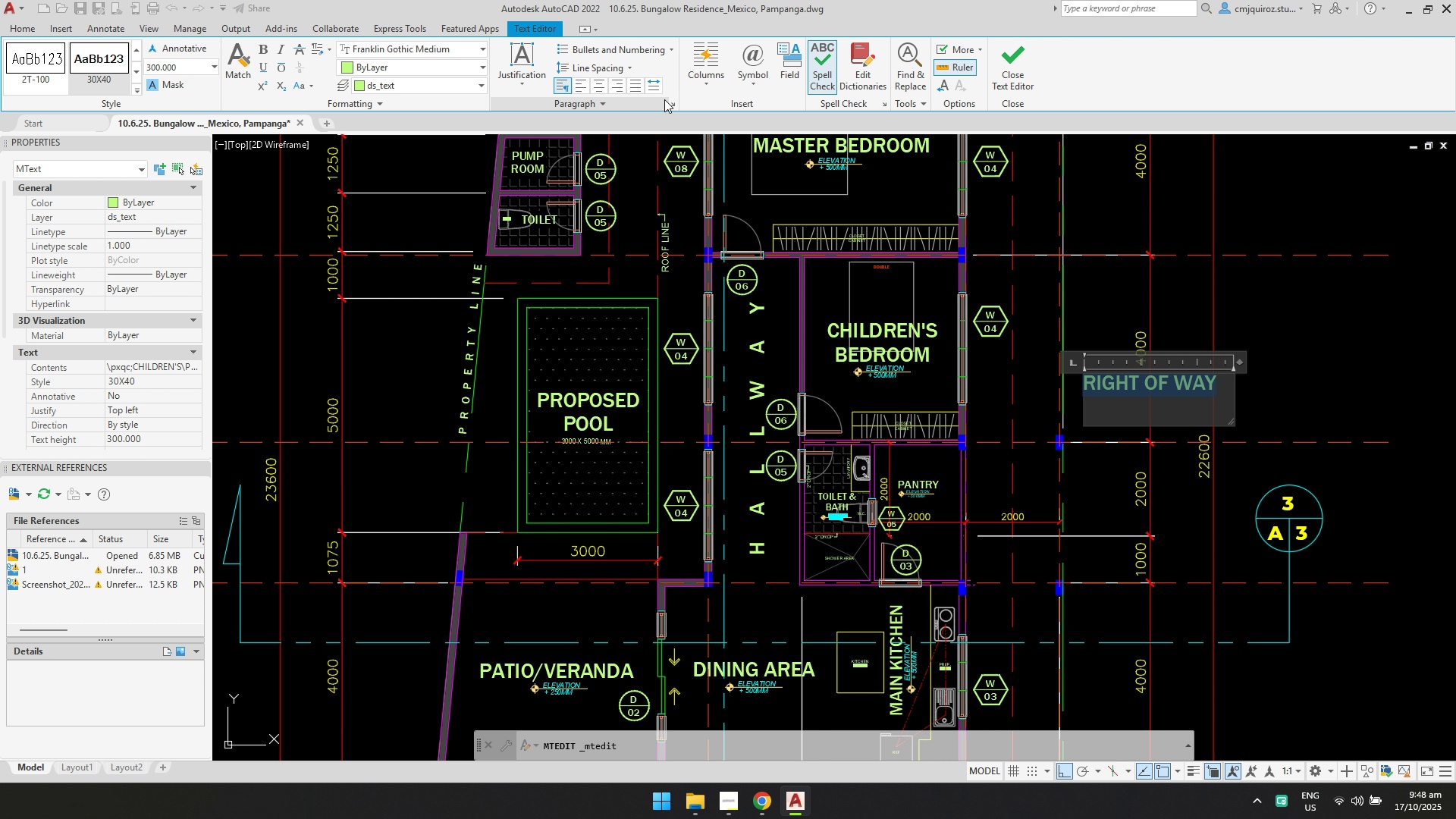 
left_click([649, 86])
 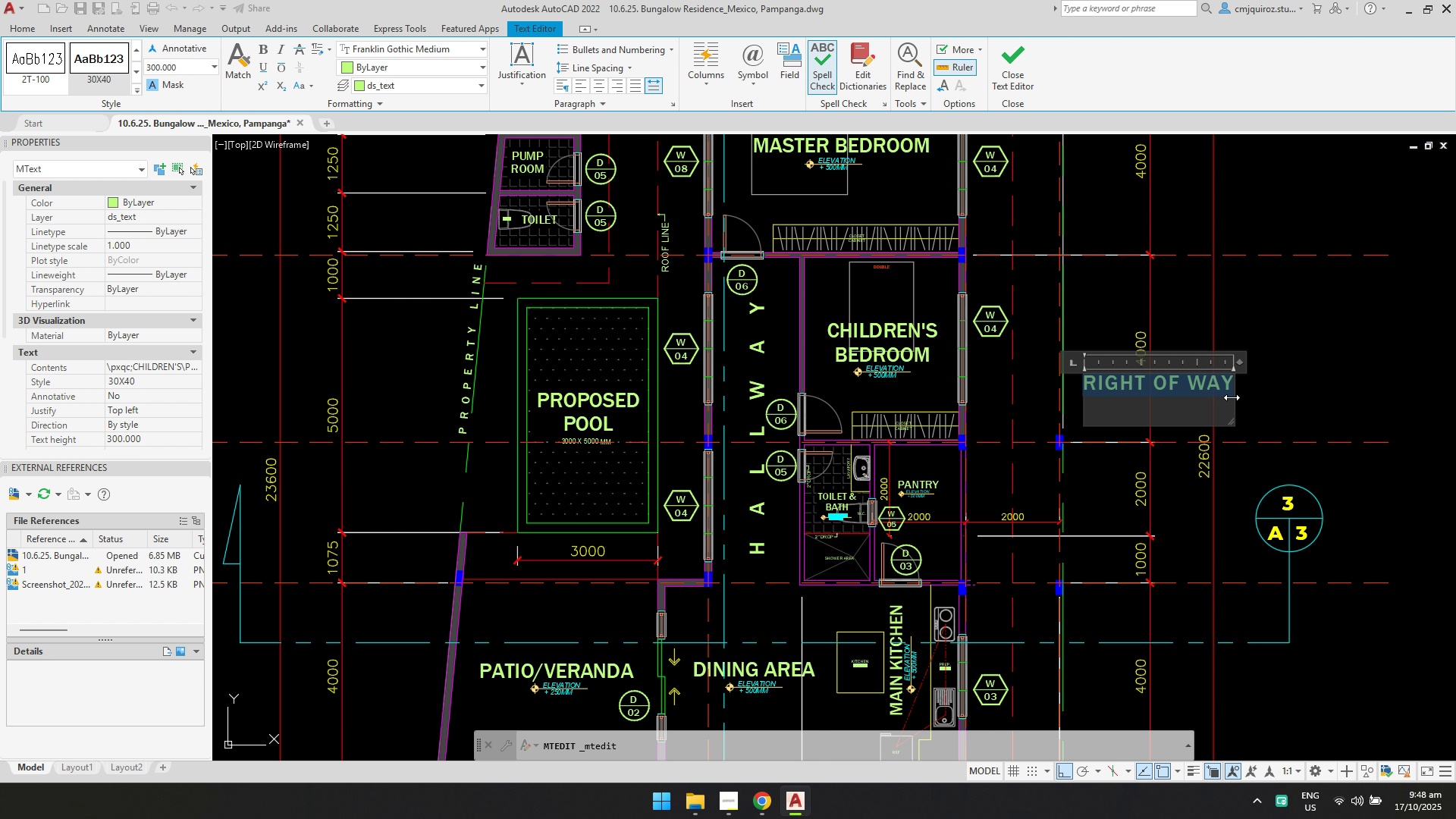 
left_click_drag(start_coordinate=[1232, 397], to_coordinate=[1382, 381])
 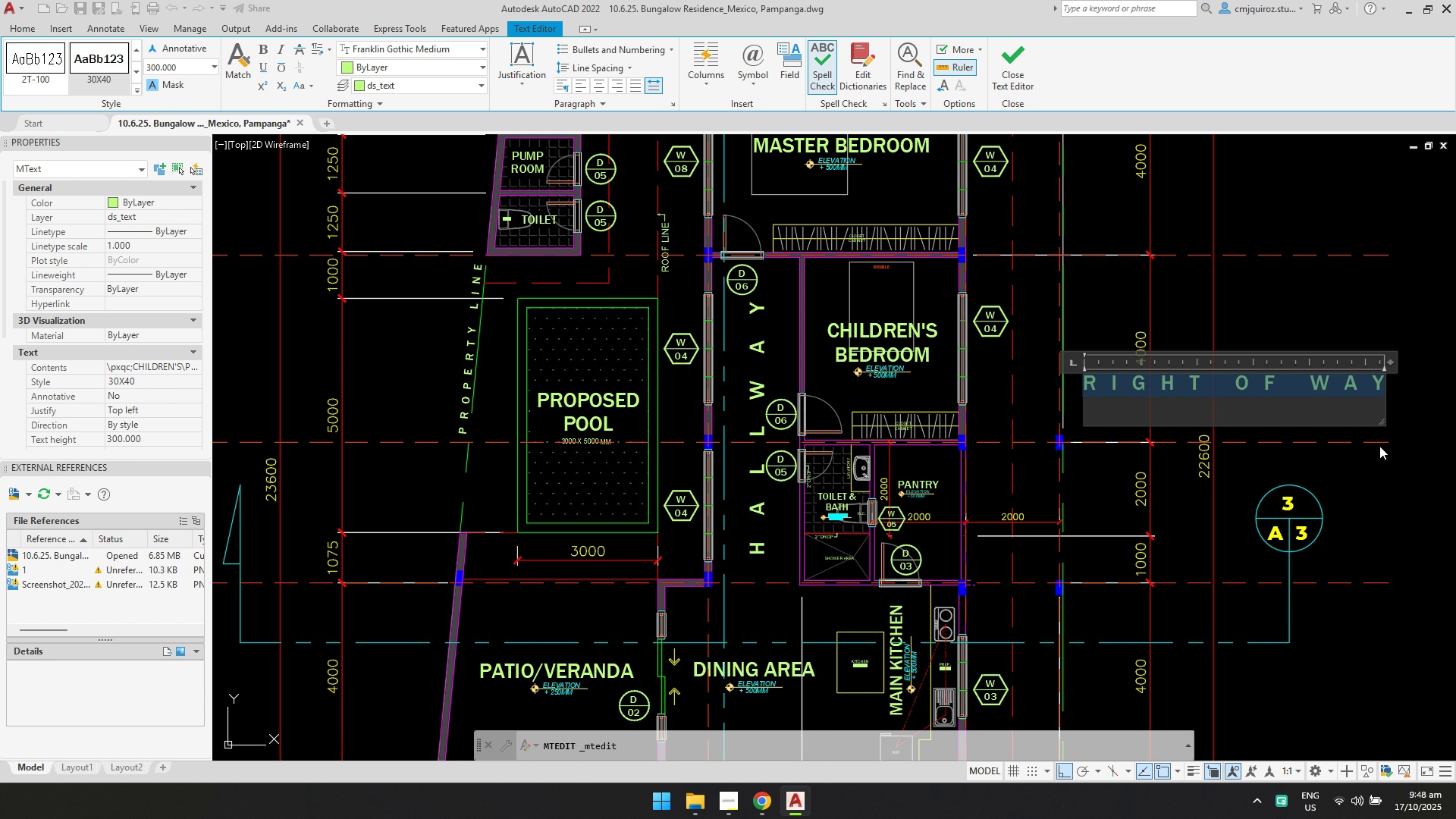 
left_click([1379, 446])
 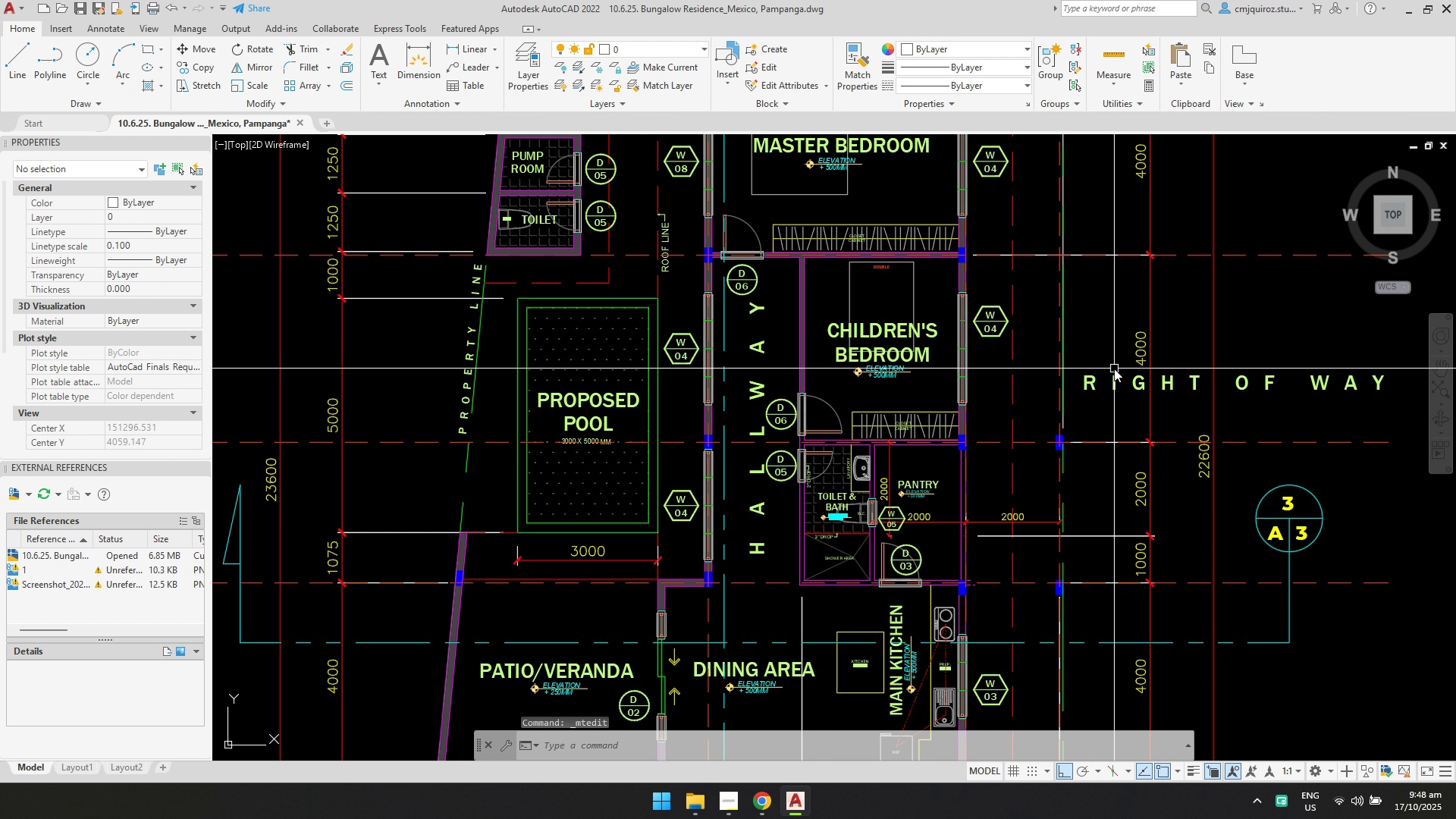 
left_click([1112, 377])
 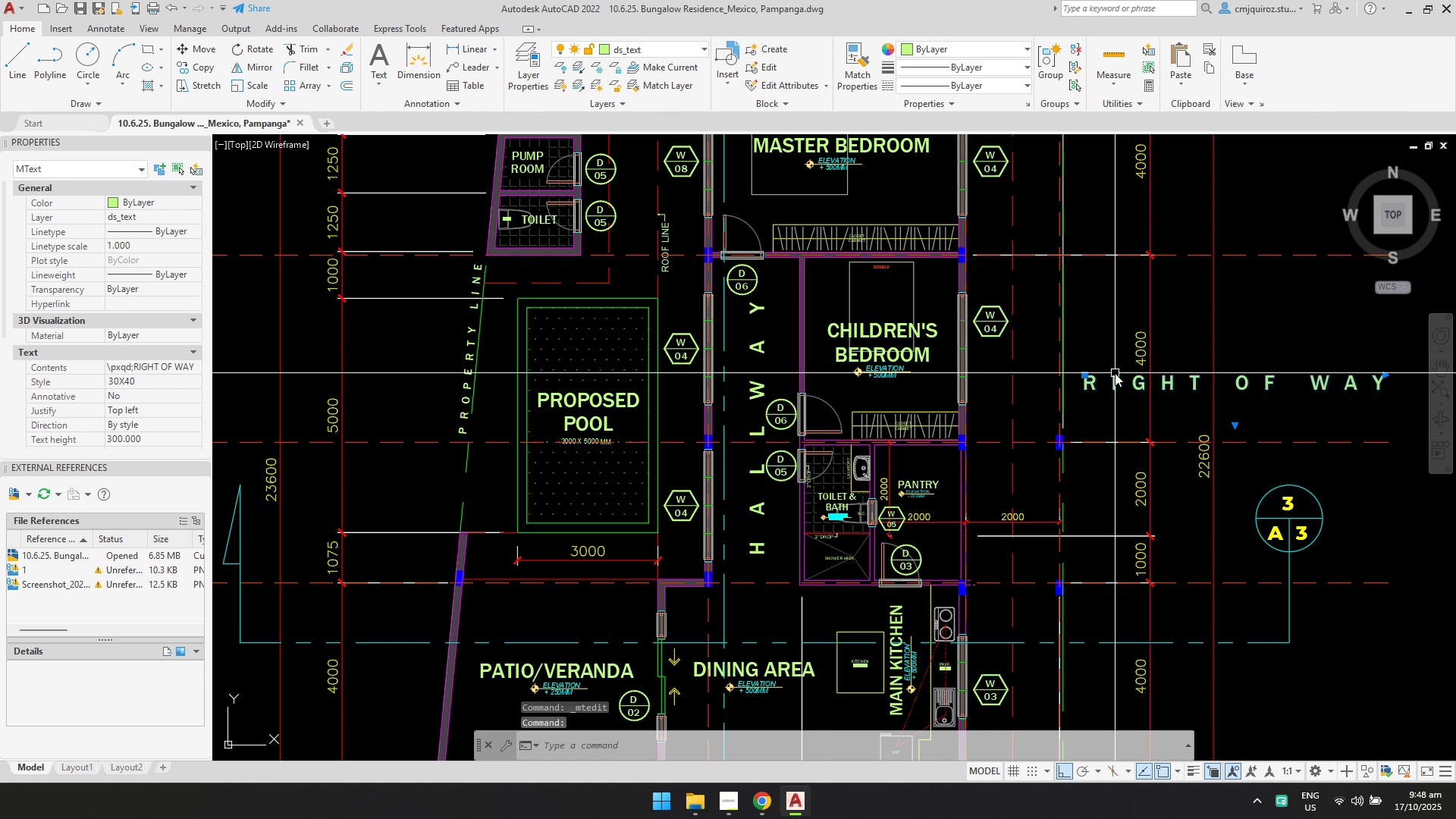 
type(RO)
 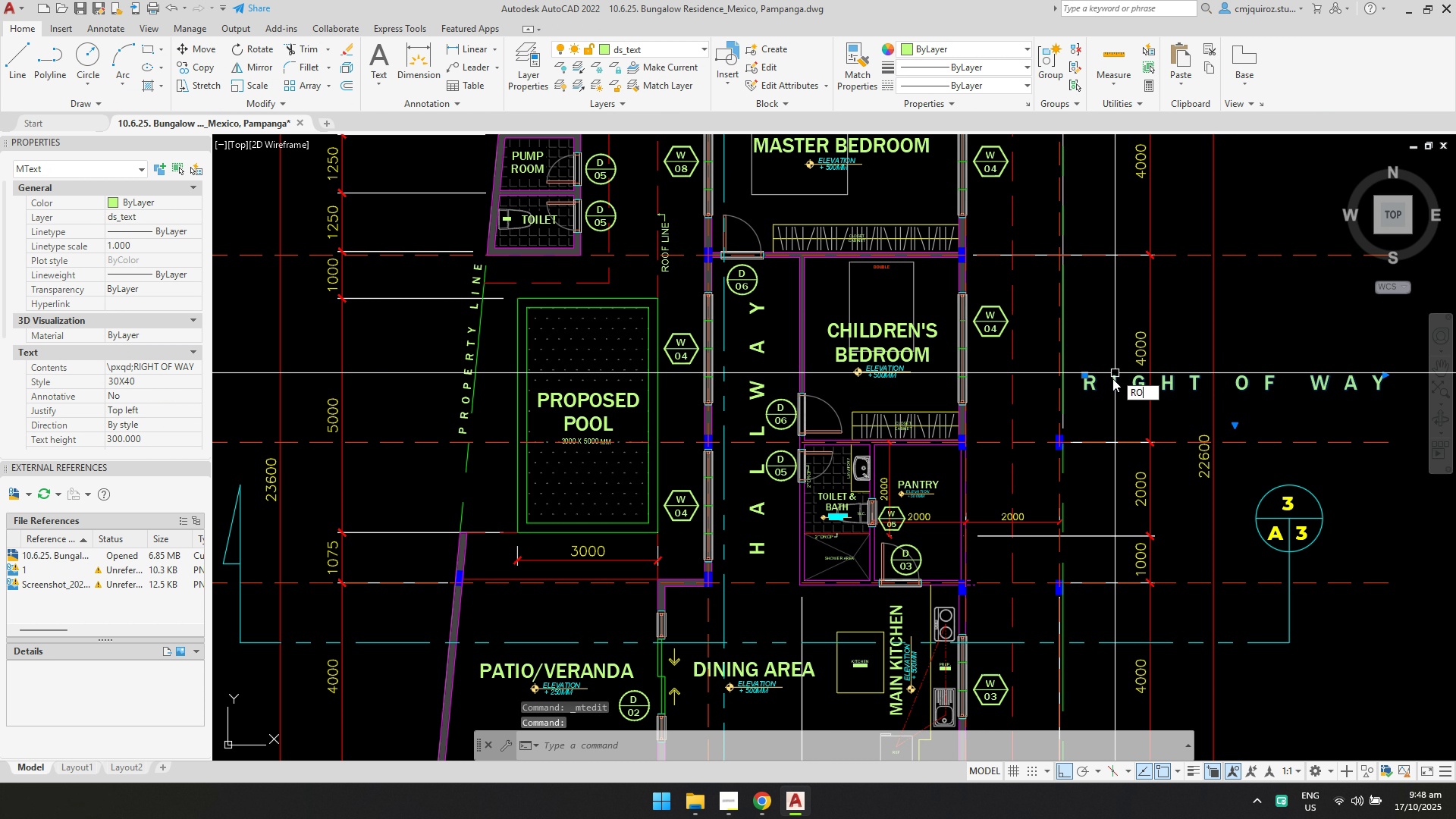 
key(Enter)
 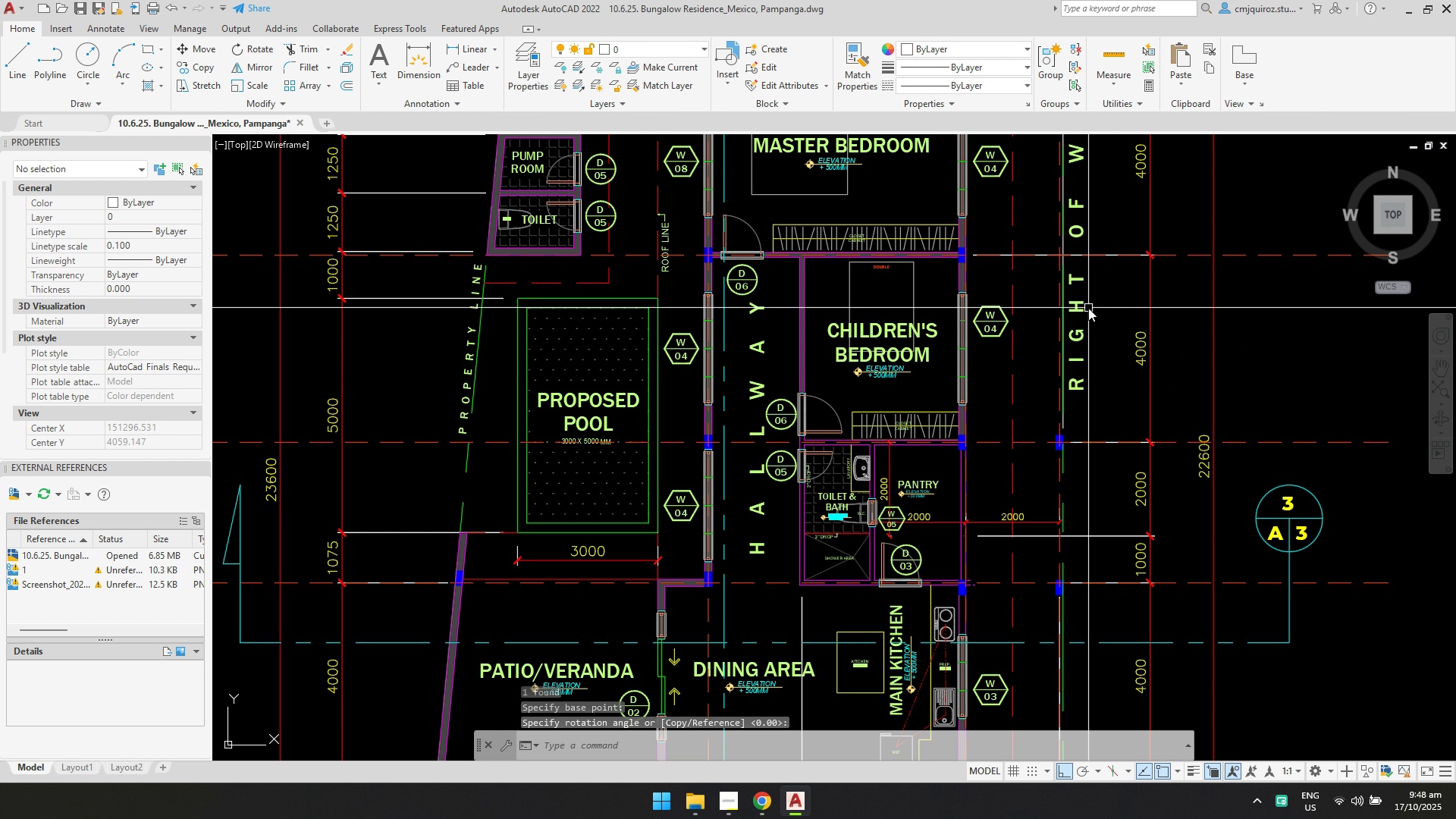 
left_click([1077, 303])
 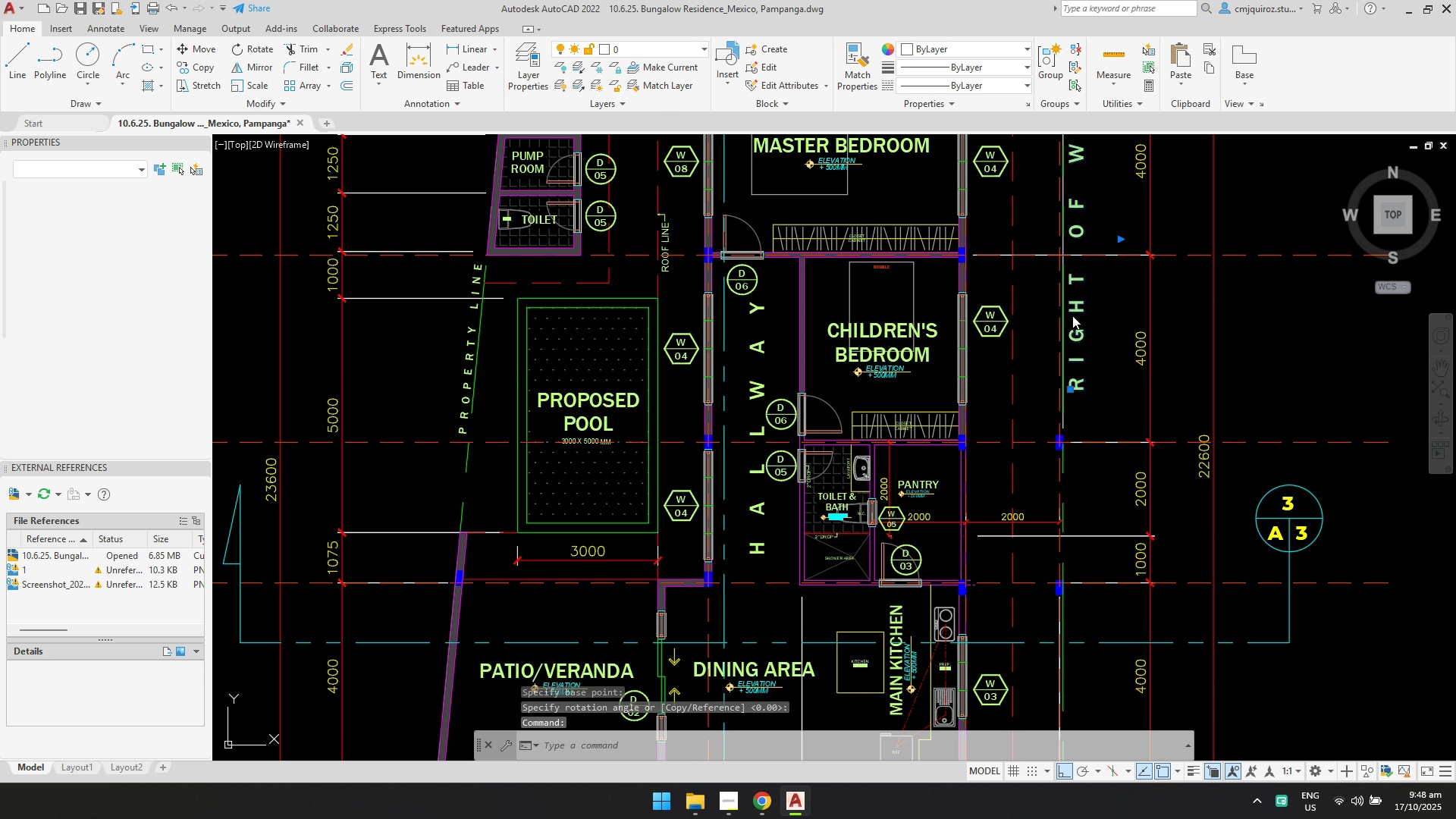 
key(Control+X)
 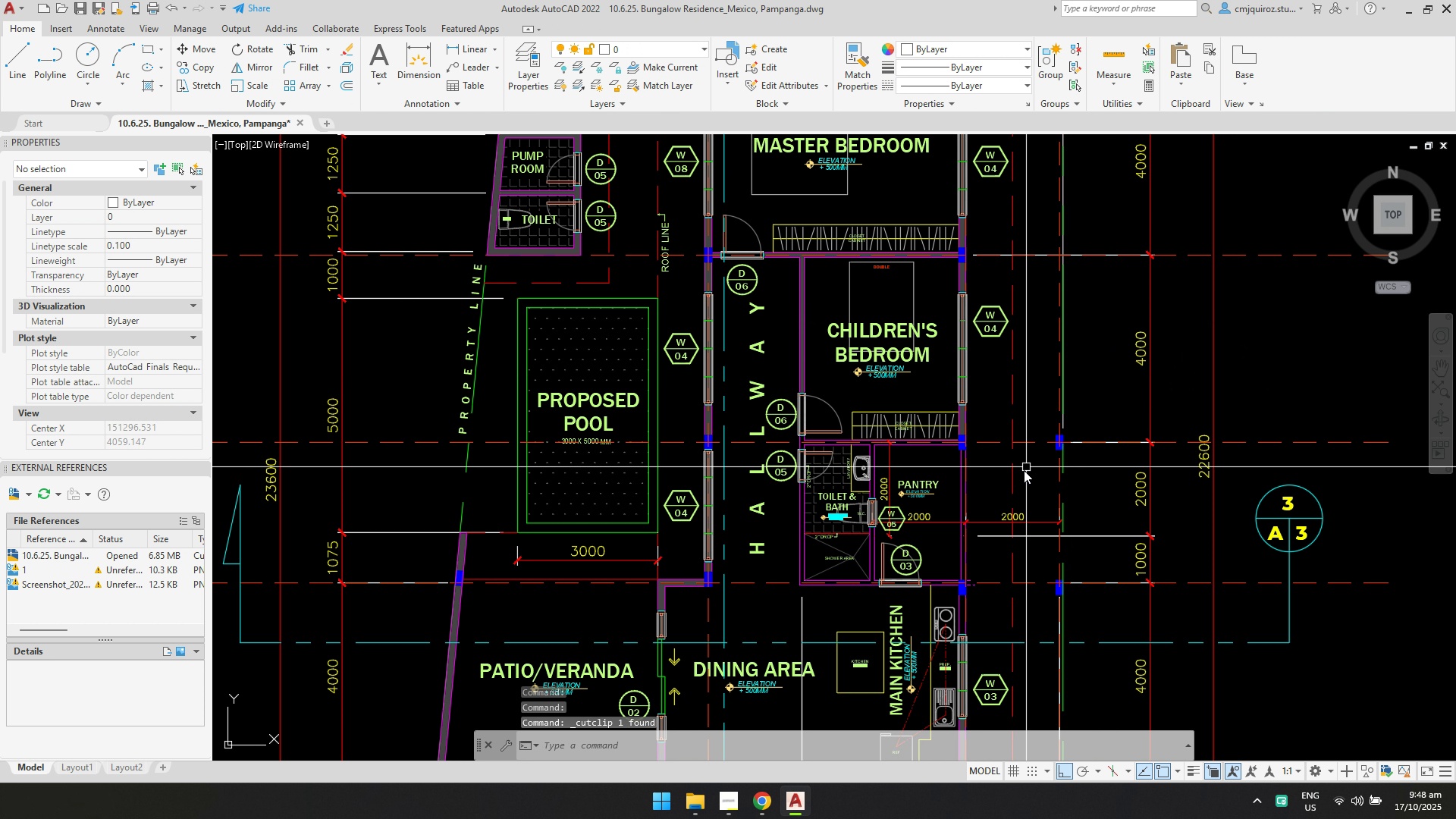 
key(Control+V)
 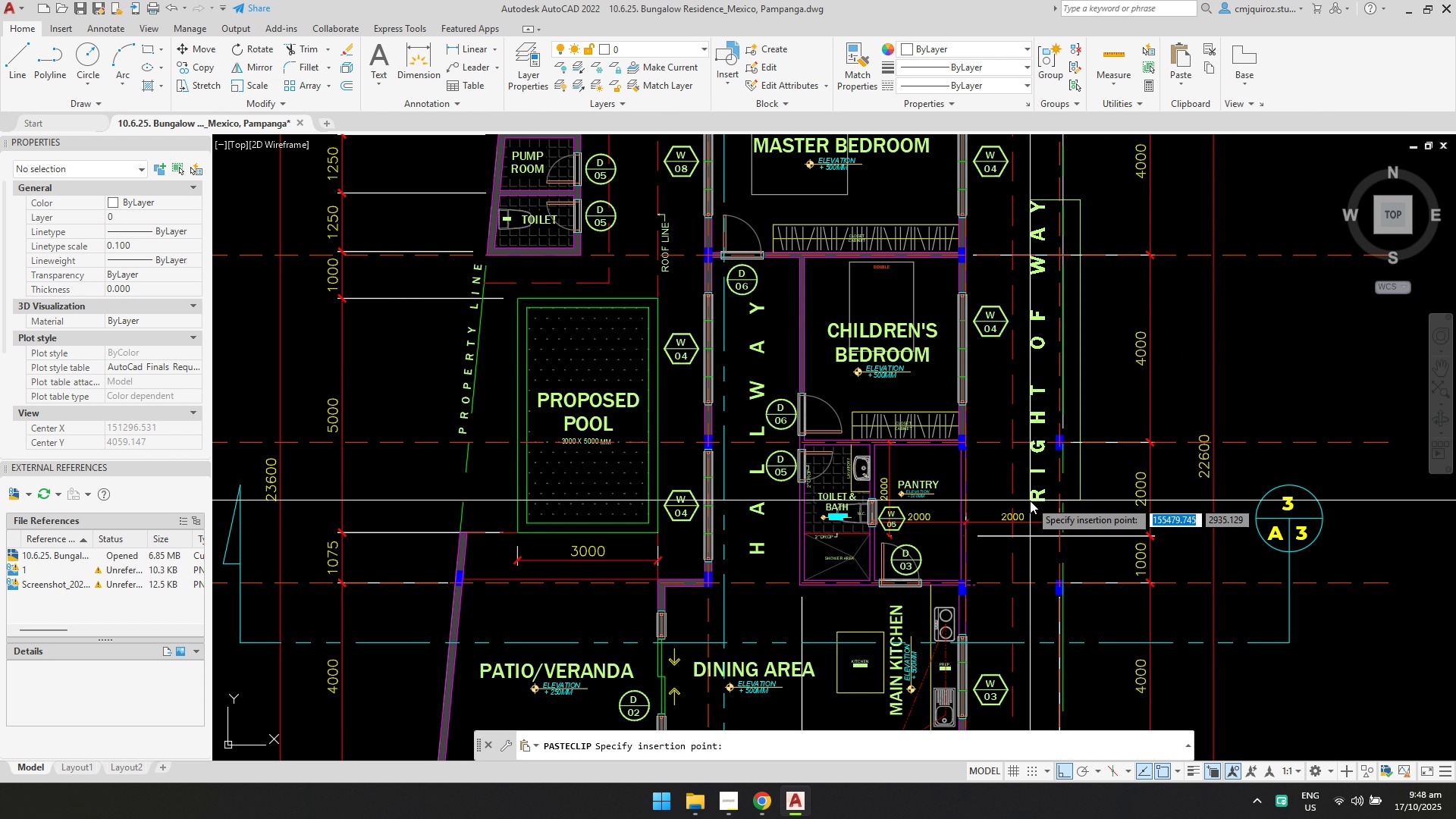 
left_click([1030, 500])
 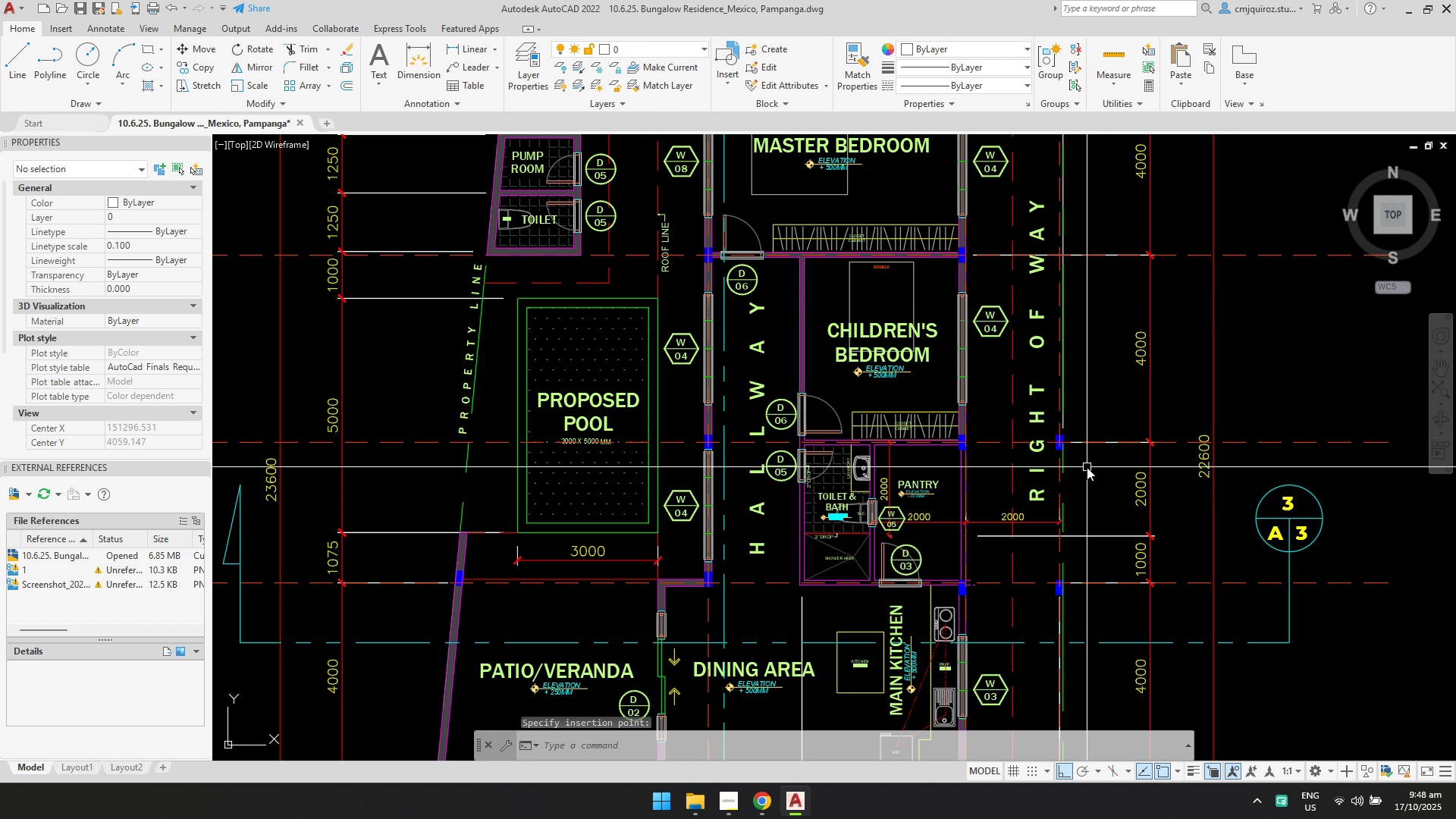 
scroll: coordinate [974, 433], scroll_direction: down, amount: 2.0
 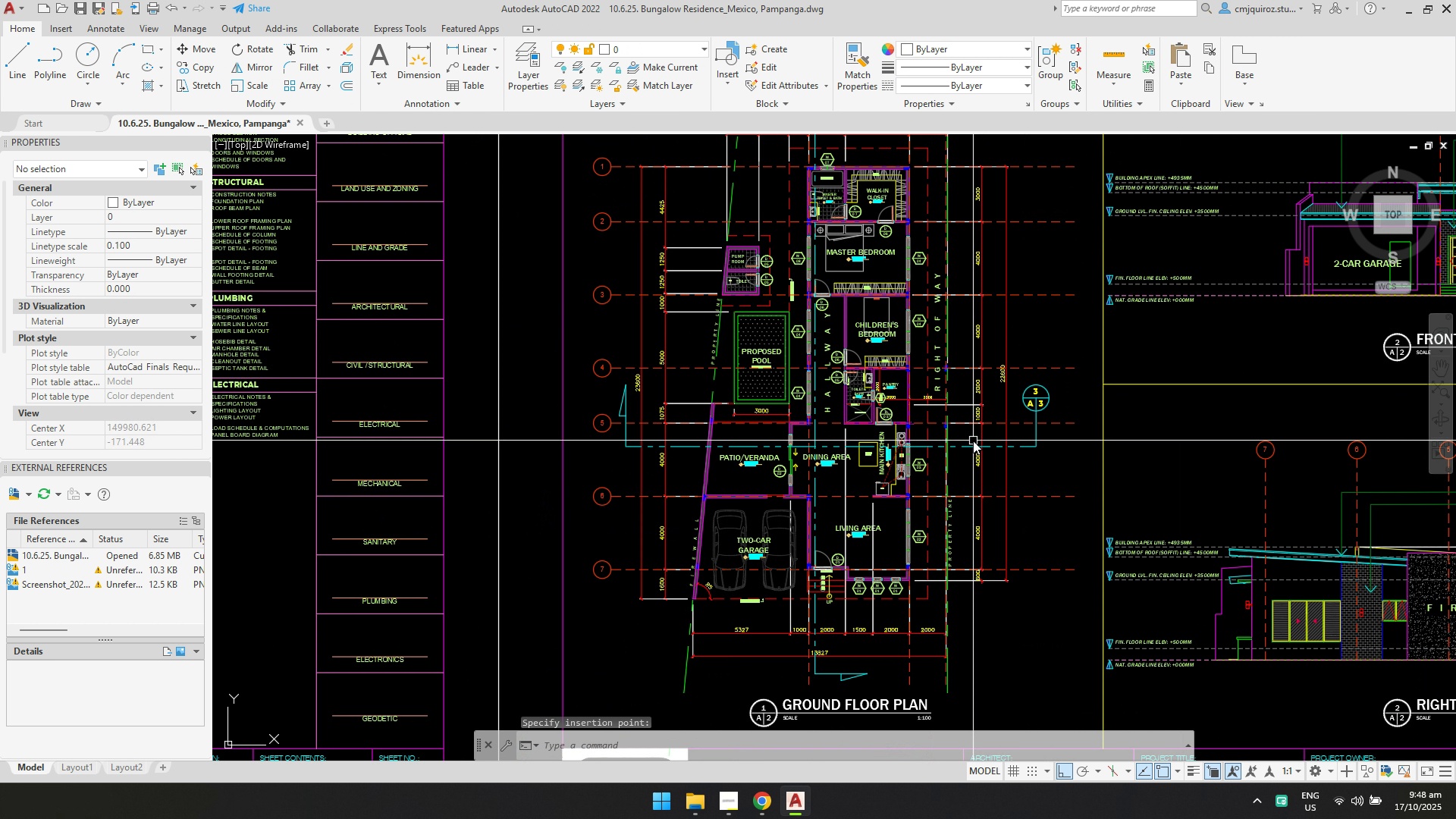 
key(Escape)
 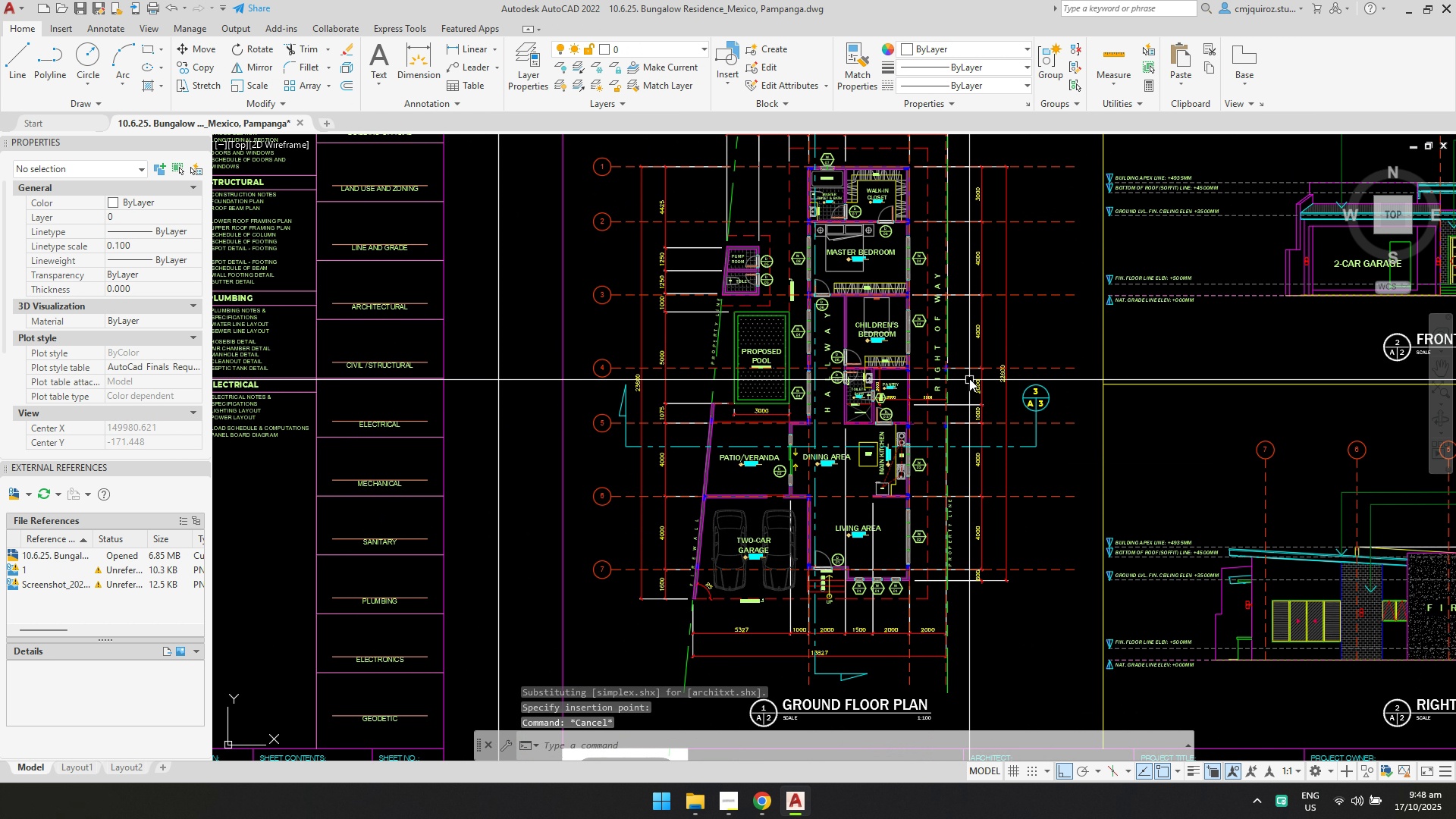 
scroll: coordinate [967, 367], scroll_direction: up, amount: 1.0
 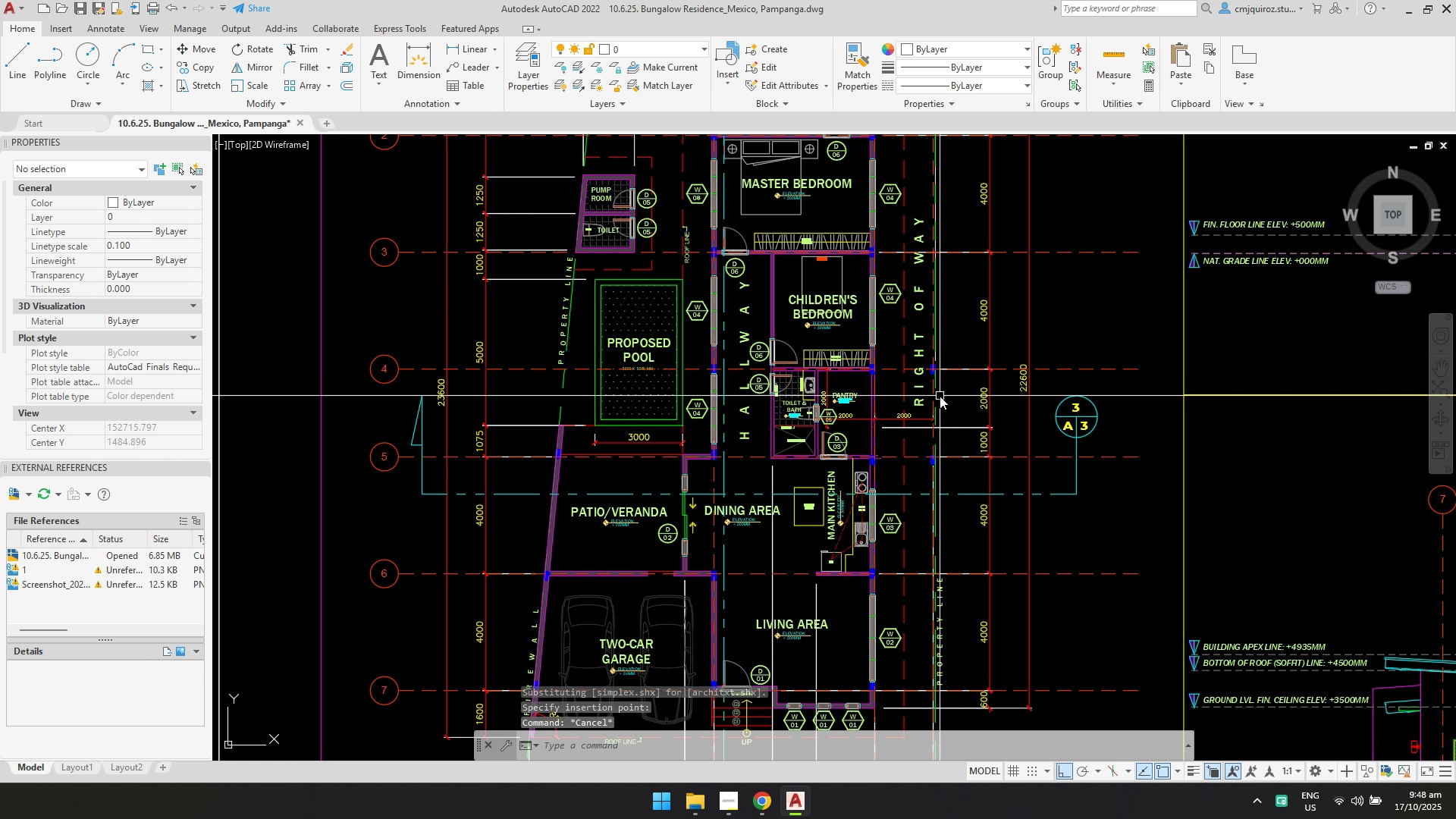 
scroll: coordinate [929, 396], scroll_direction: down, amount: 1.0
 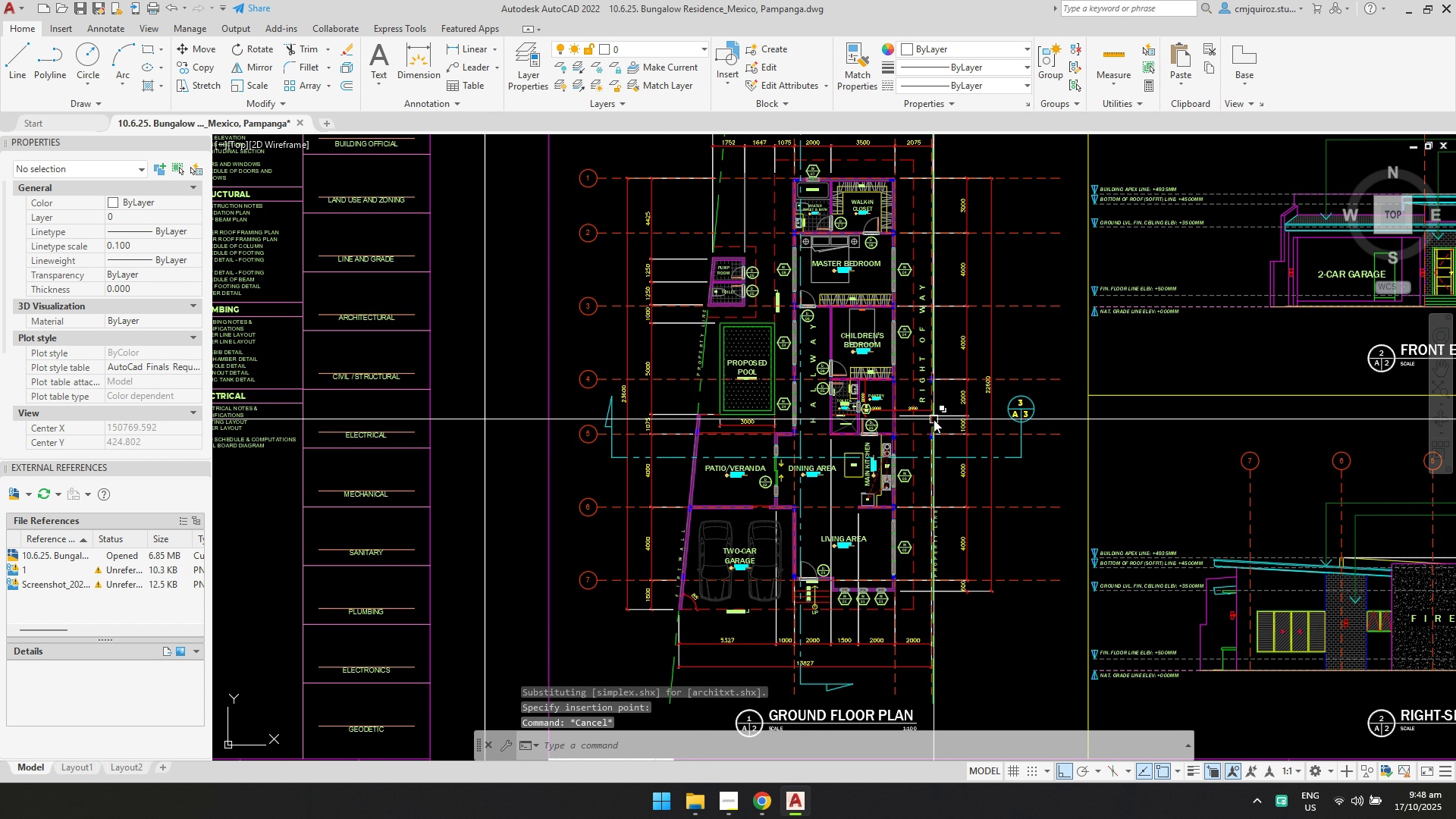 
scroll: coordinate [934, 420], scroll_direction: up, amount: 2.0
 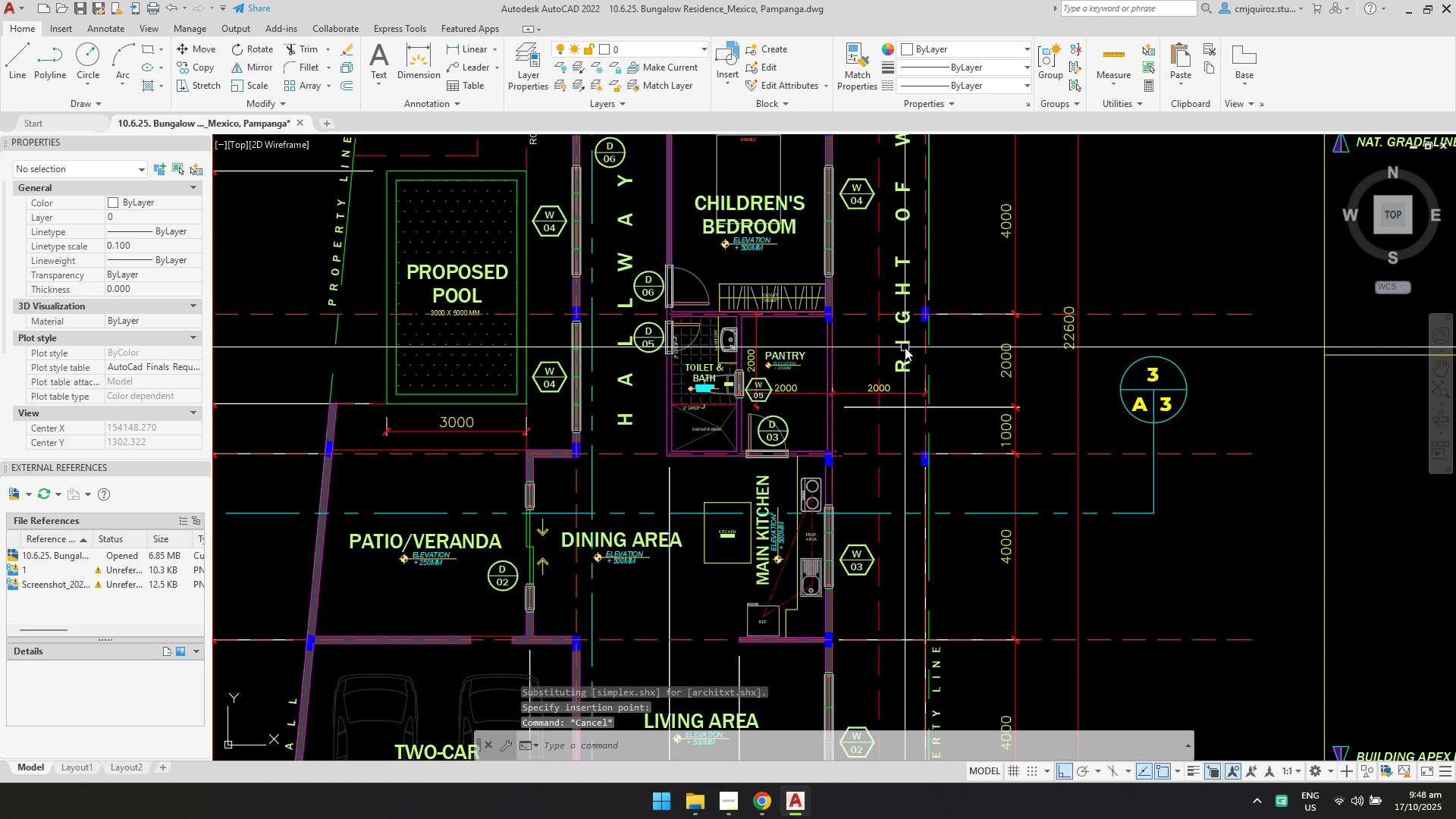 
left_click([905, 347])
 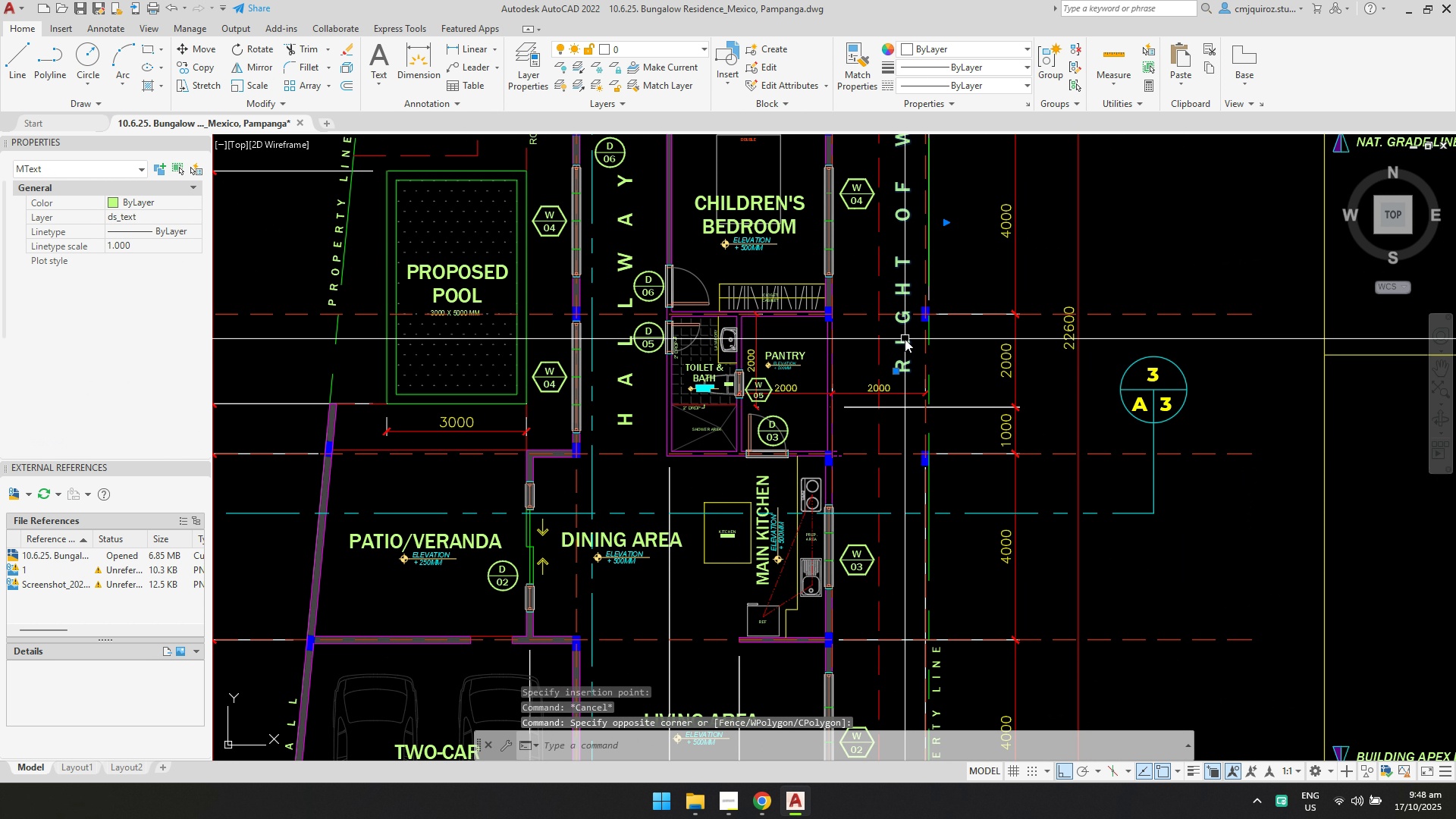 
double_click([905, 339])
 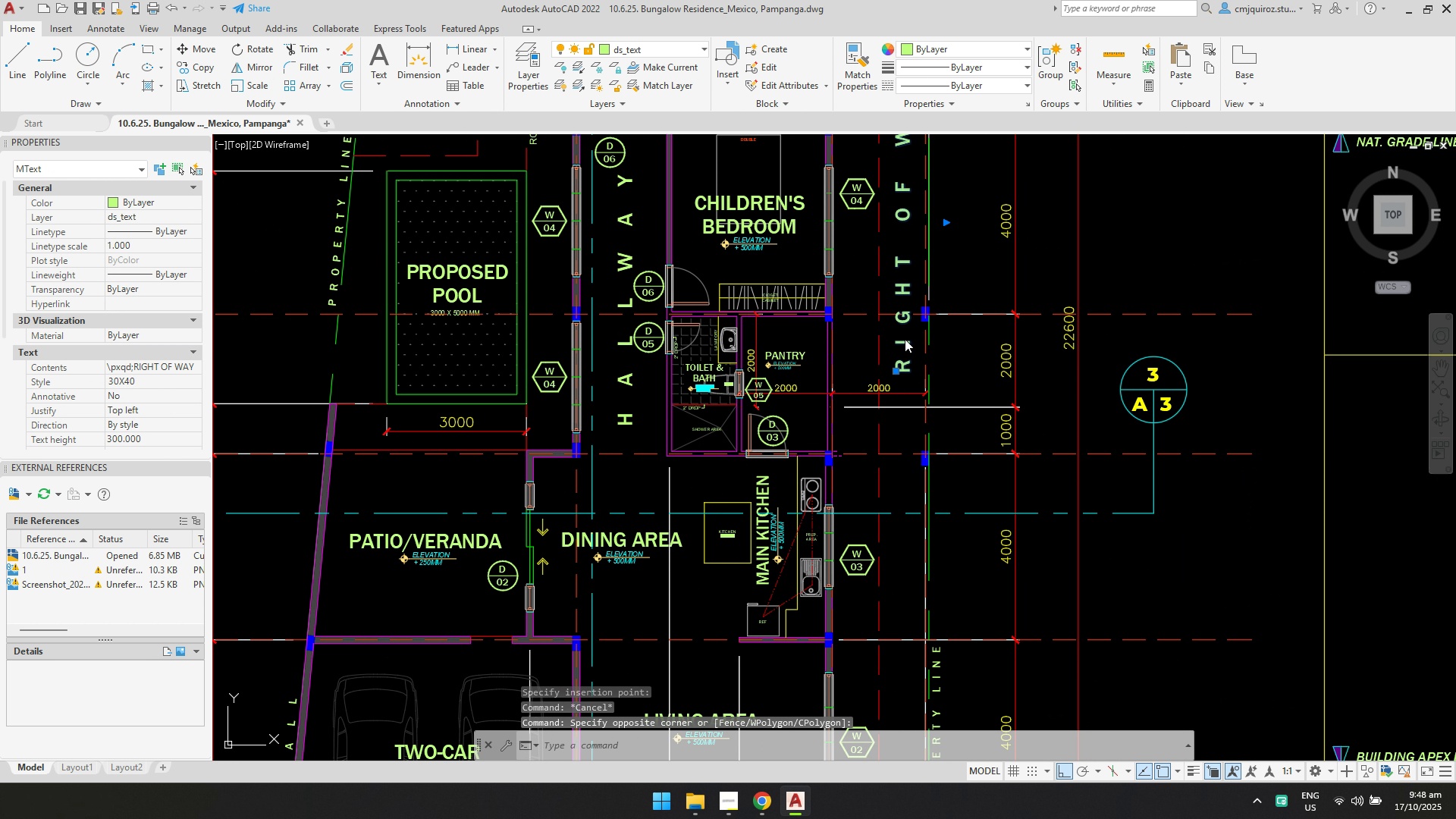 
triple_click([905, 339])
 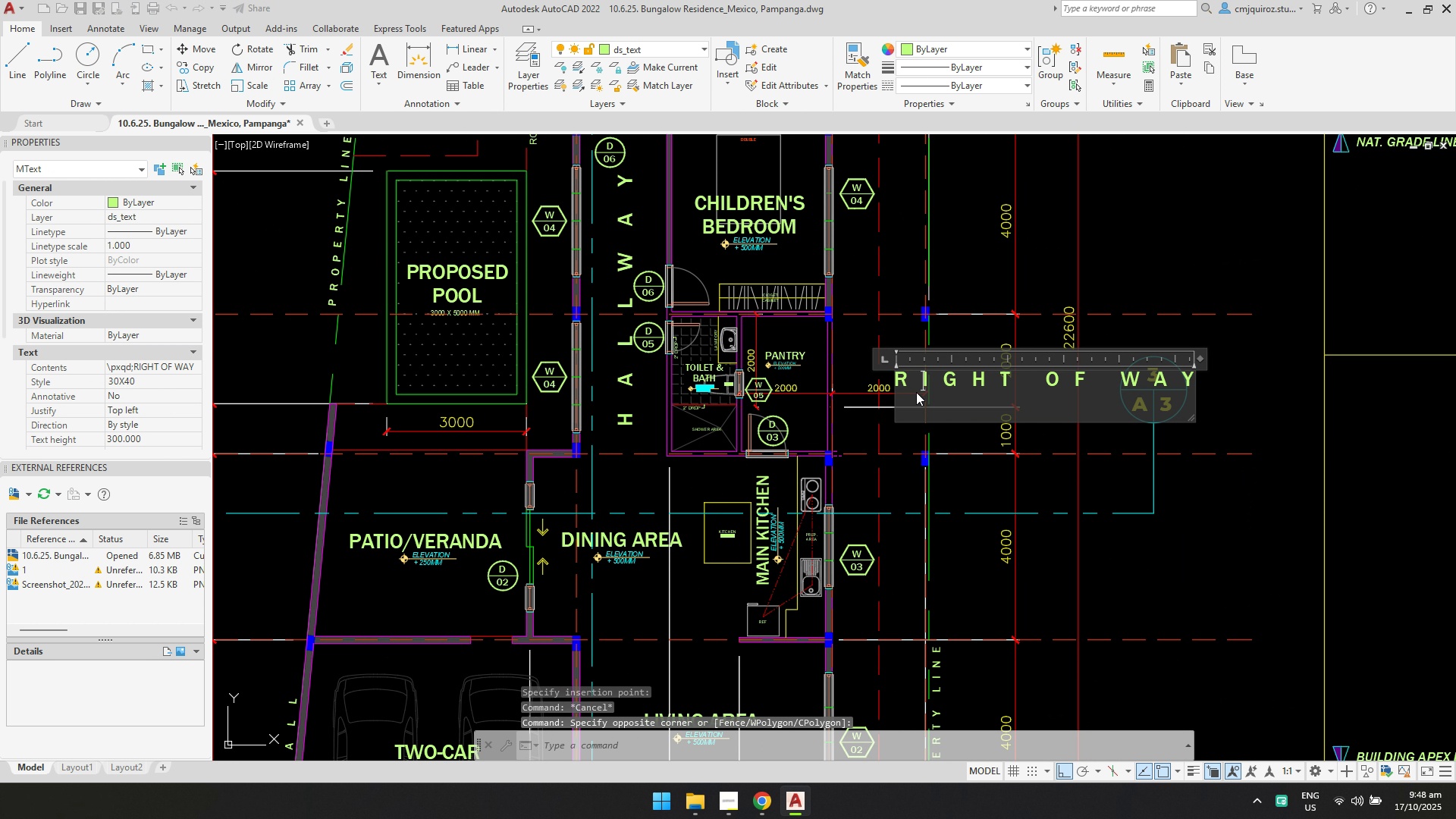 
scroll: coordinate [933, 399], scroll_direction: down, amount: 3.0
 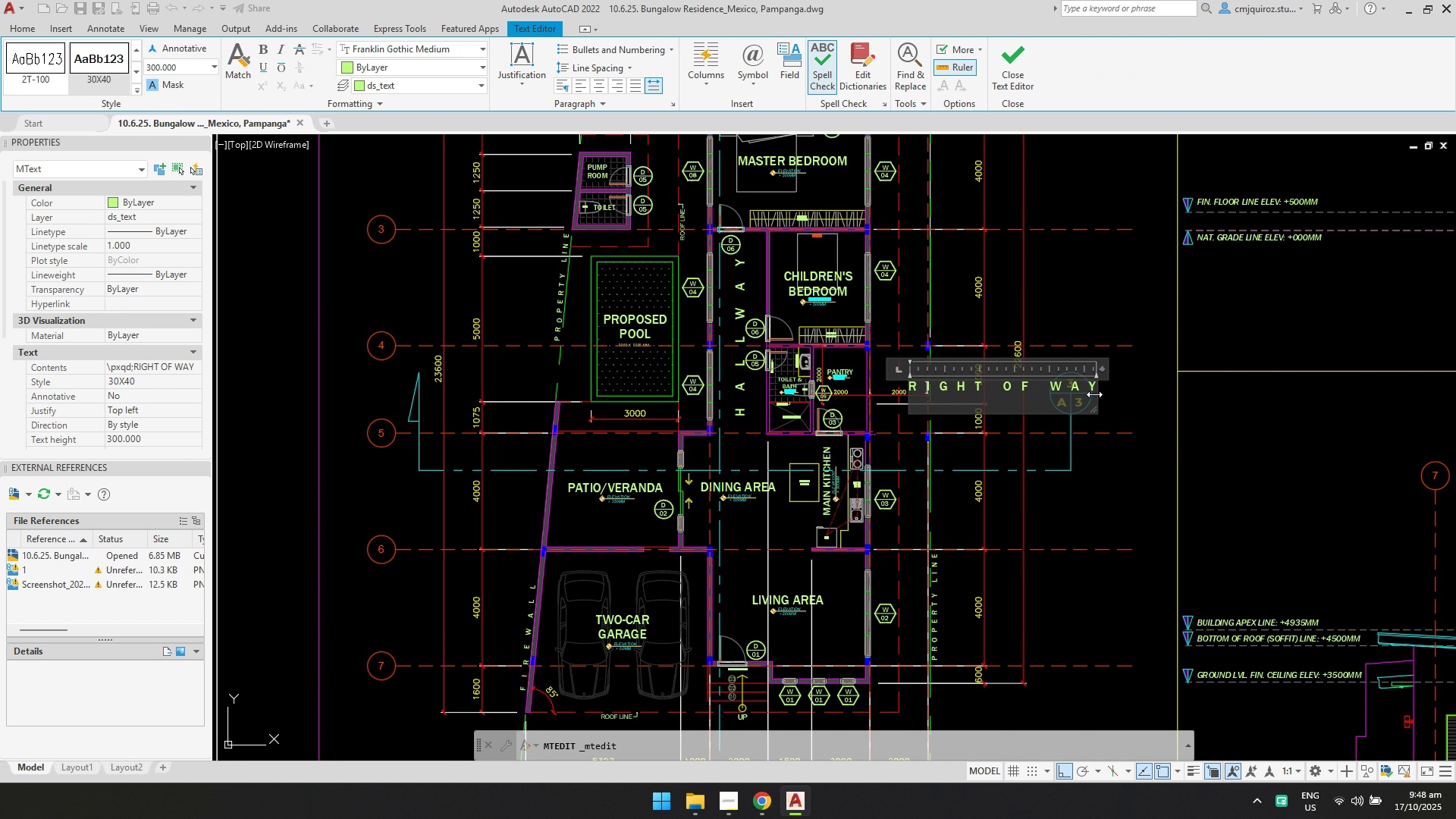 
left_click_drag(start_coordinate=[1094, 394], to_coordinate=[1301, 417])
 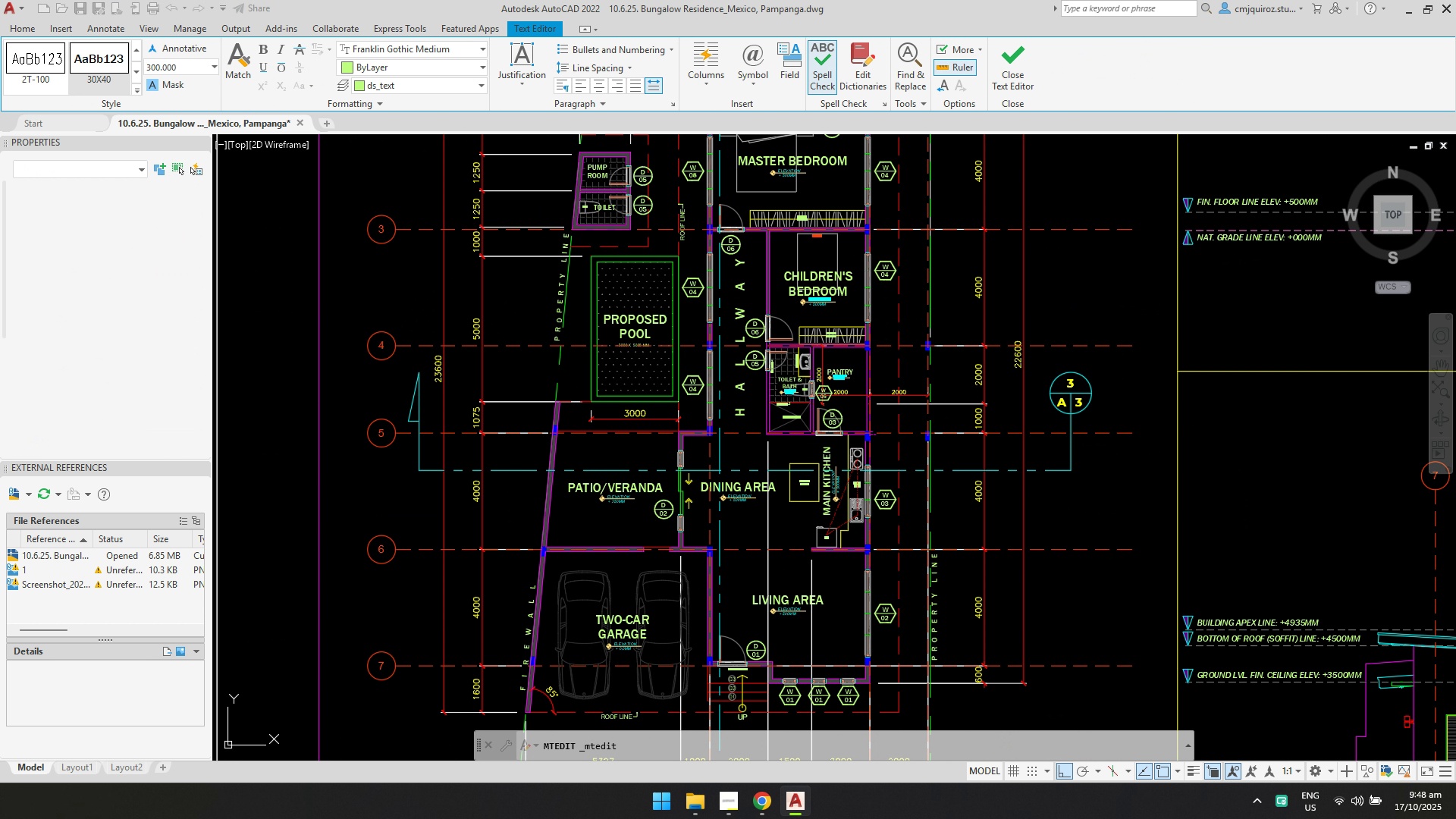 
left_click([1307, 460])
 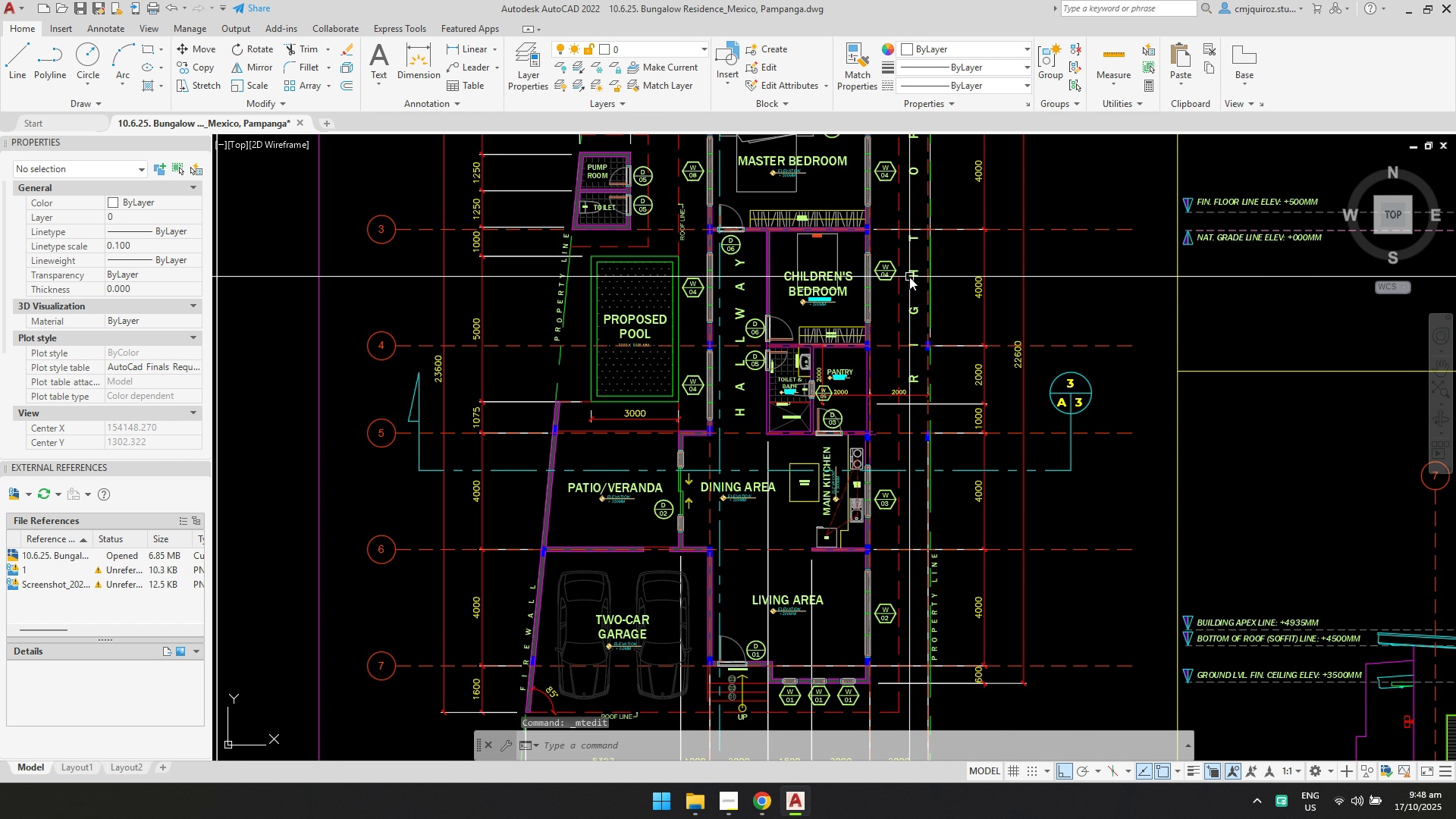 
left_click([915, 275])
 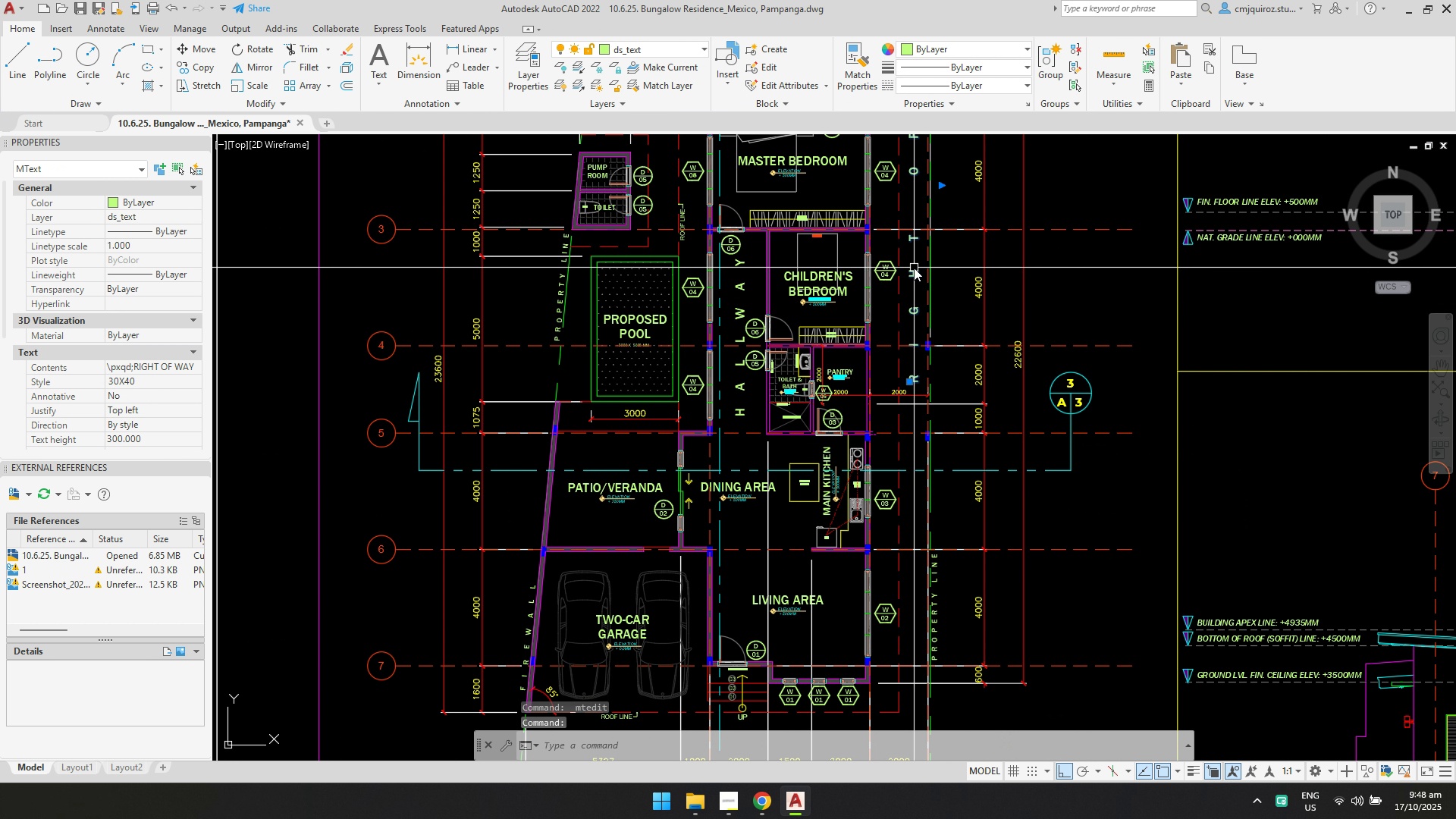 
key(M)
 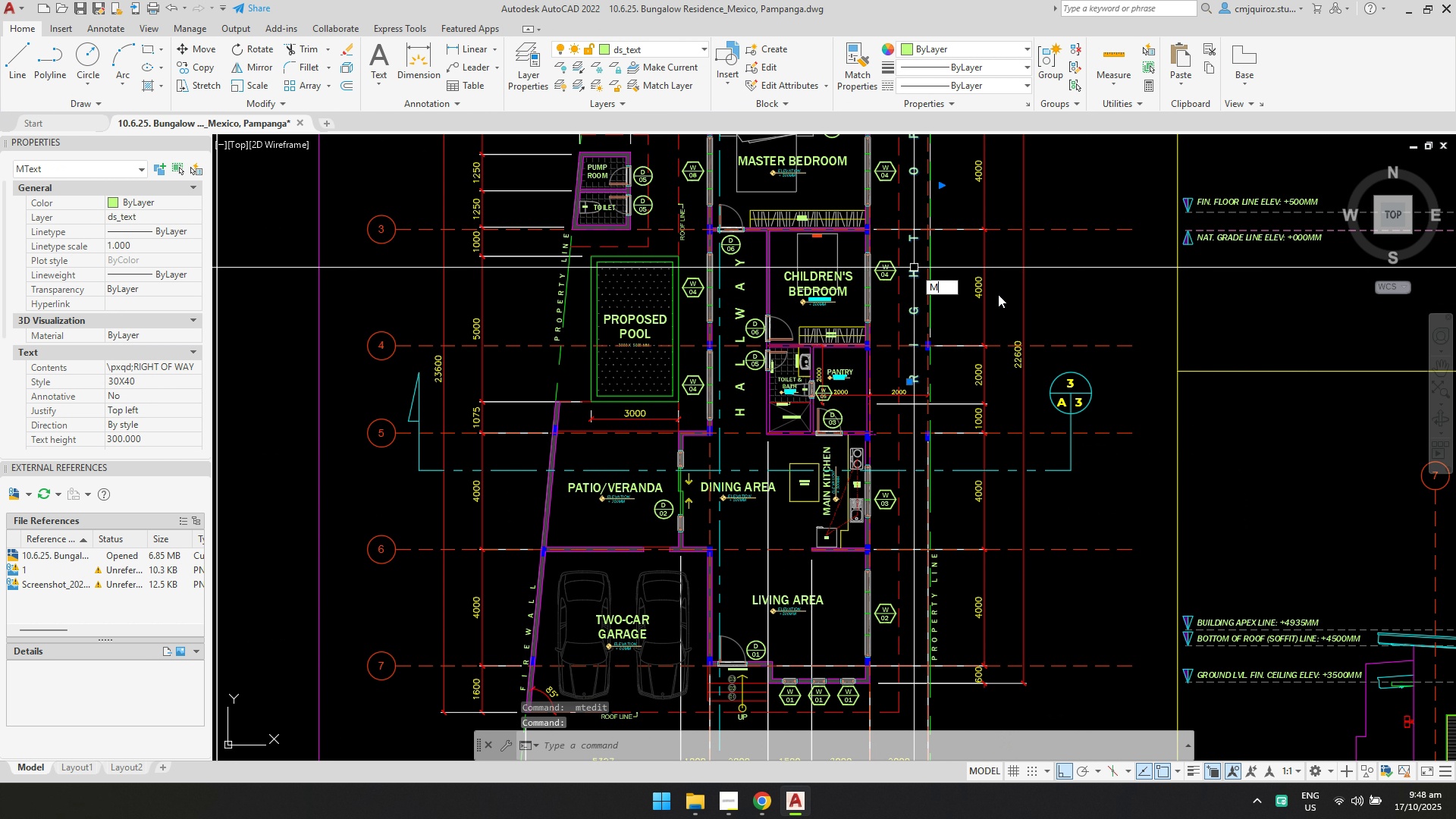 
key(Enter)
 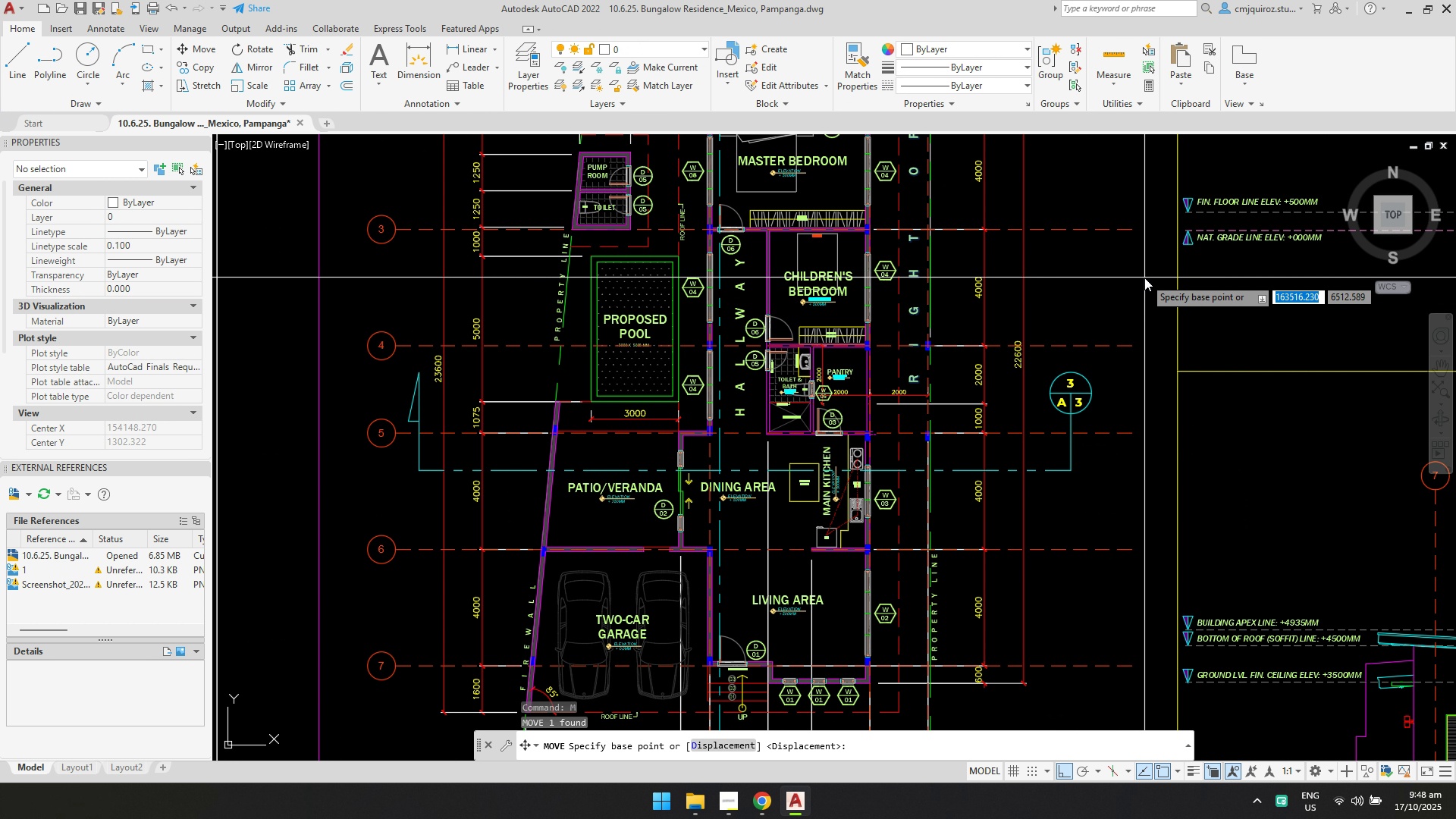 
left_click_drag(start_coordinate=[1146, 278], to_coordinate=[1146, 281])
 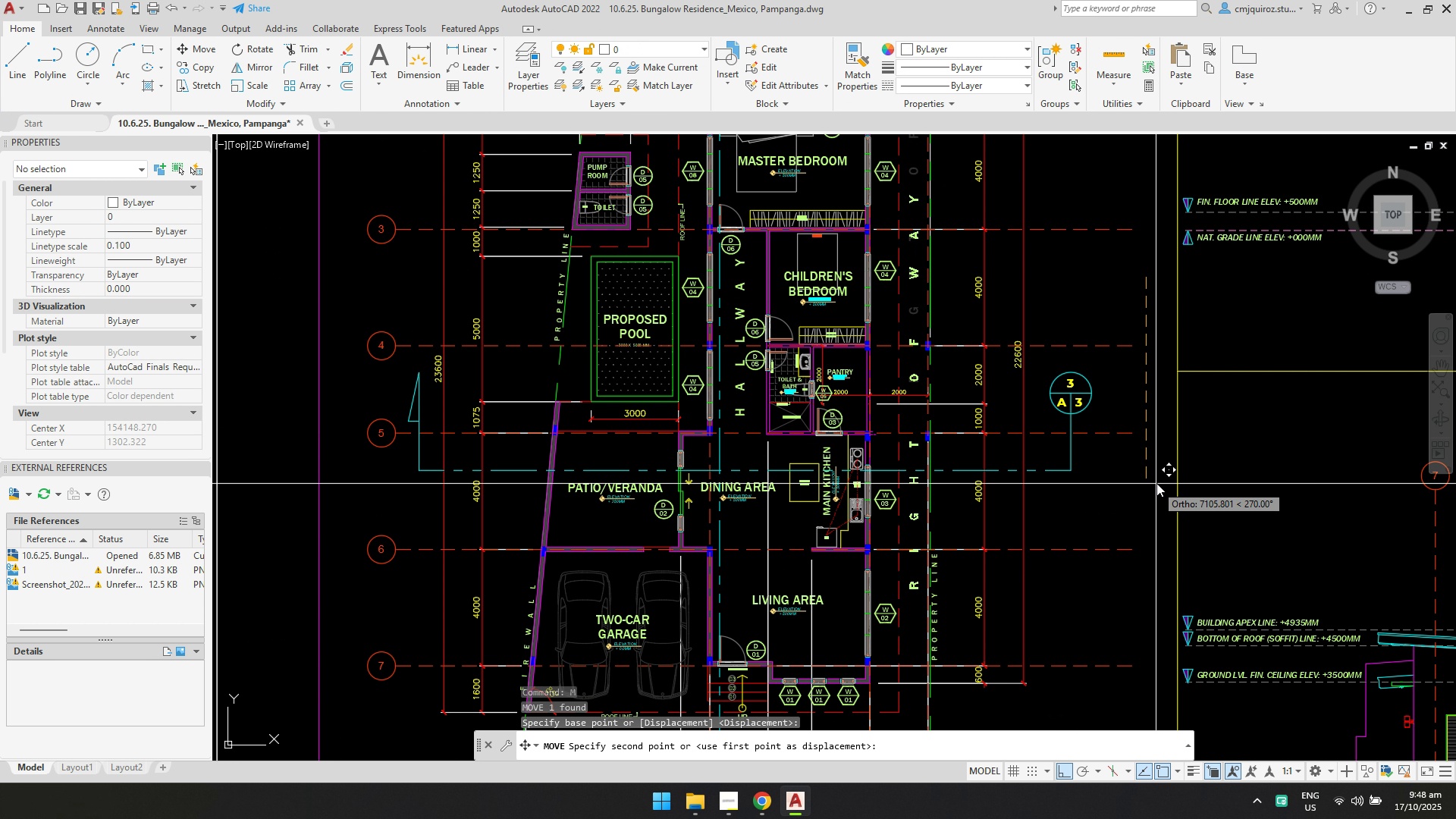 
left_click([1156, 481])
 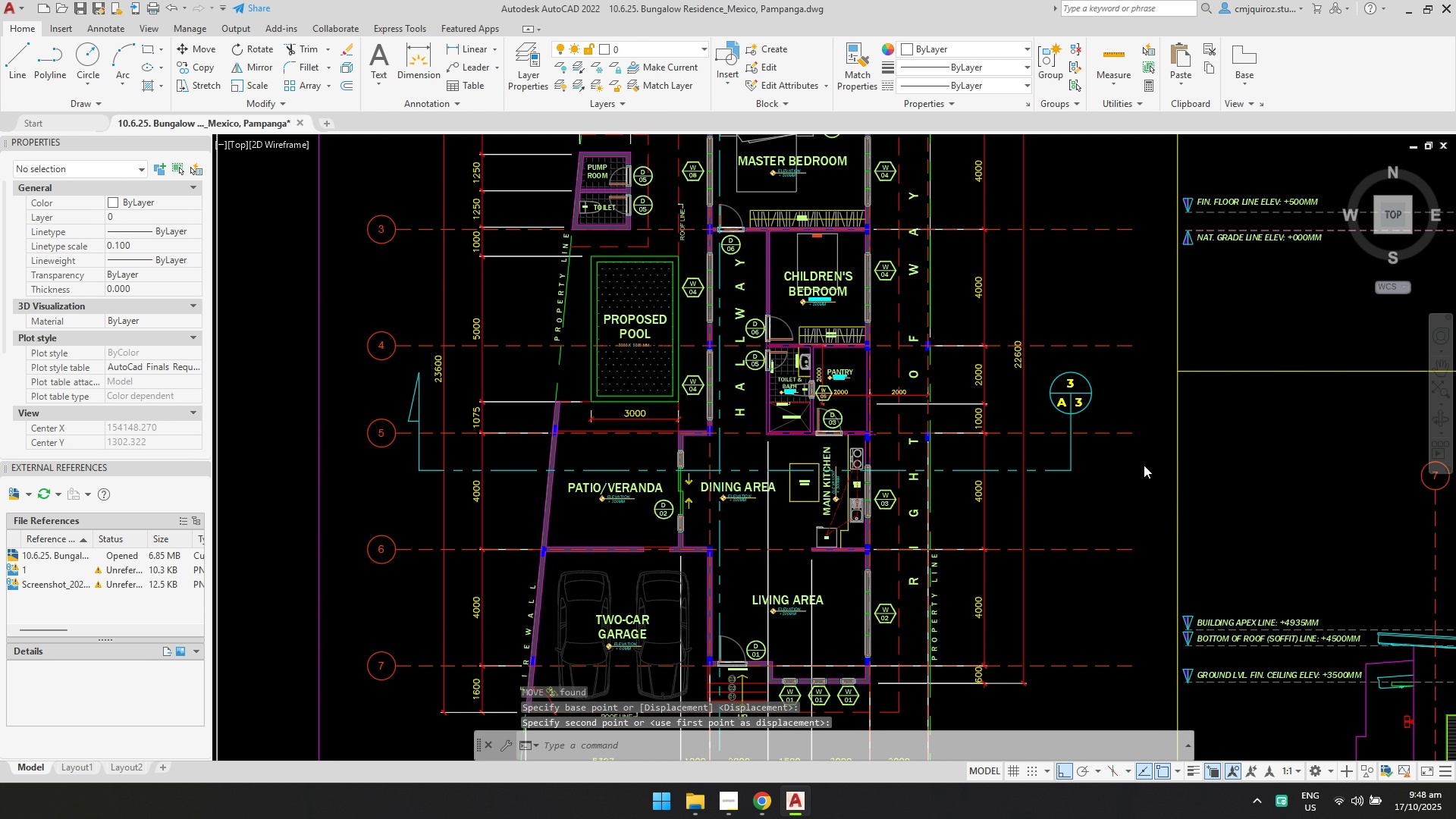 
scroll: coordinate [1144, 465], scroll_direction: down, amount: 1.0
 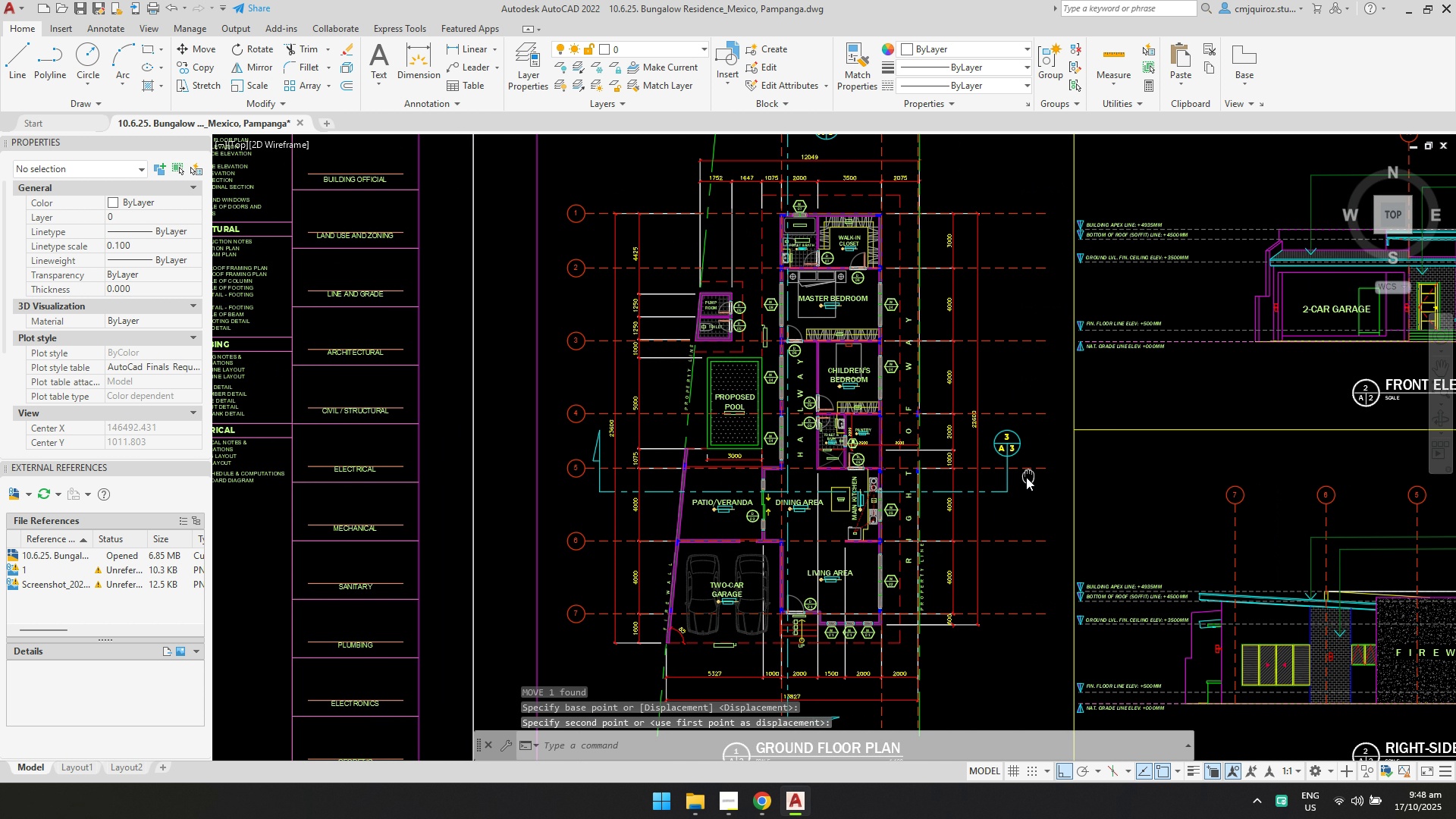 
key(Escape)
 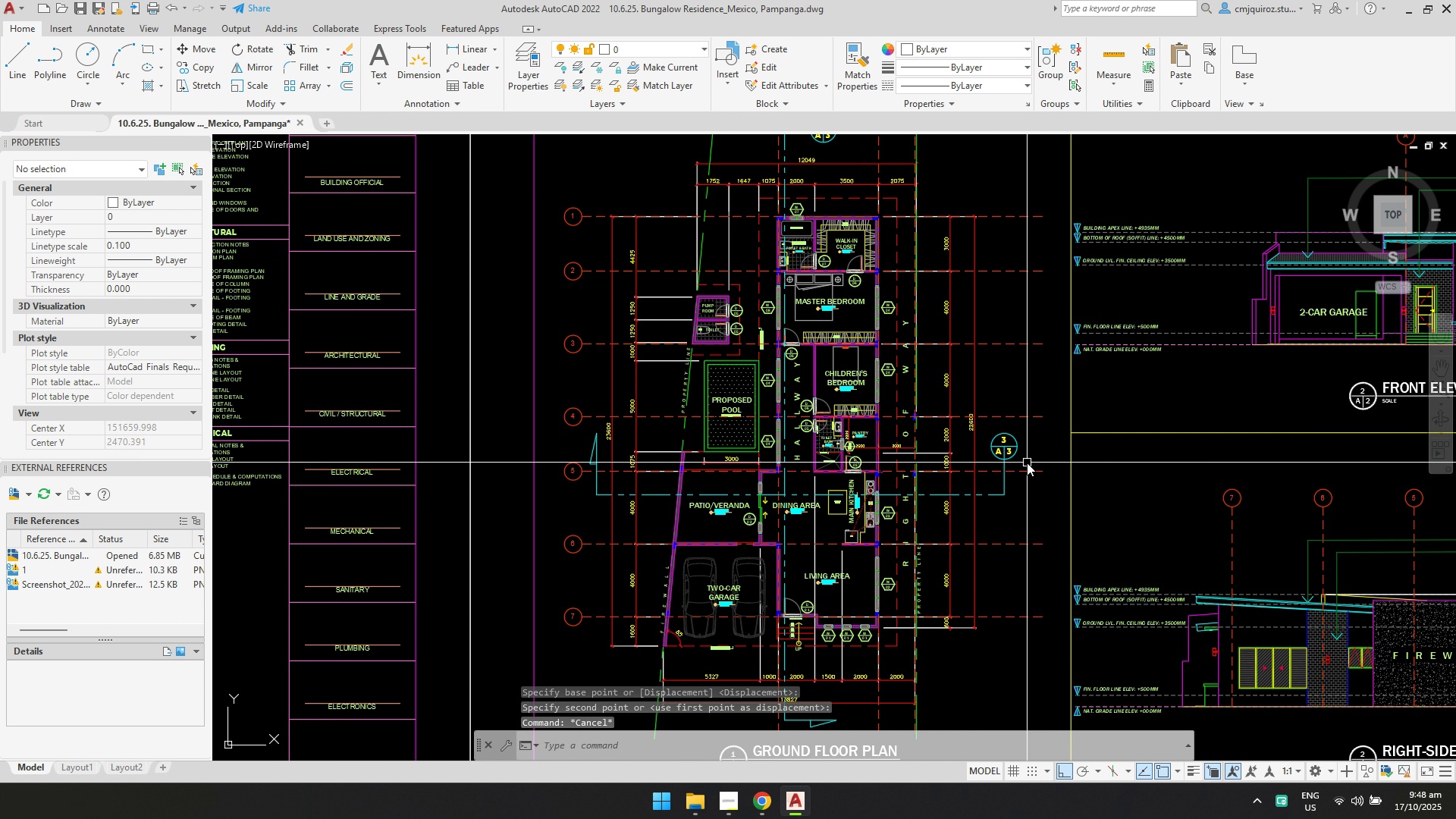 
key(Control+ControlLeft)
 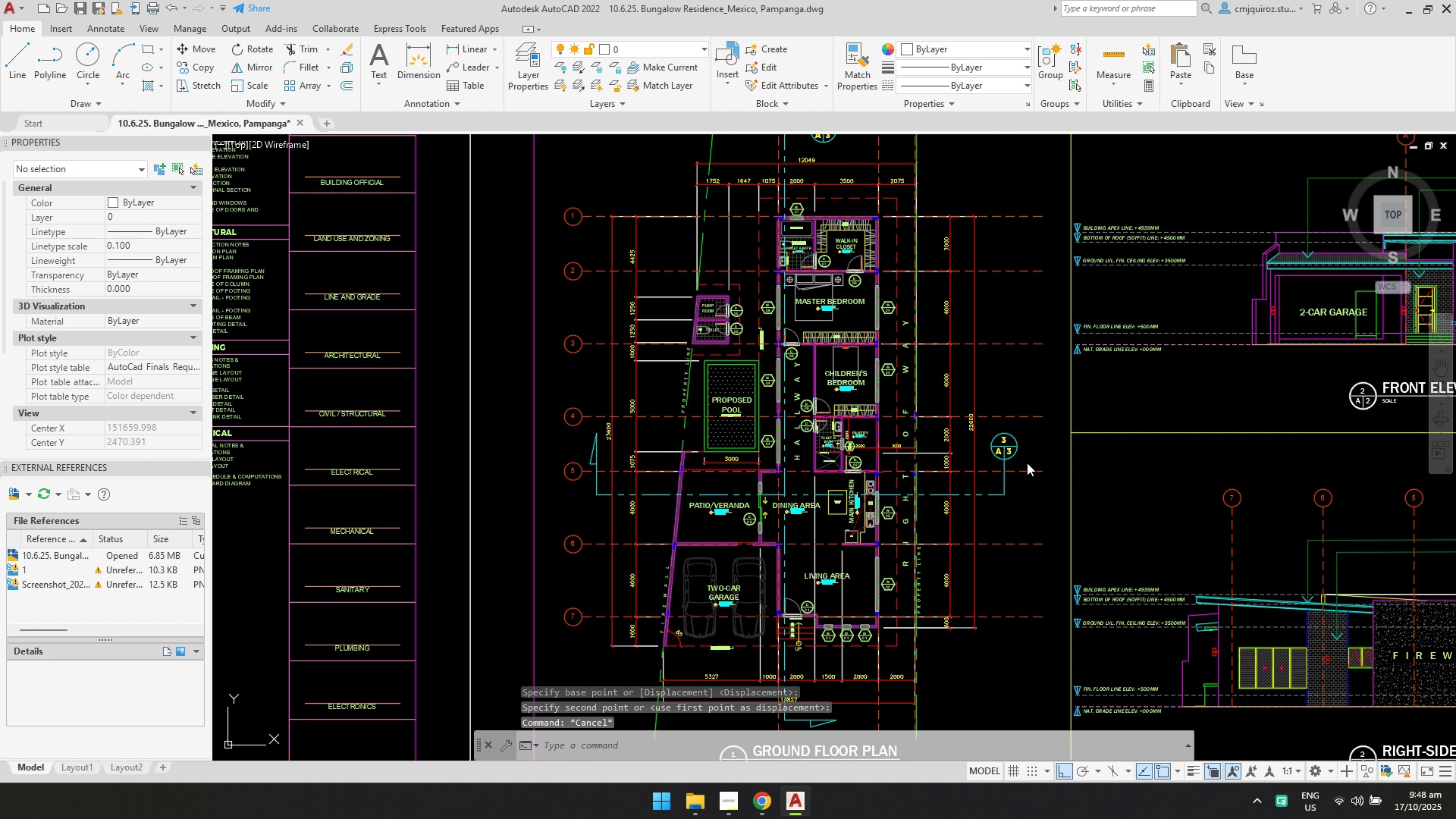 
key(Control+S)
 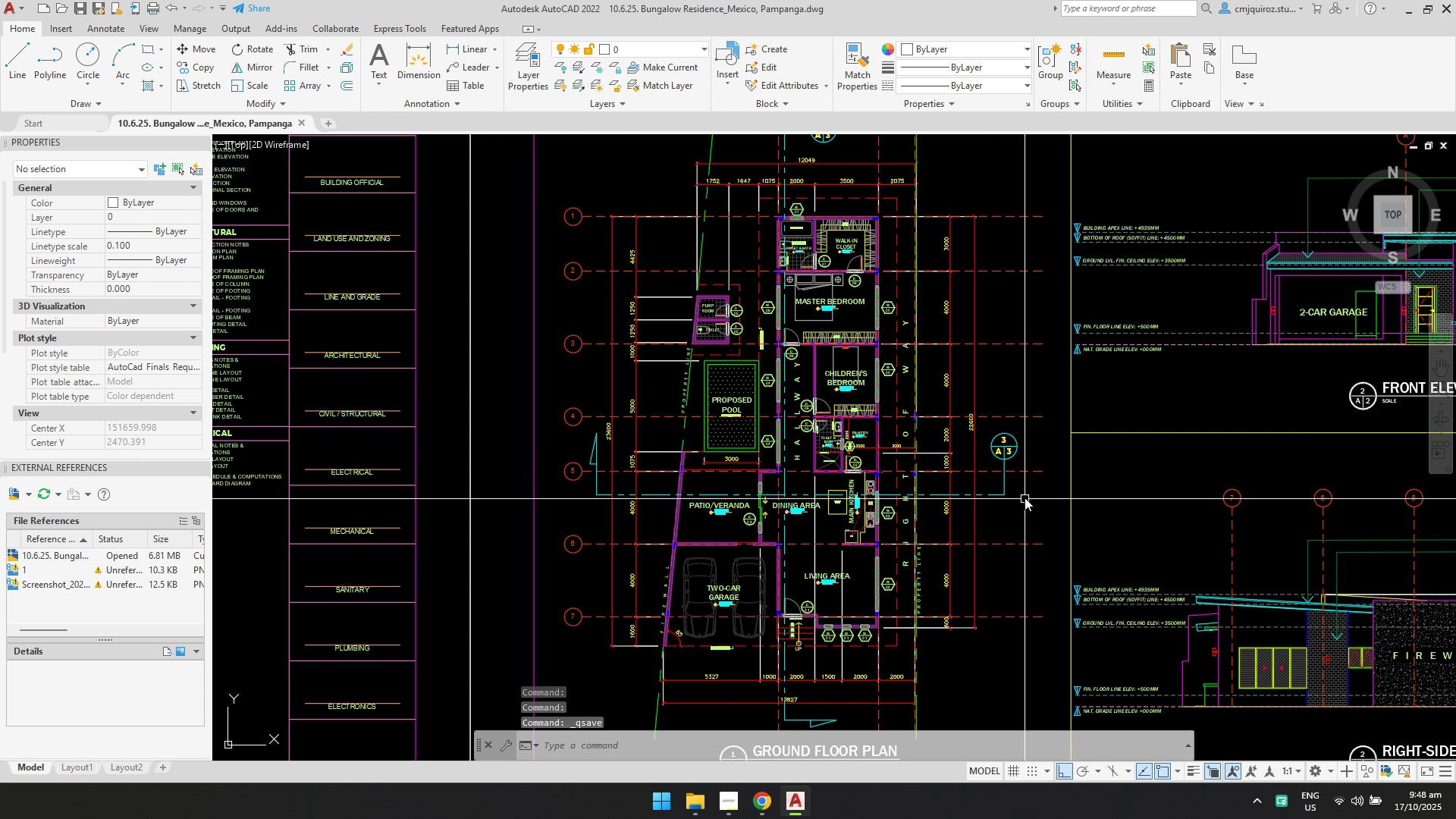 
scroll: coordinate [1020, 484], scroll_direction: down, amount: 3.0
 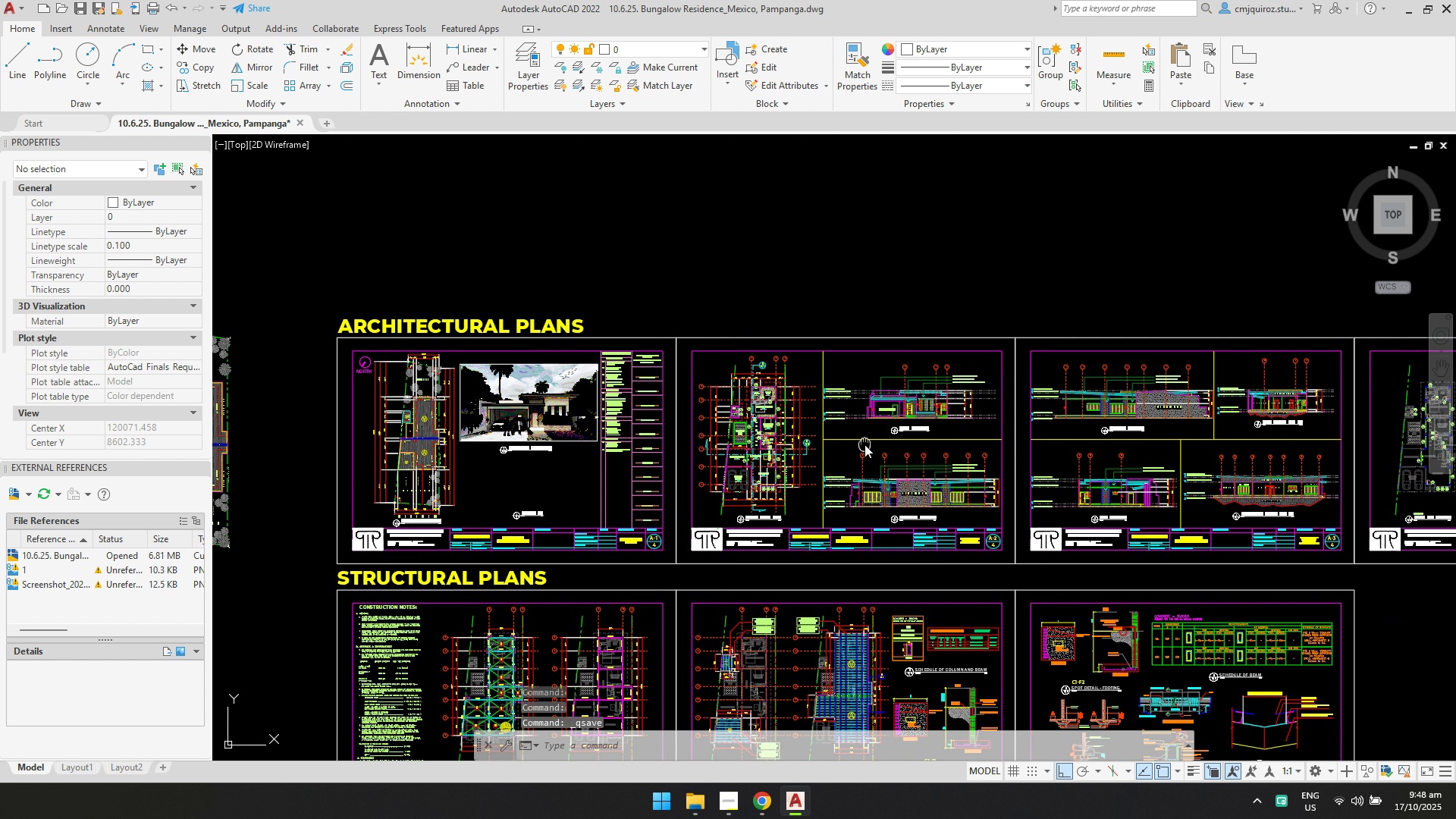 
double_click([864, 444])
 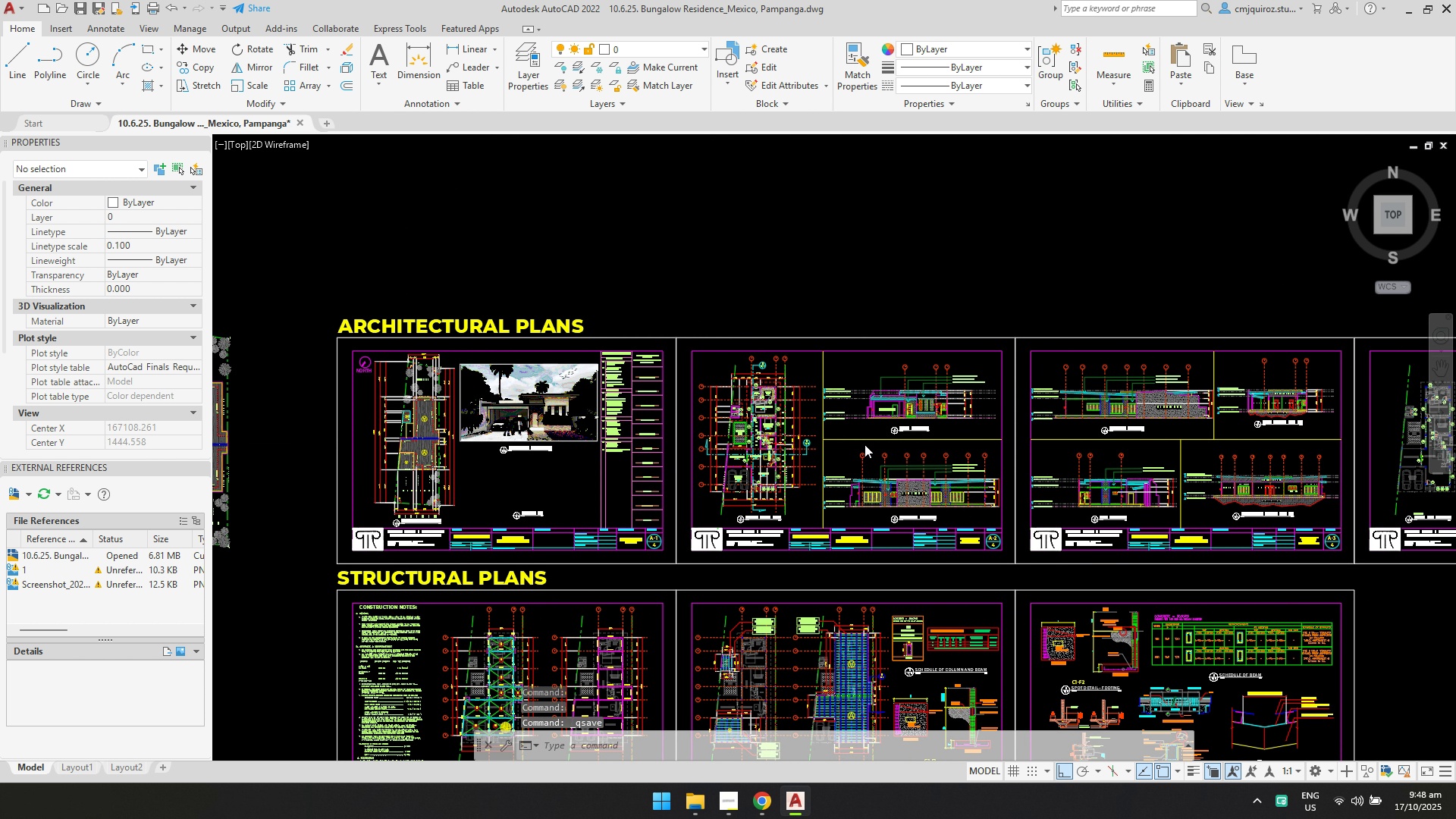 
triple_click([864, 444])
 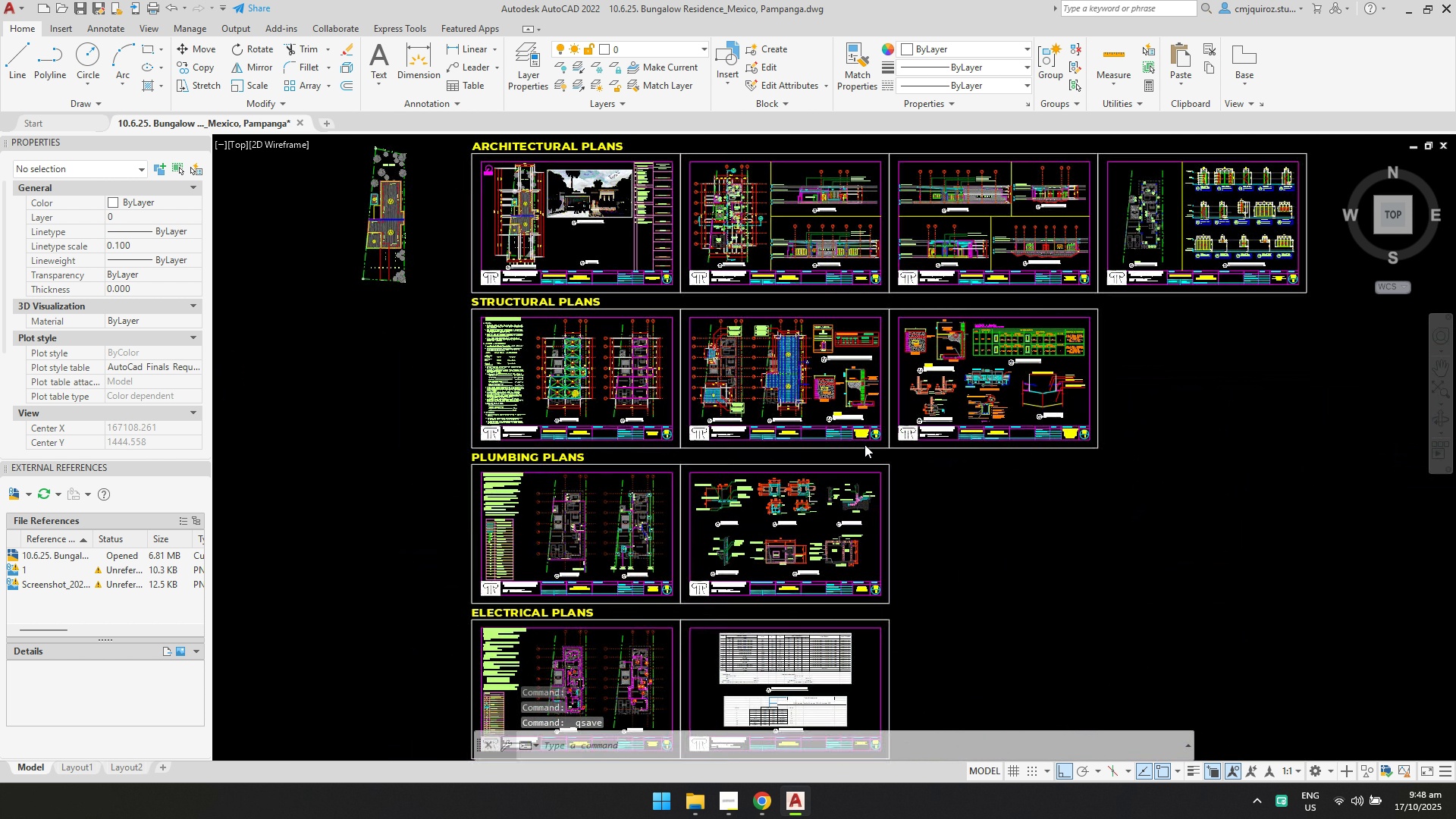 
key(Control+ControlLeft)
 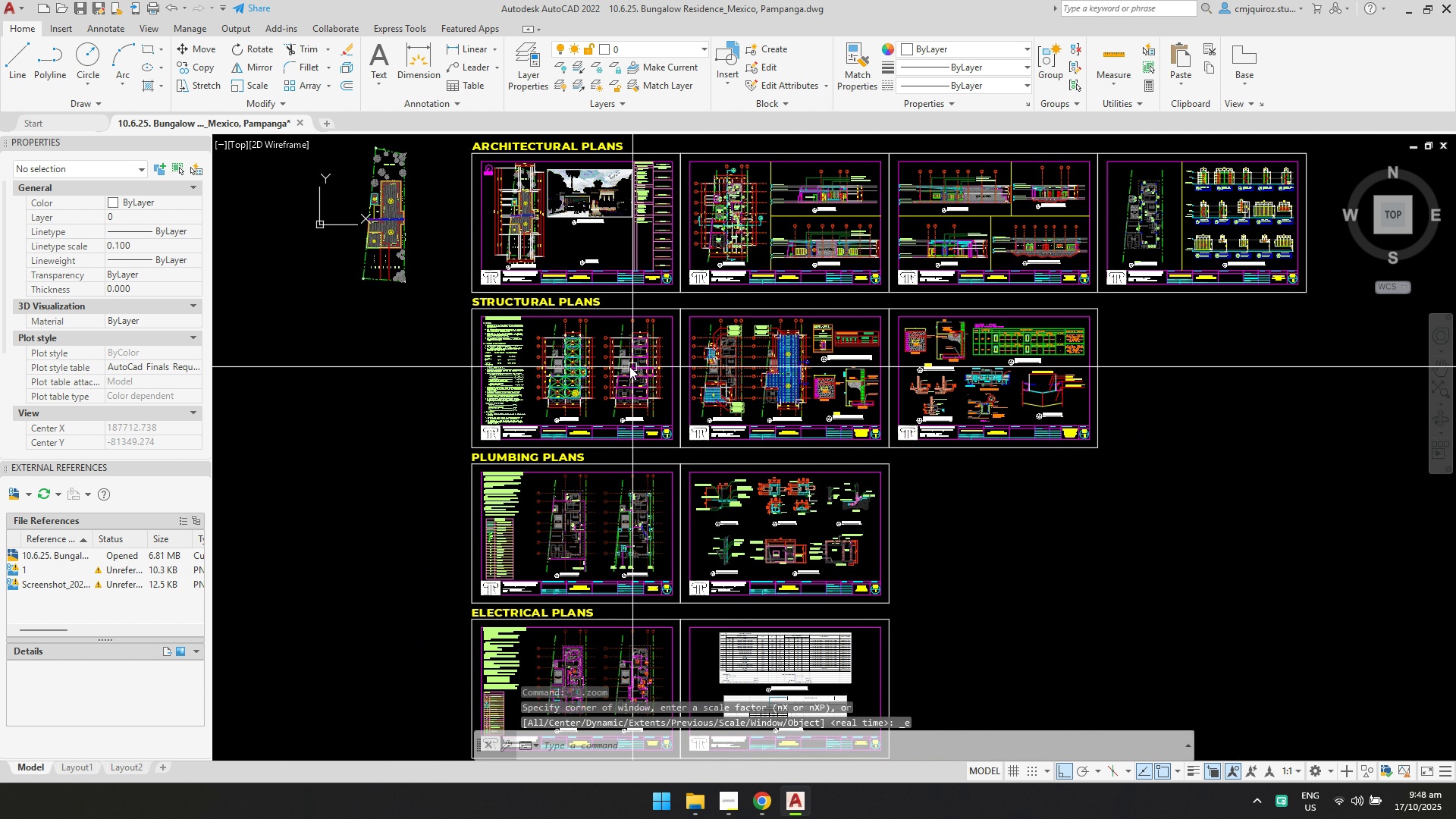 
scroll: coordinate [869, 413], scroll_direction: up, amount: 7.0
 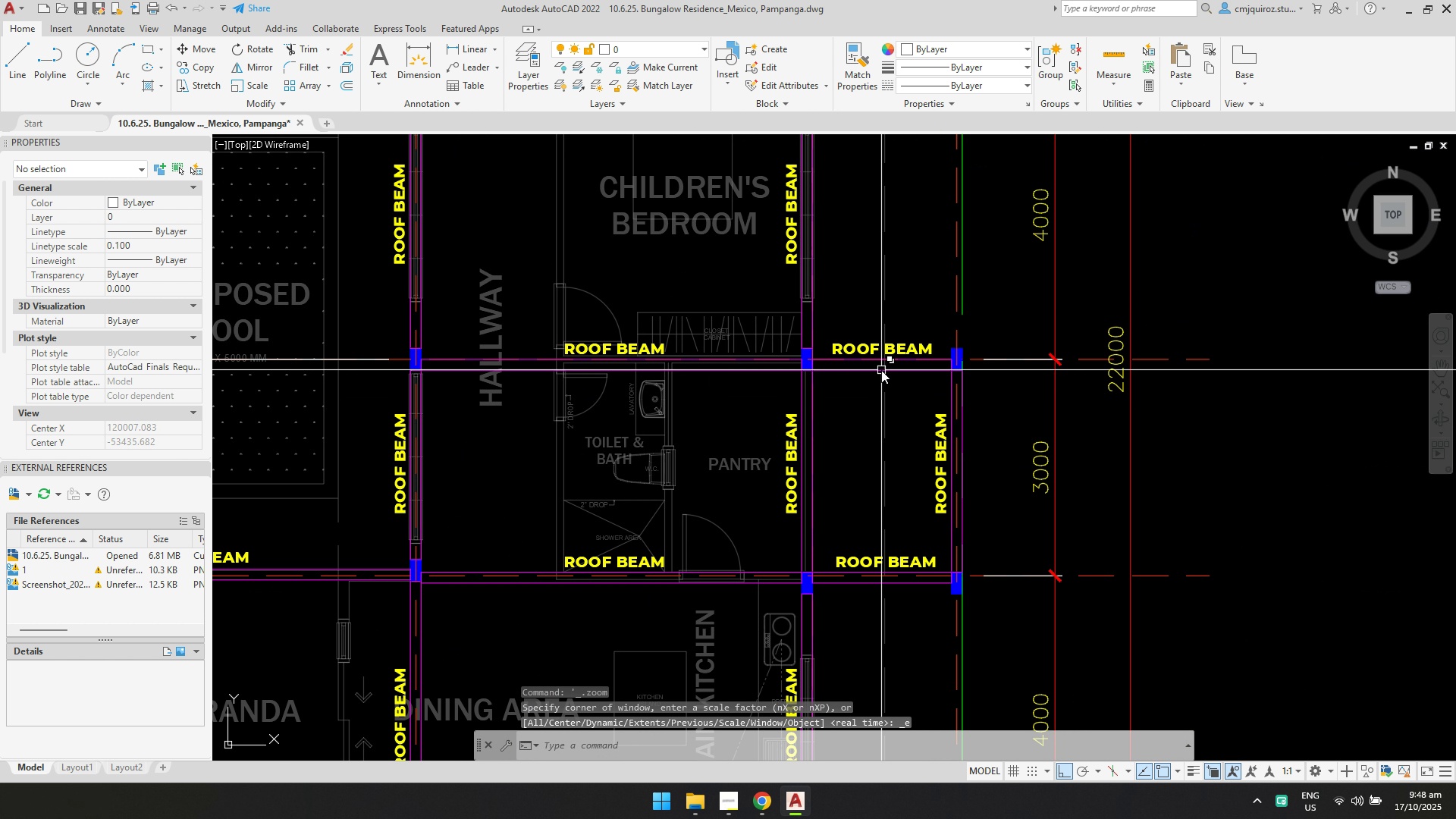 
left_click([881, 370])
 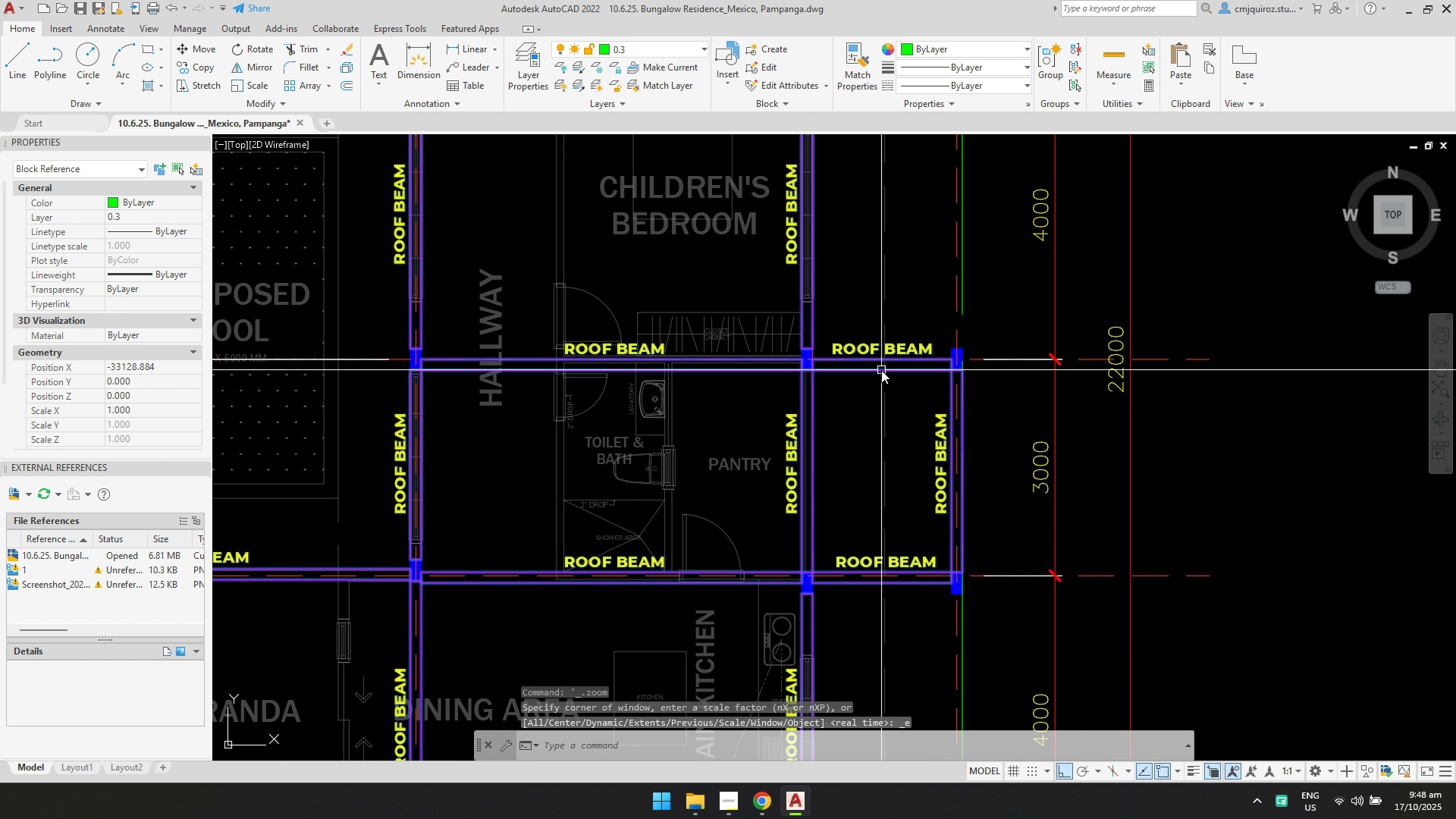 
right_click([881, 370])
 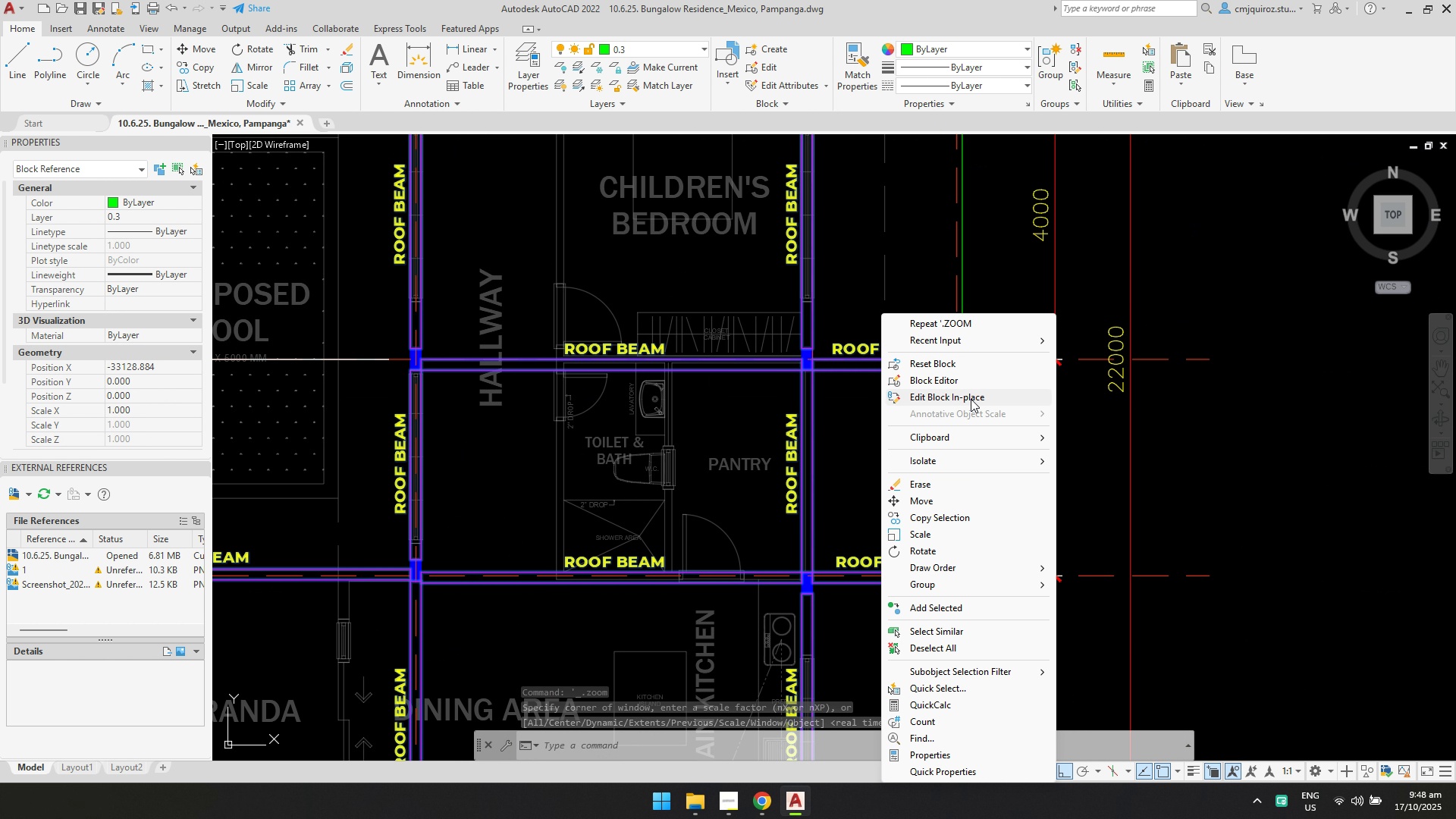 
left_click([971, 399])
 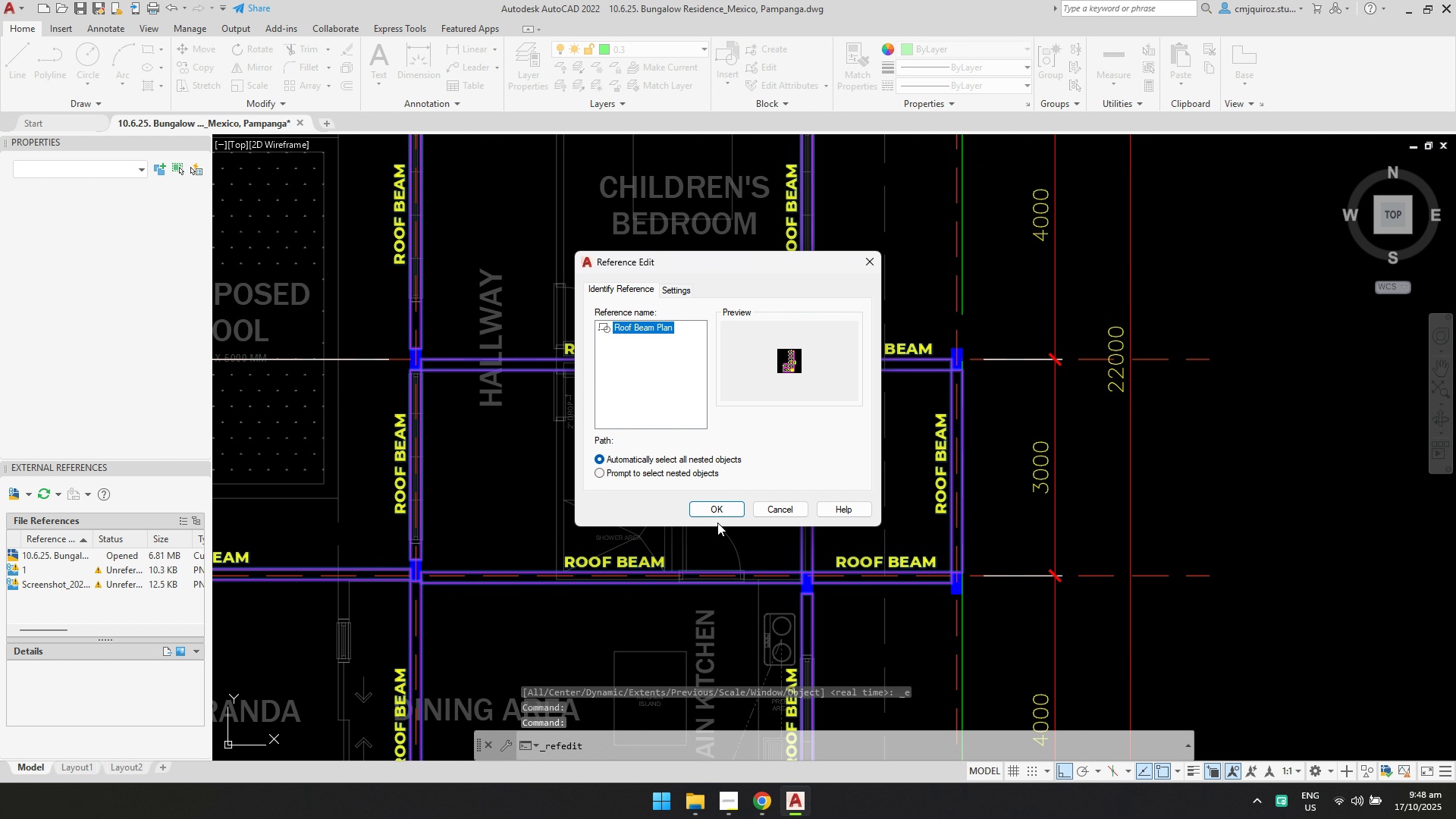 
left_click([711, 507])
 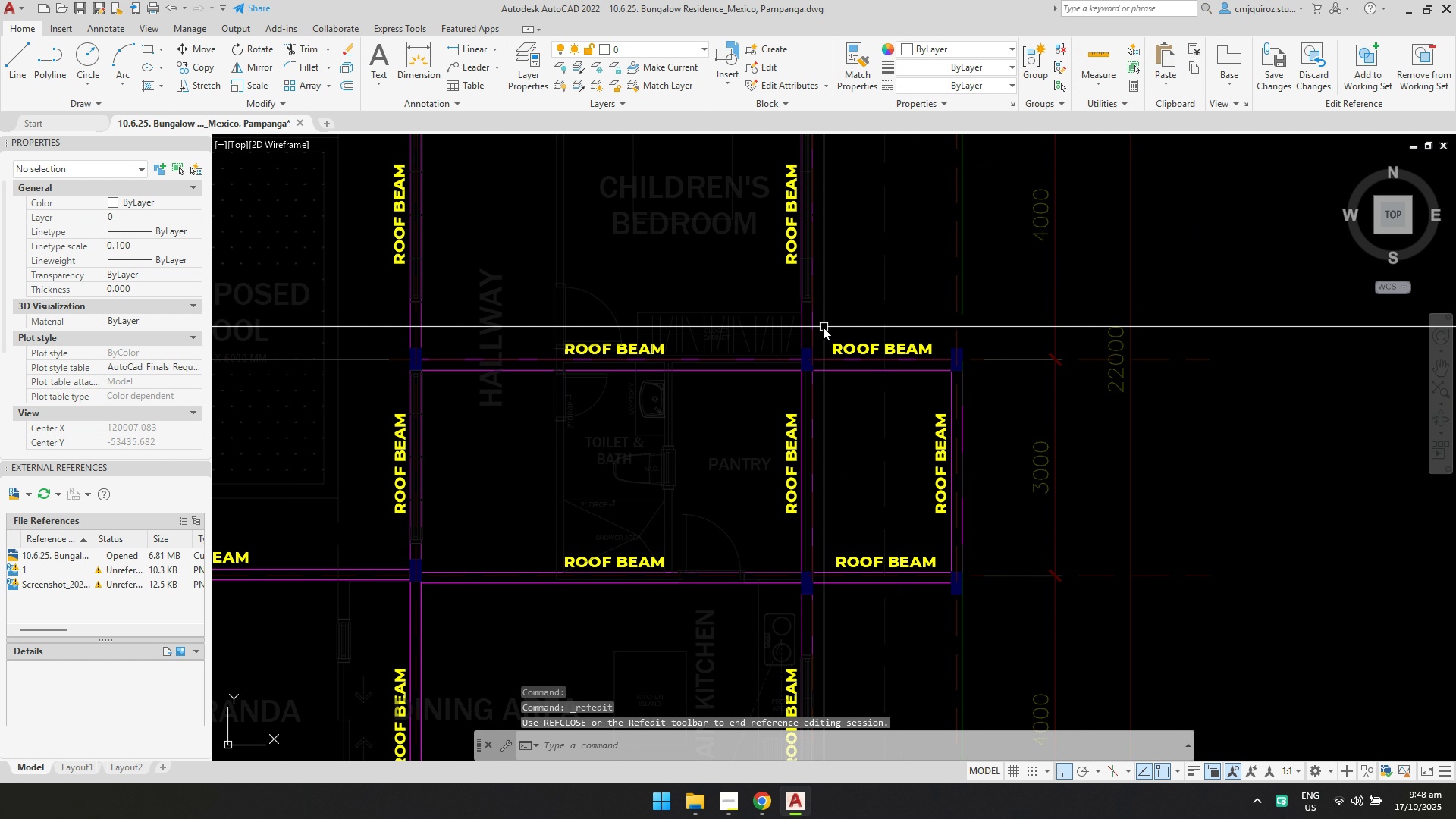 
left_click_drag(start_coordinate=[823, 327], to_coordinate=[828, 332])
 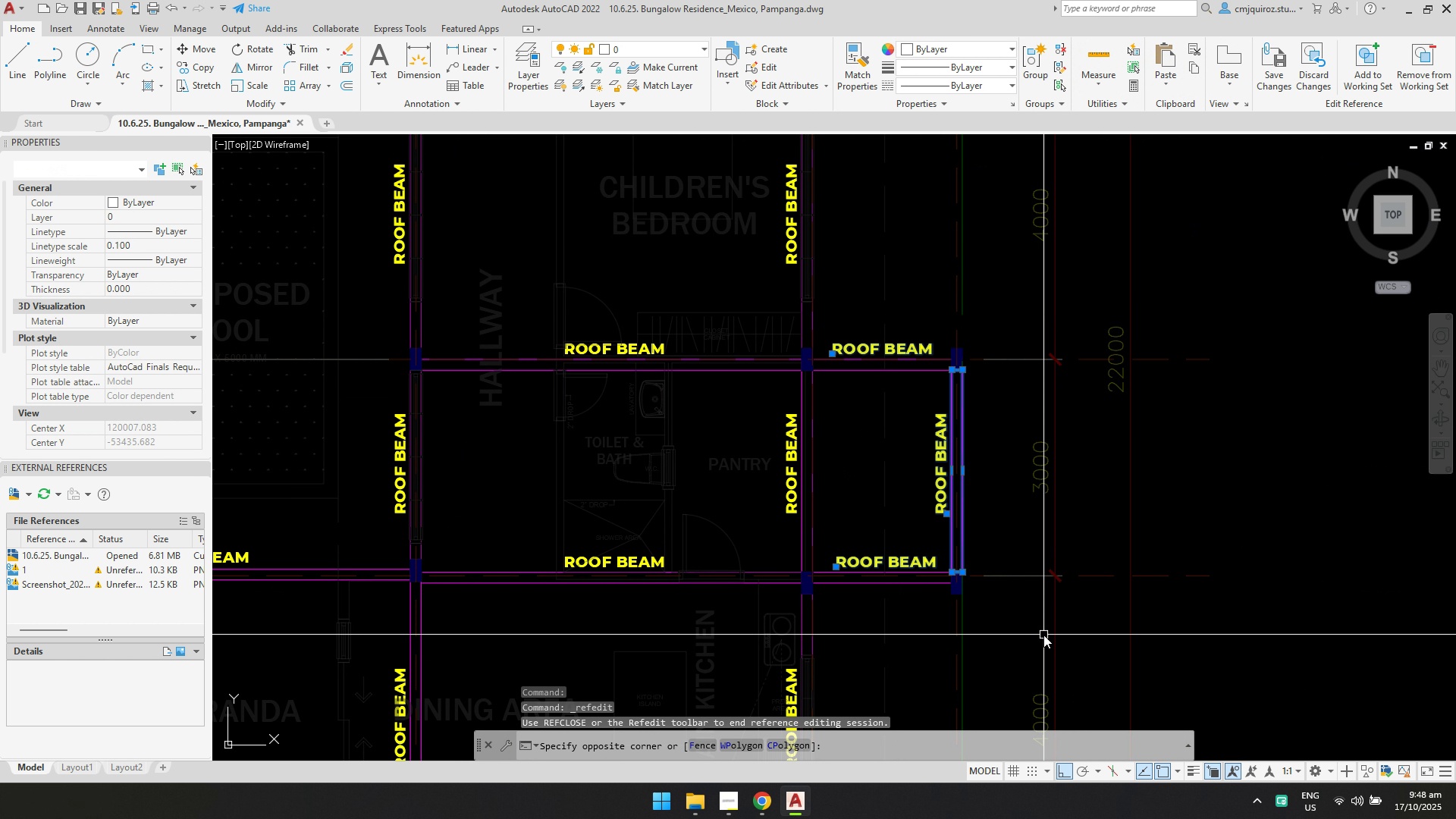 
double_click([1043, 635])
 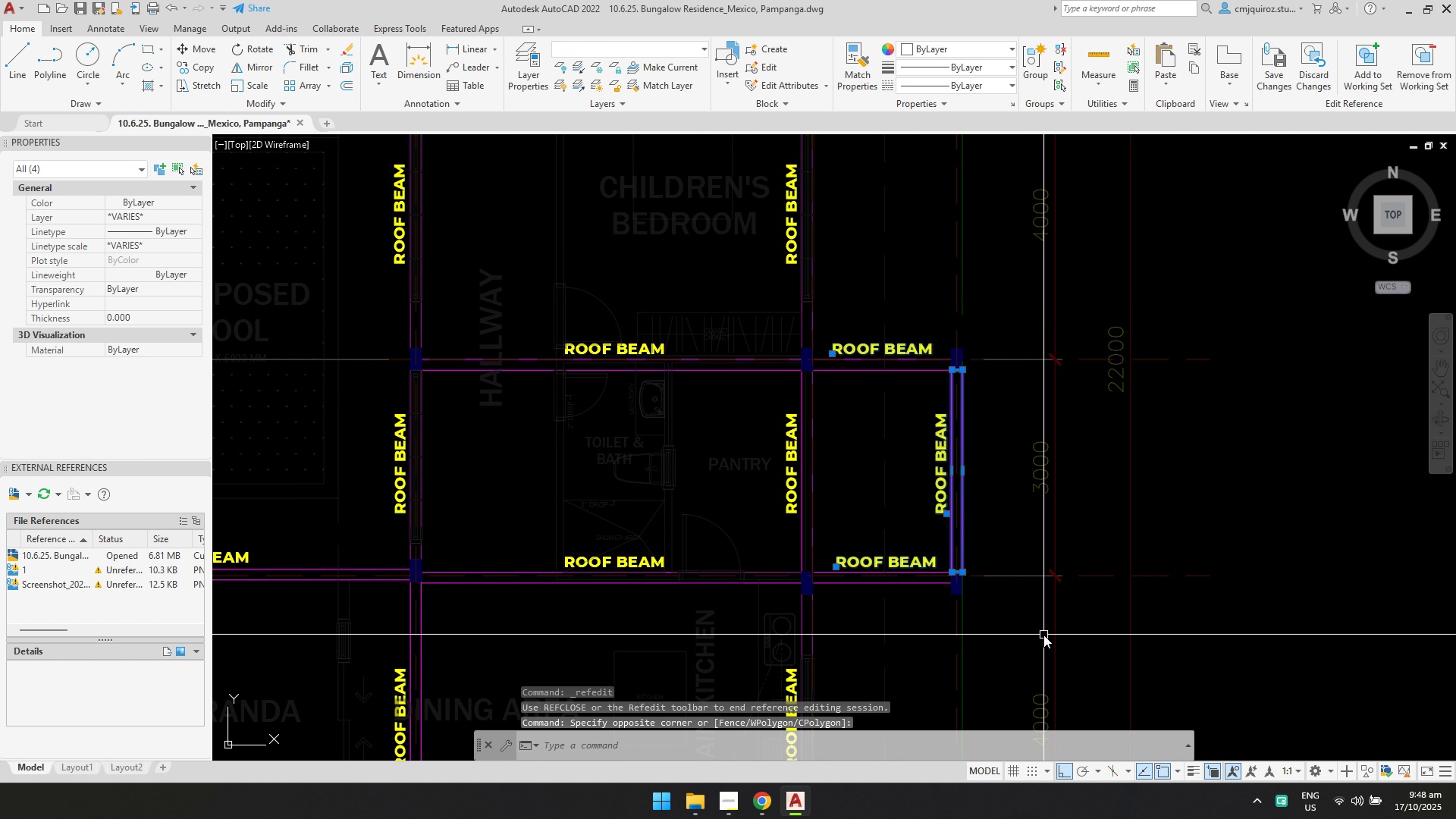 
key(Delete)
 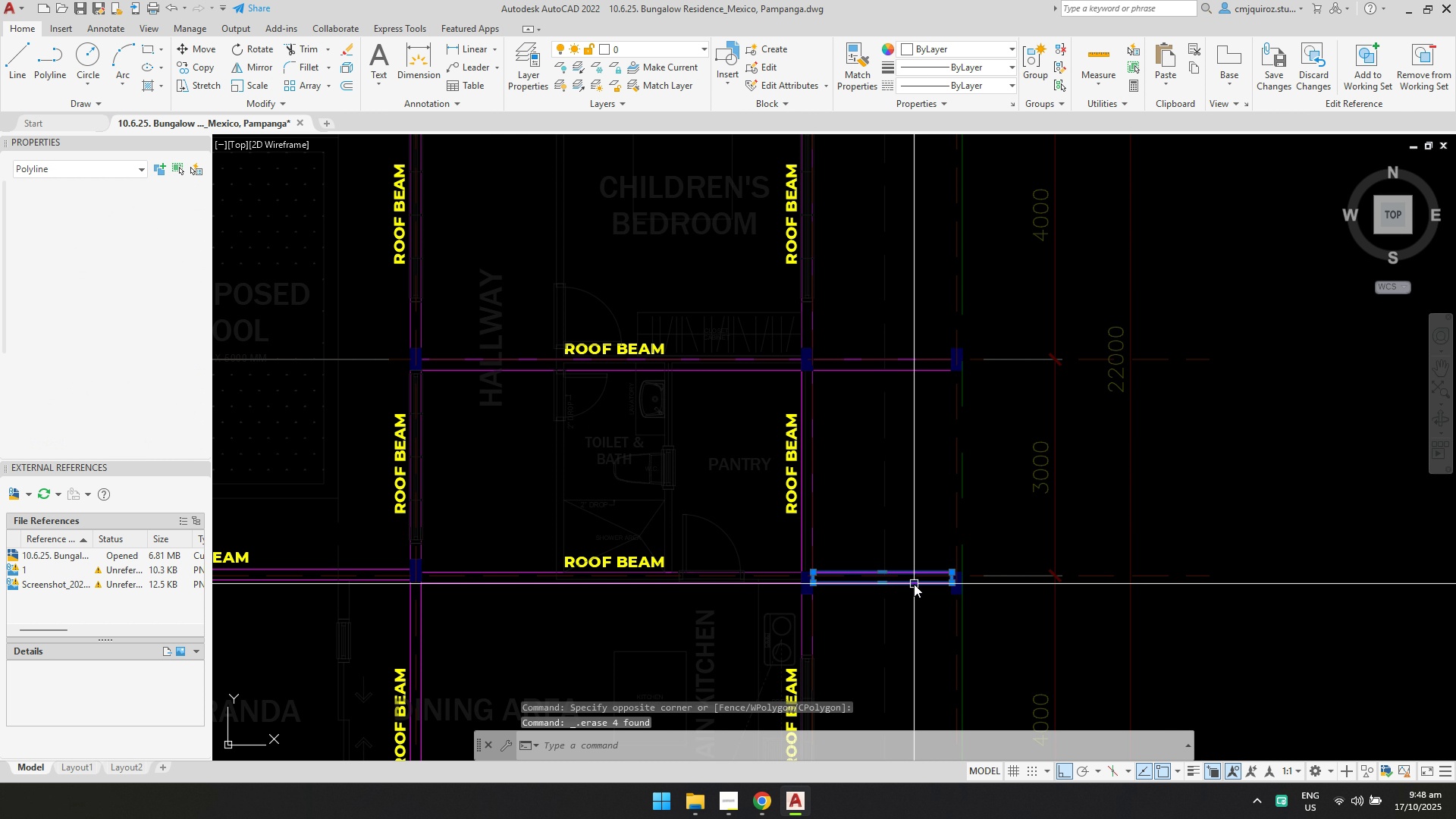 
key(Delete)
 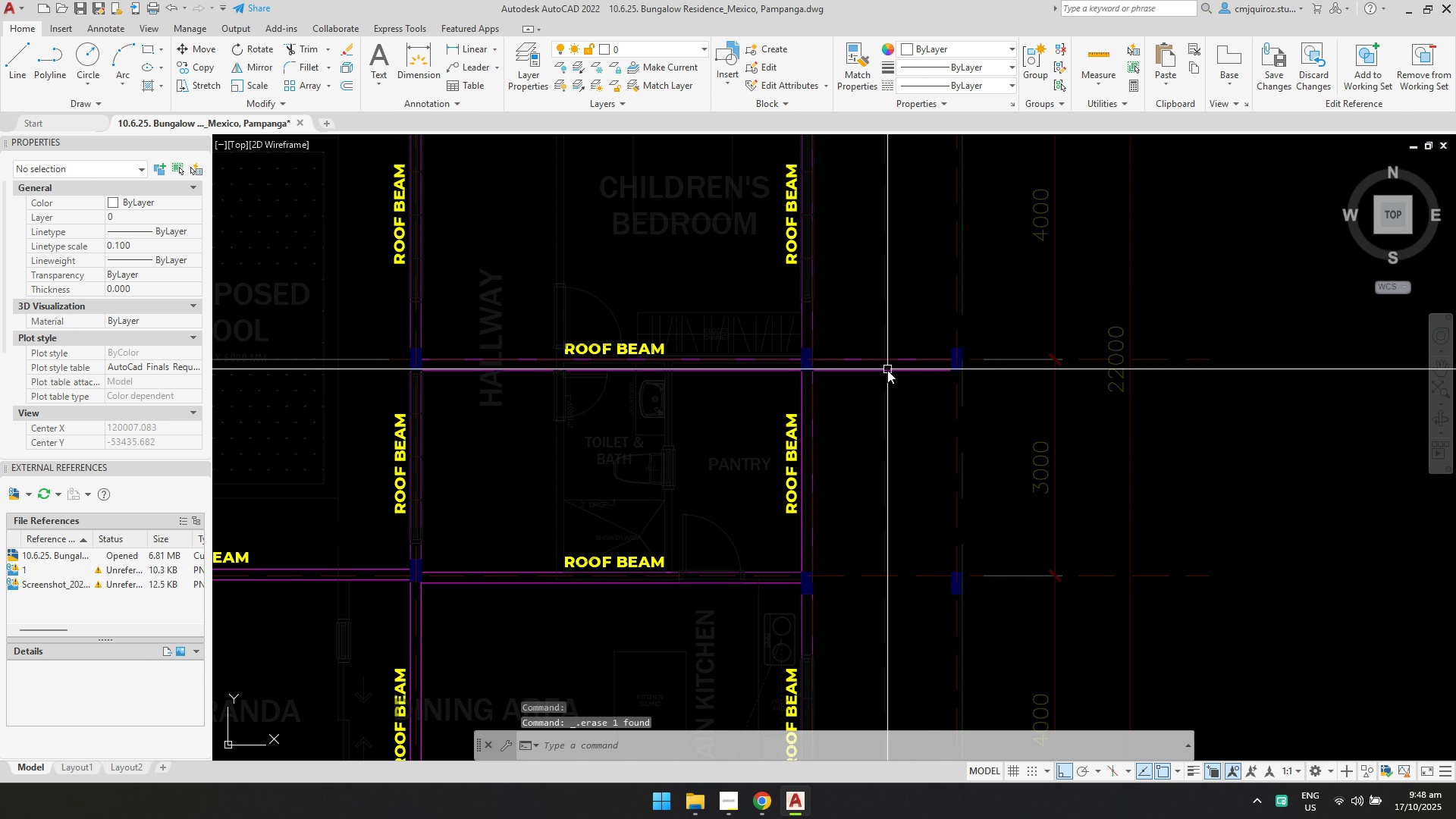 
key(Delete)
 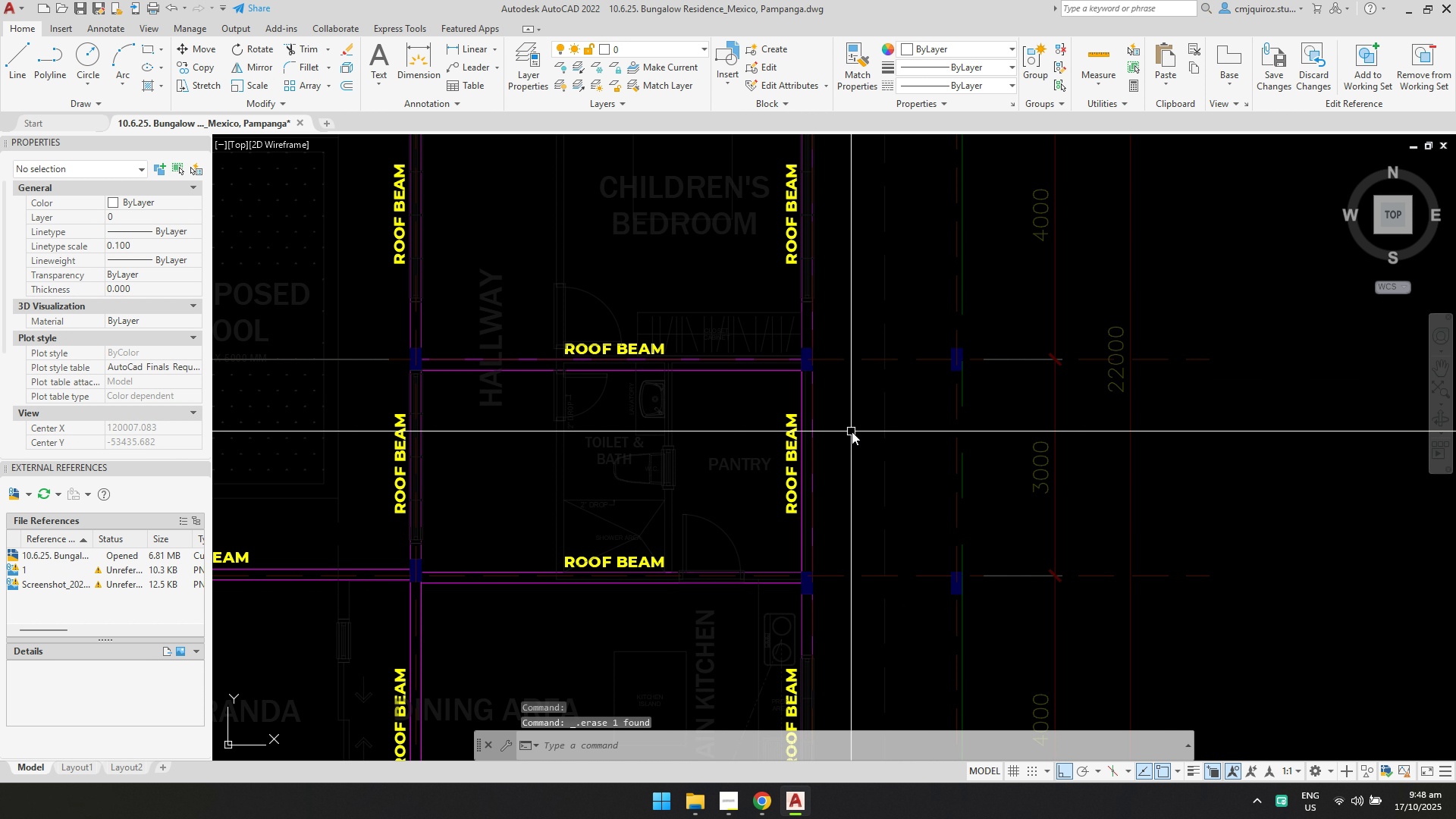 
scroll: coordinate [911, 457], scroll_direction: down, amount: 3.0
 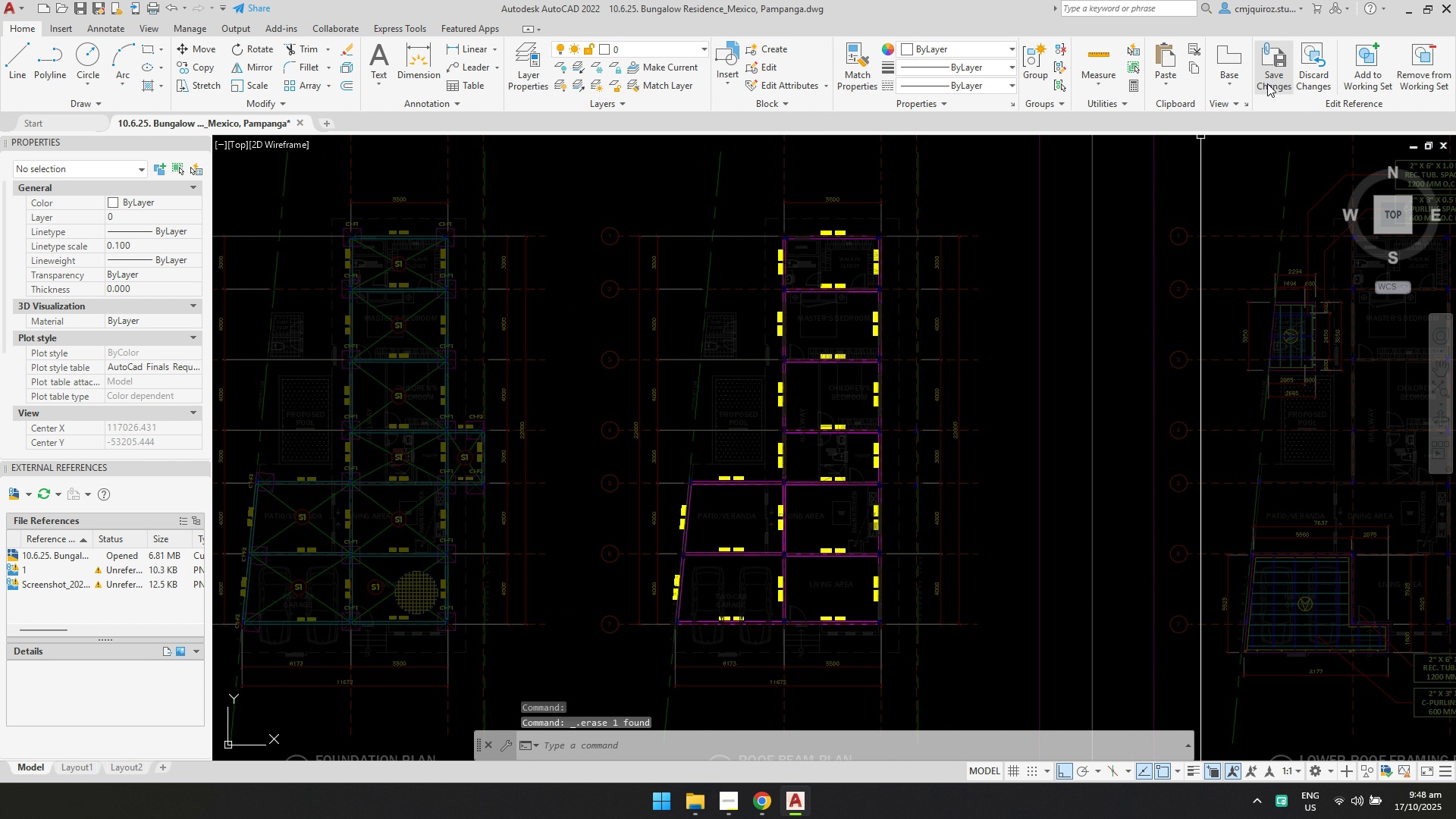 
left_click([1274, 79])
 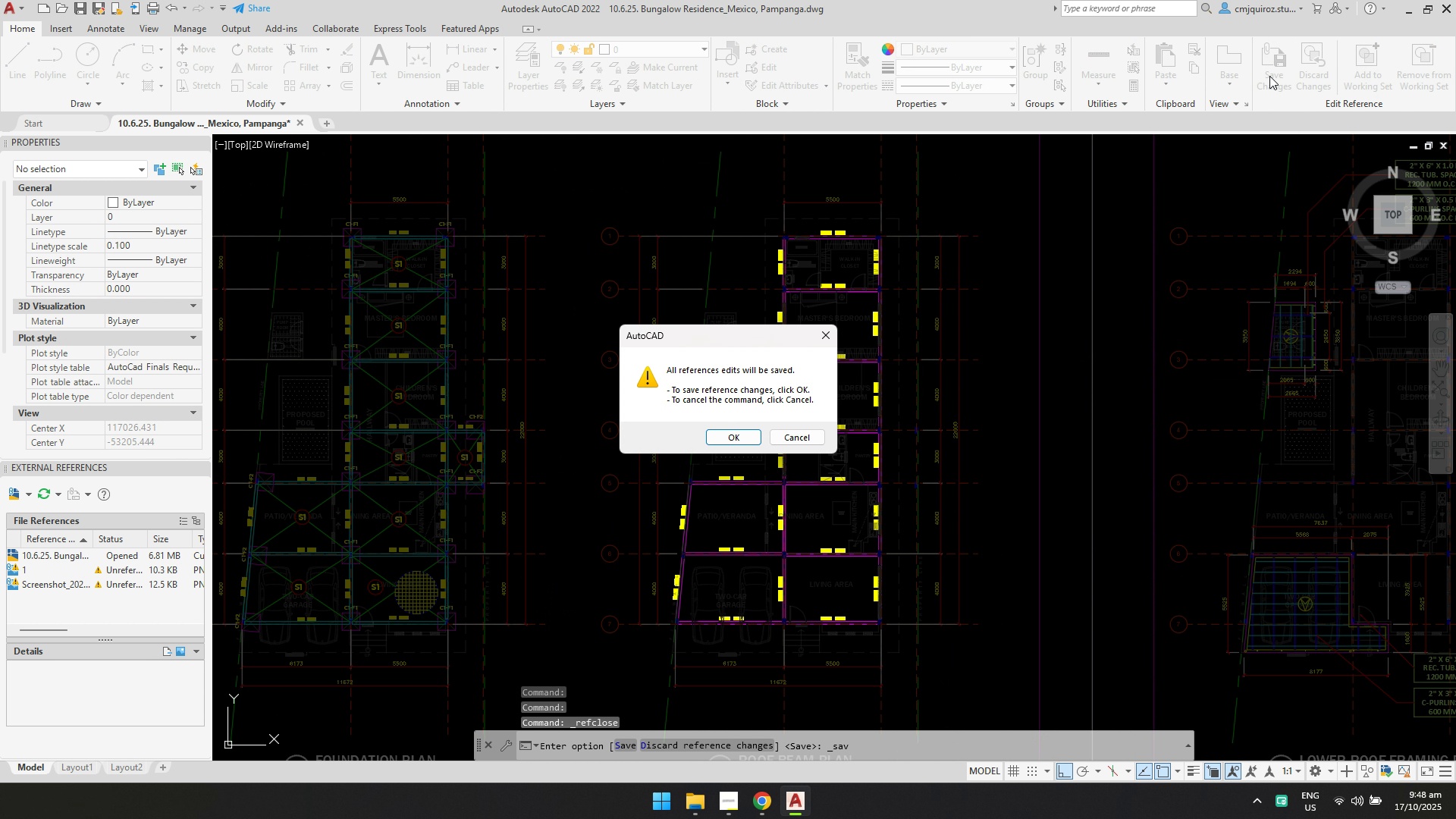 
key(Enter)
 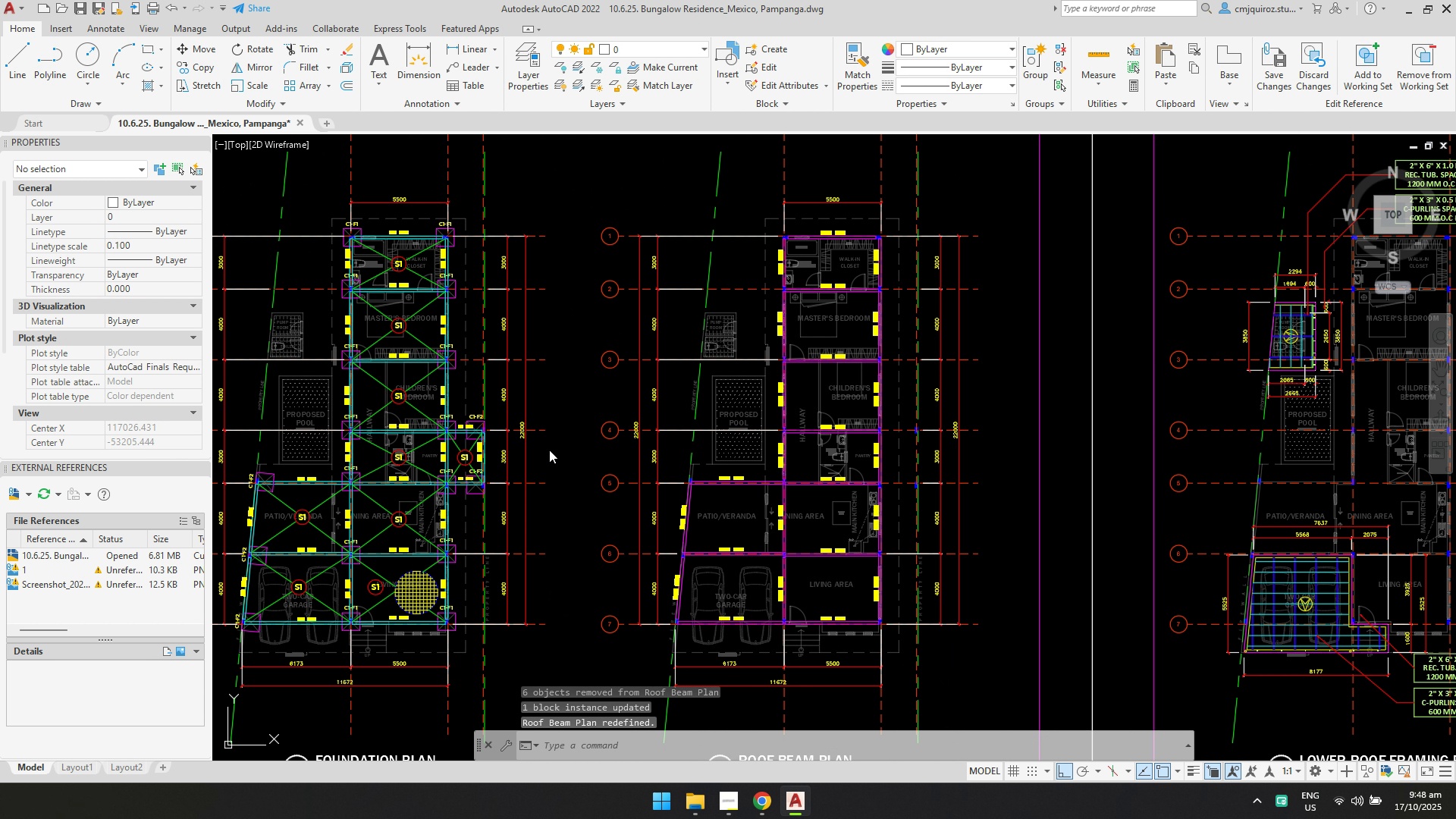 
scroll: coordinate [476, 460], scroll_direction: up, amount: 3.0
 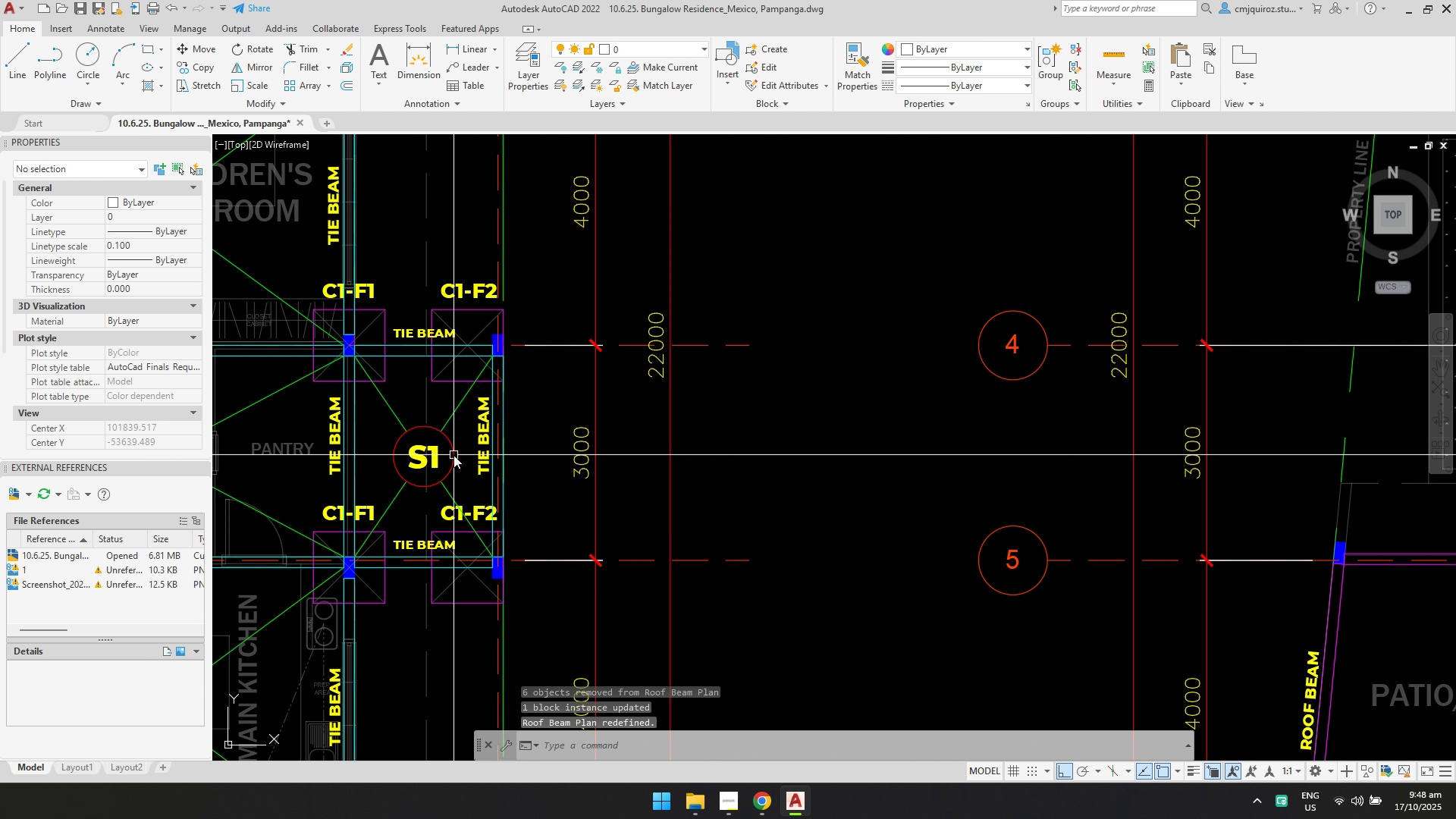 
left_click([453, 455])
 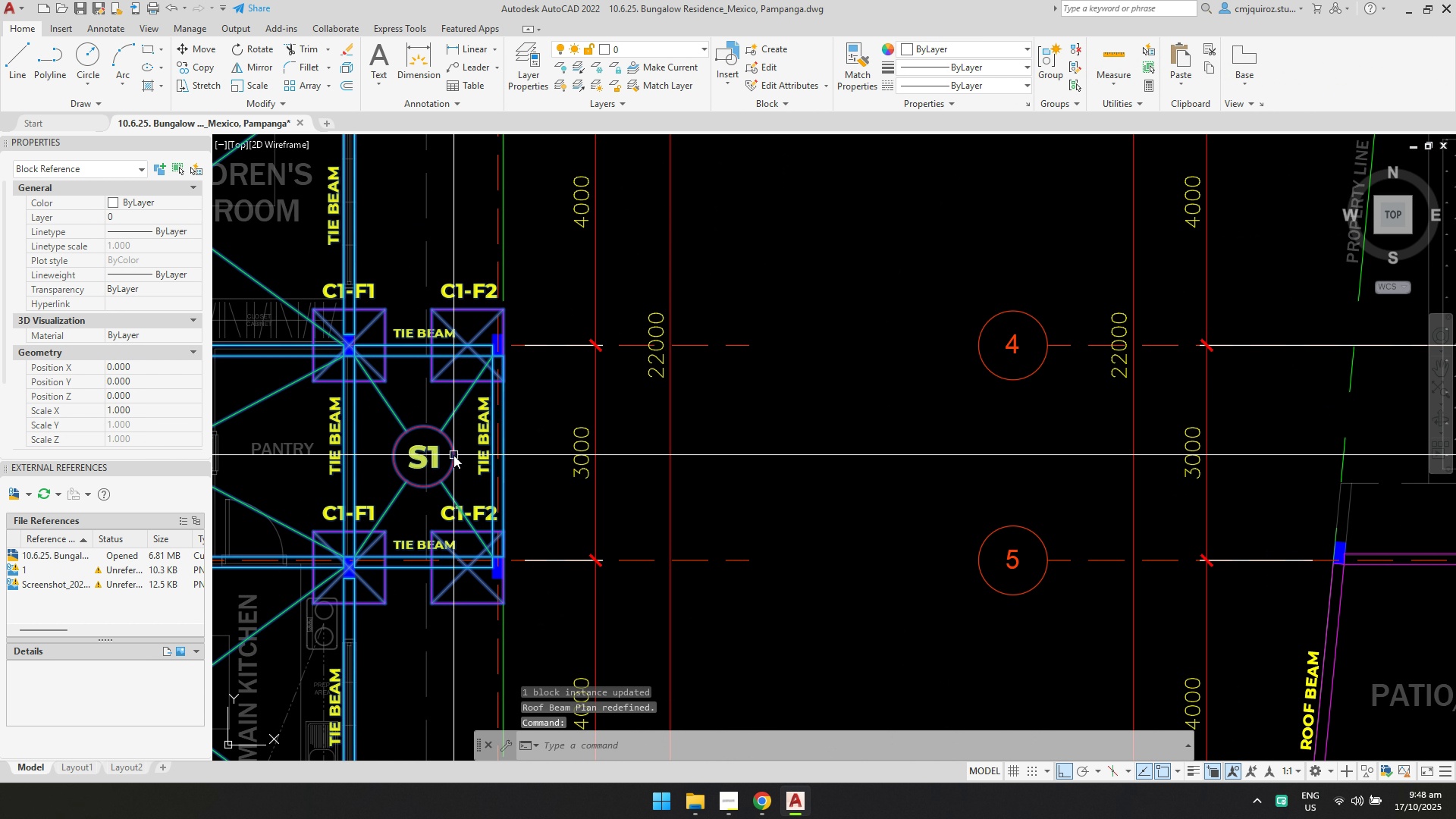 
right_click([453, 455])
 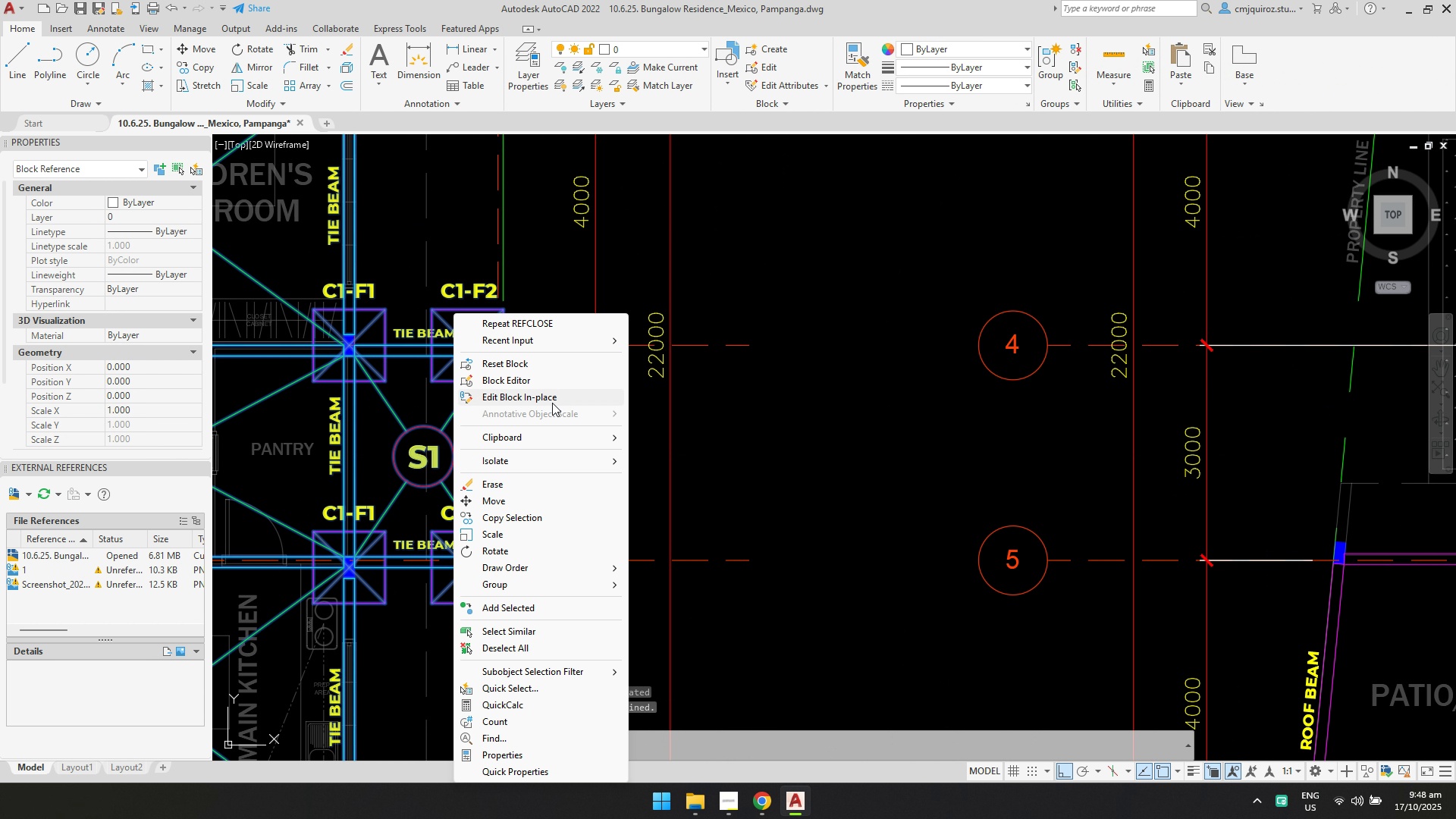 
left_click([554, 398])
 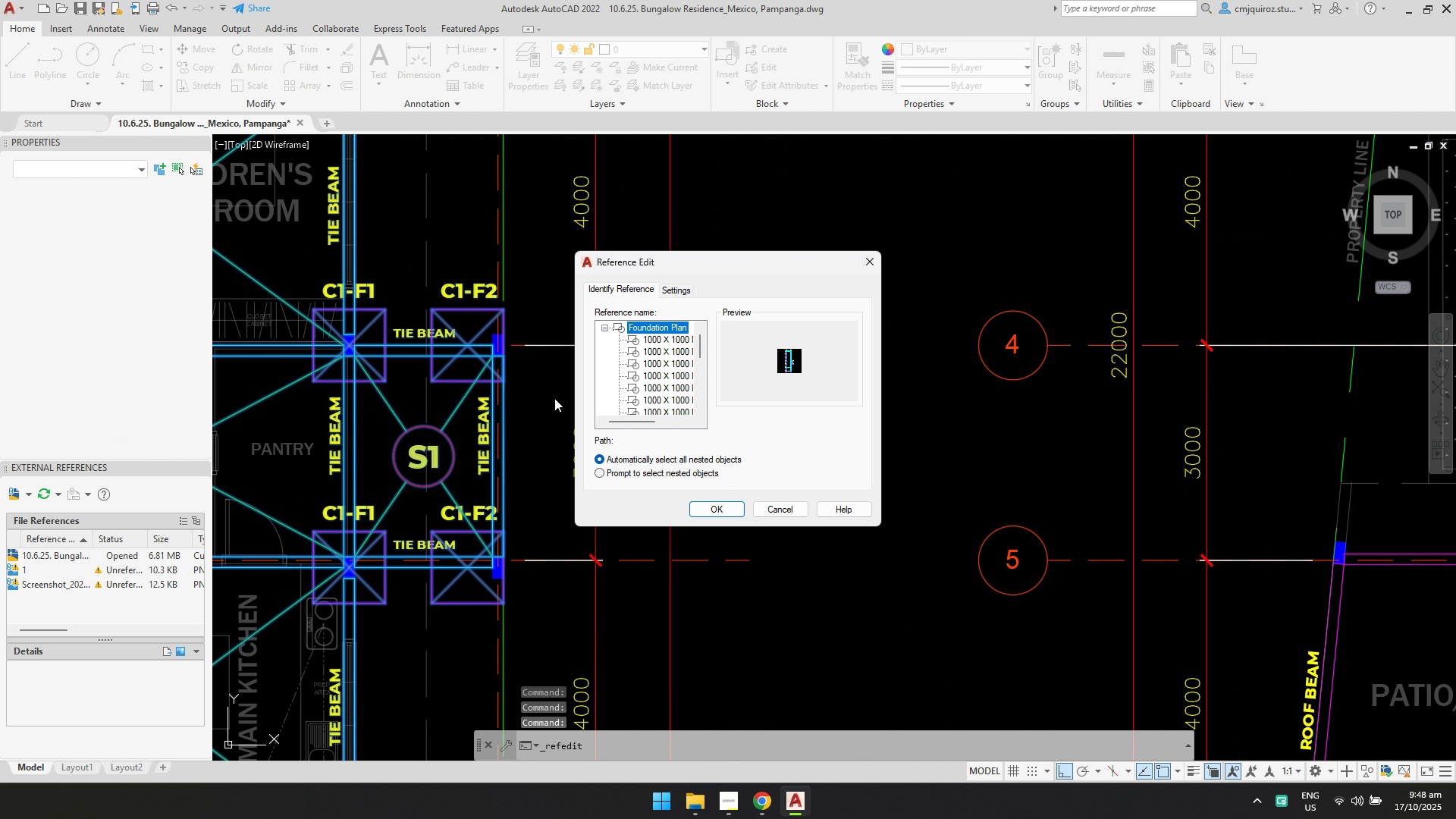 
key(Enter)
 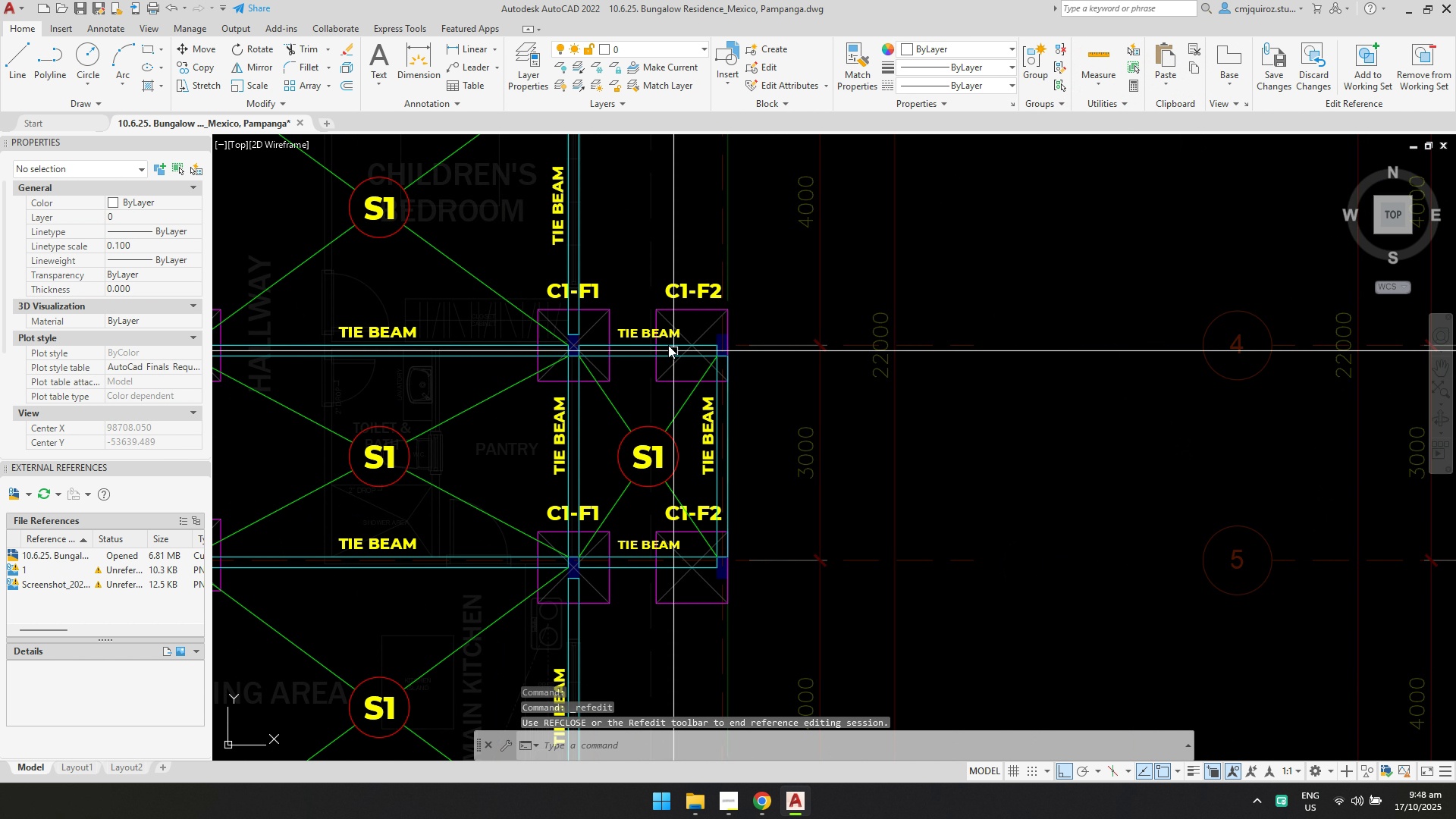 
left_click_drag(start_coordinate=[629, 262], to_coordinate=[633, 271])
 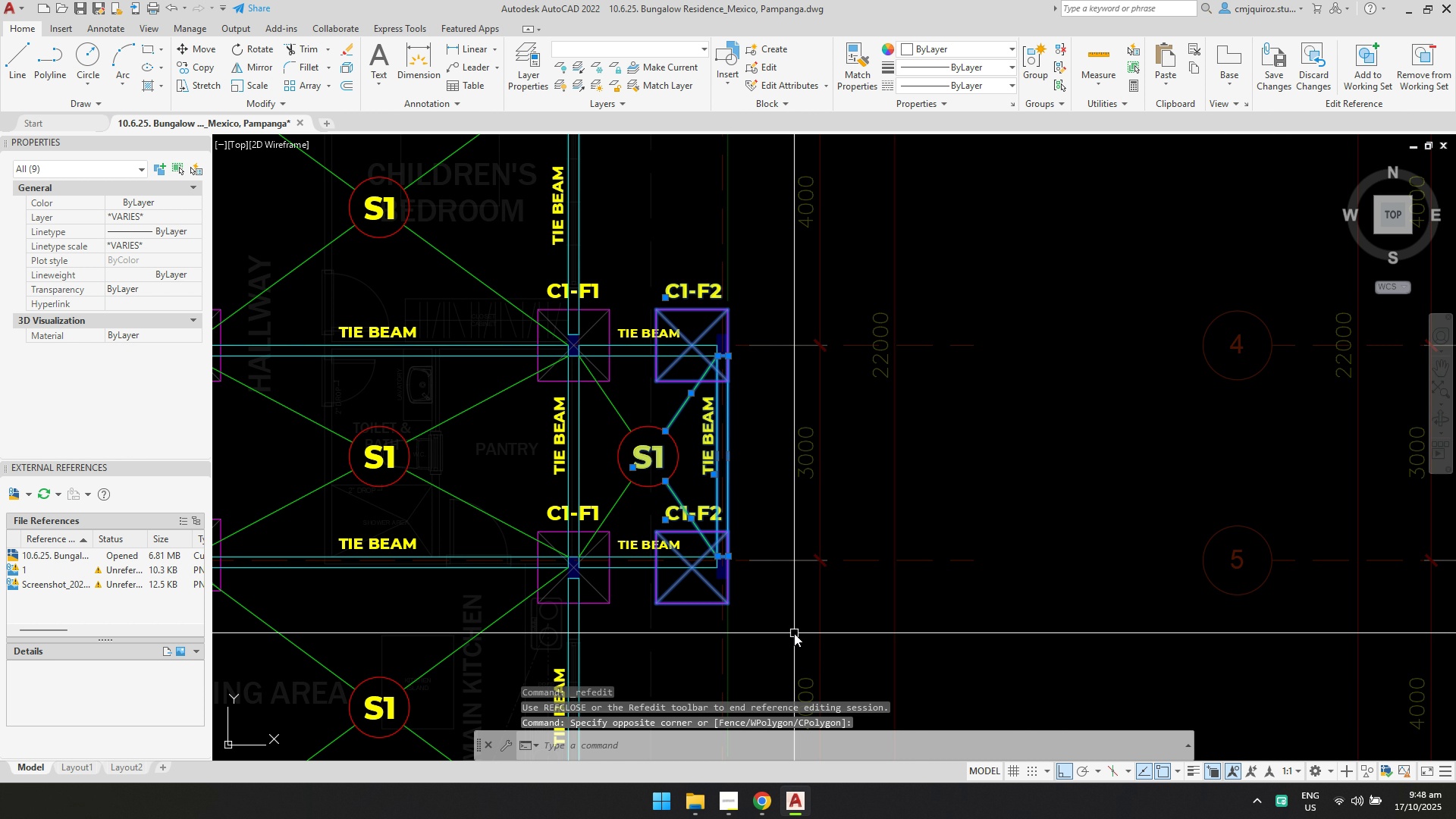 
key(Delete)
 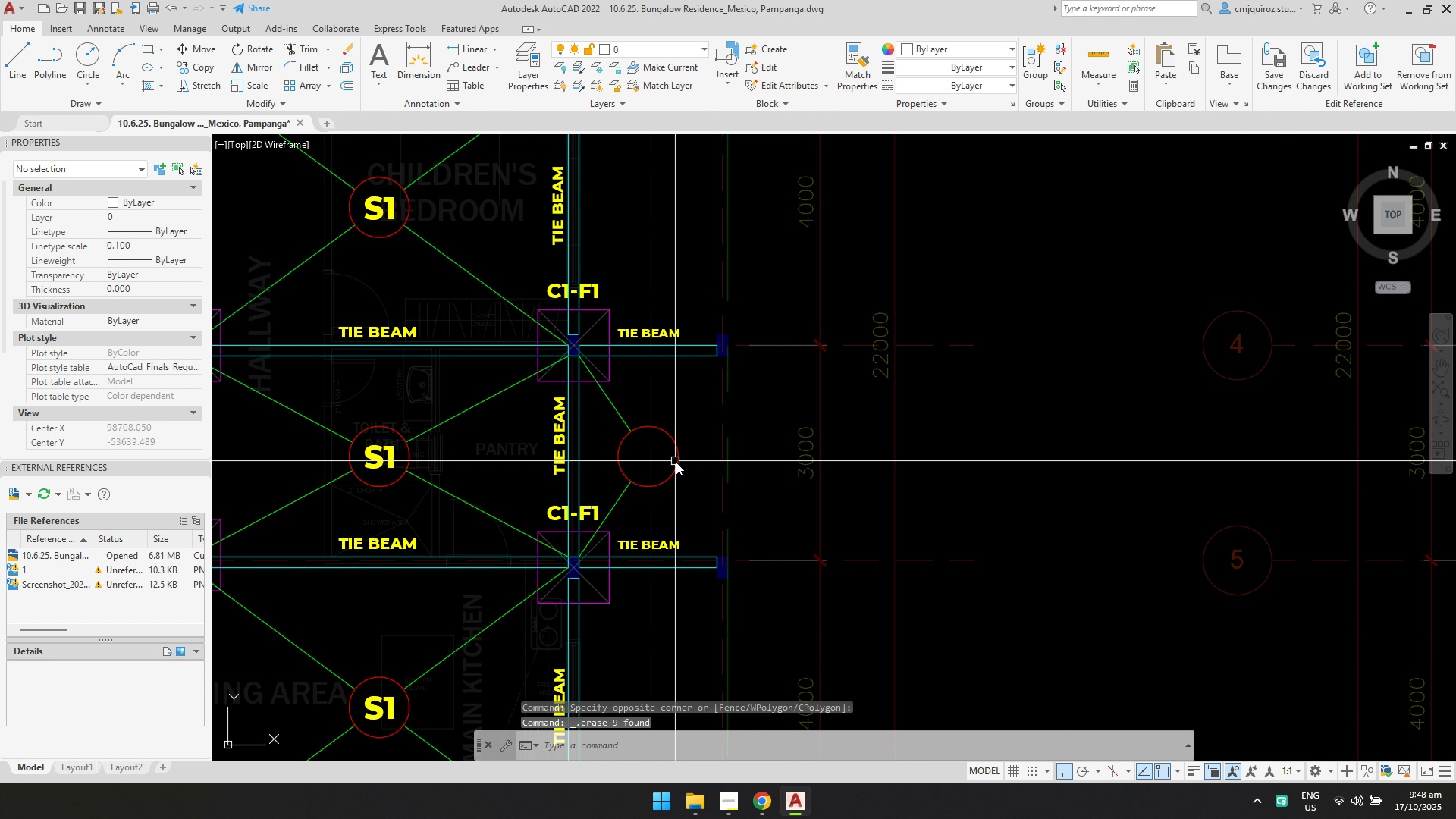 
left_click([676, 463])
 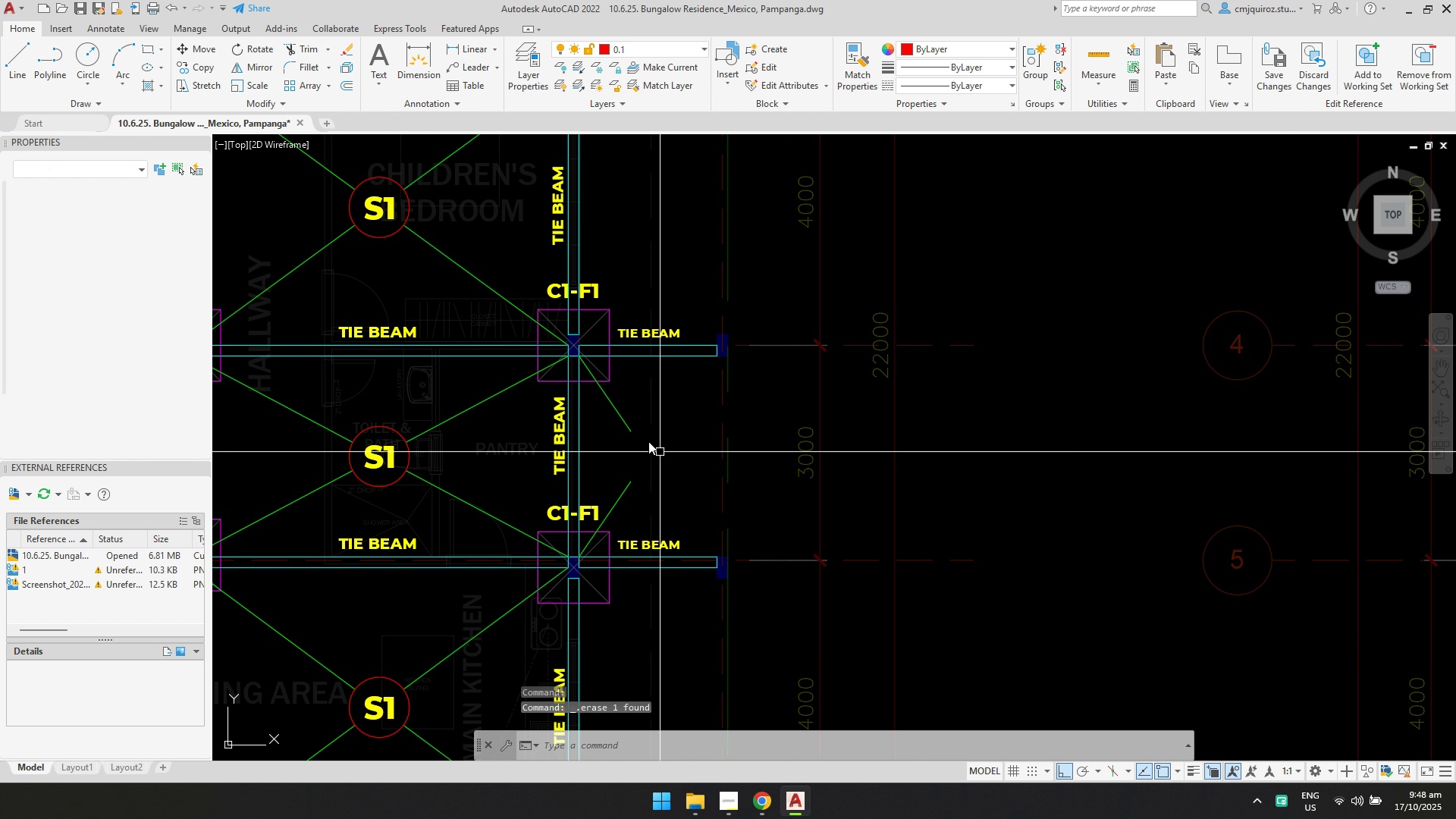 
key(Delete)
 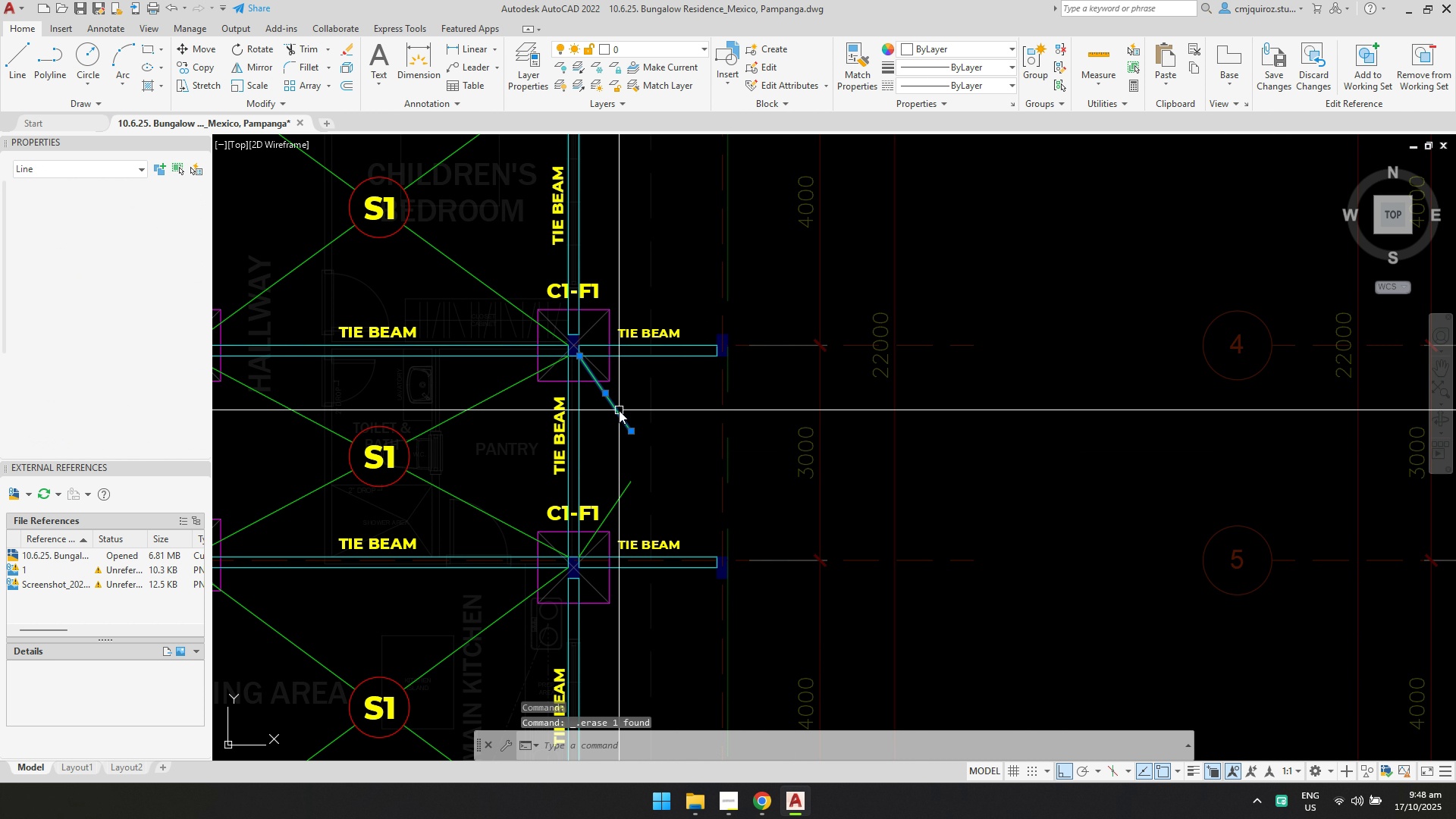 
left_click([619, 410])
 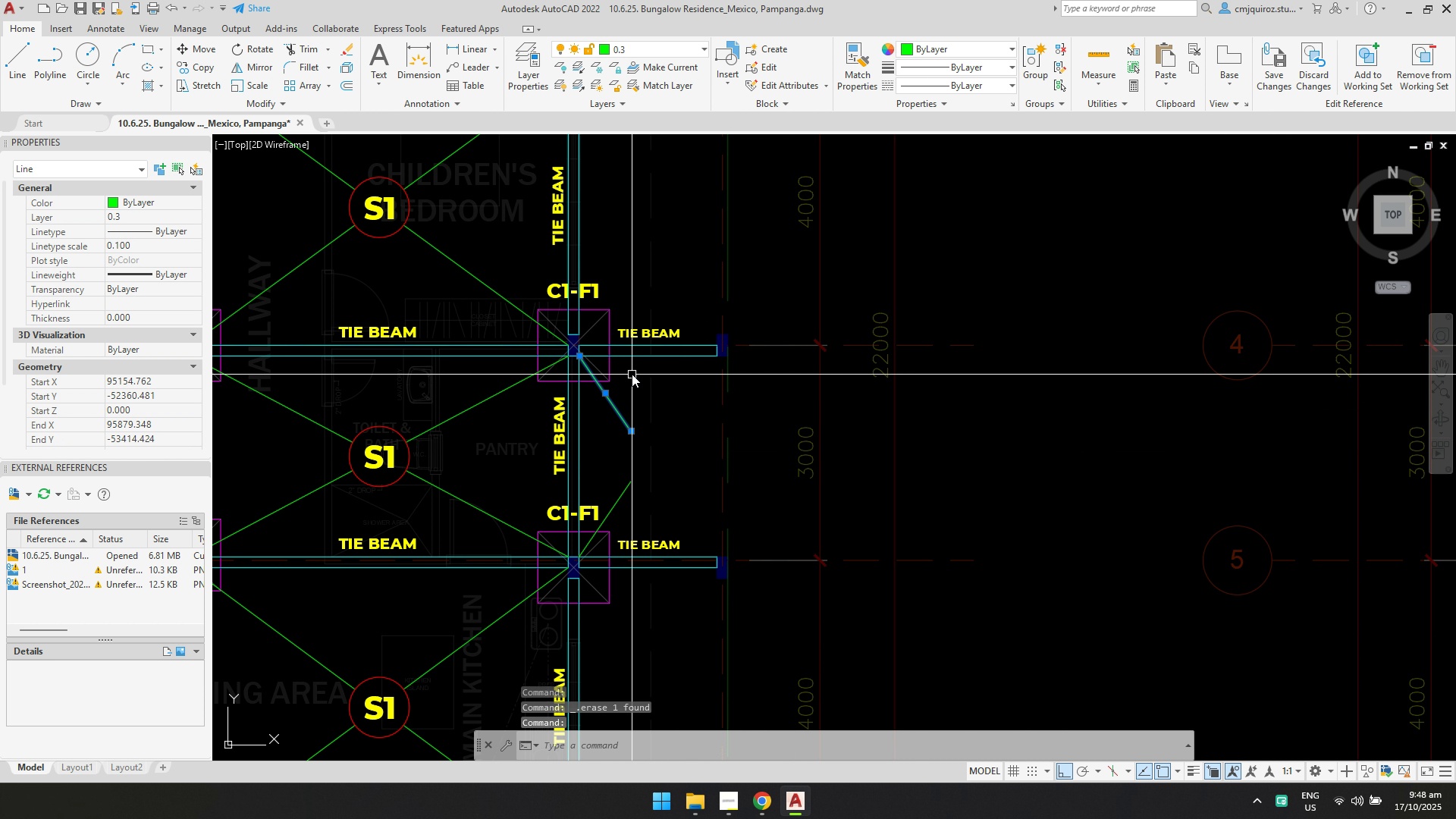 
key(Delete)
 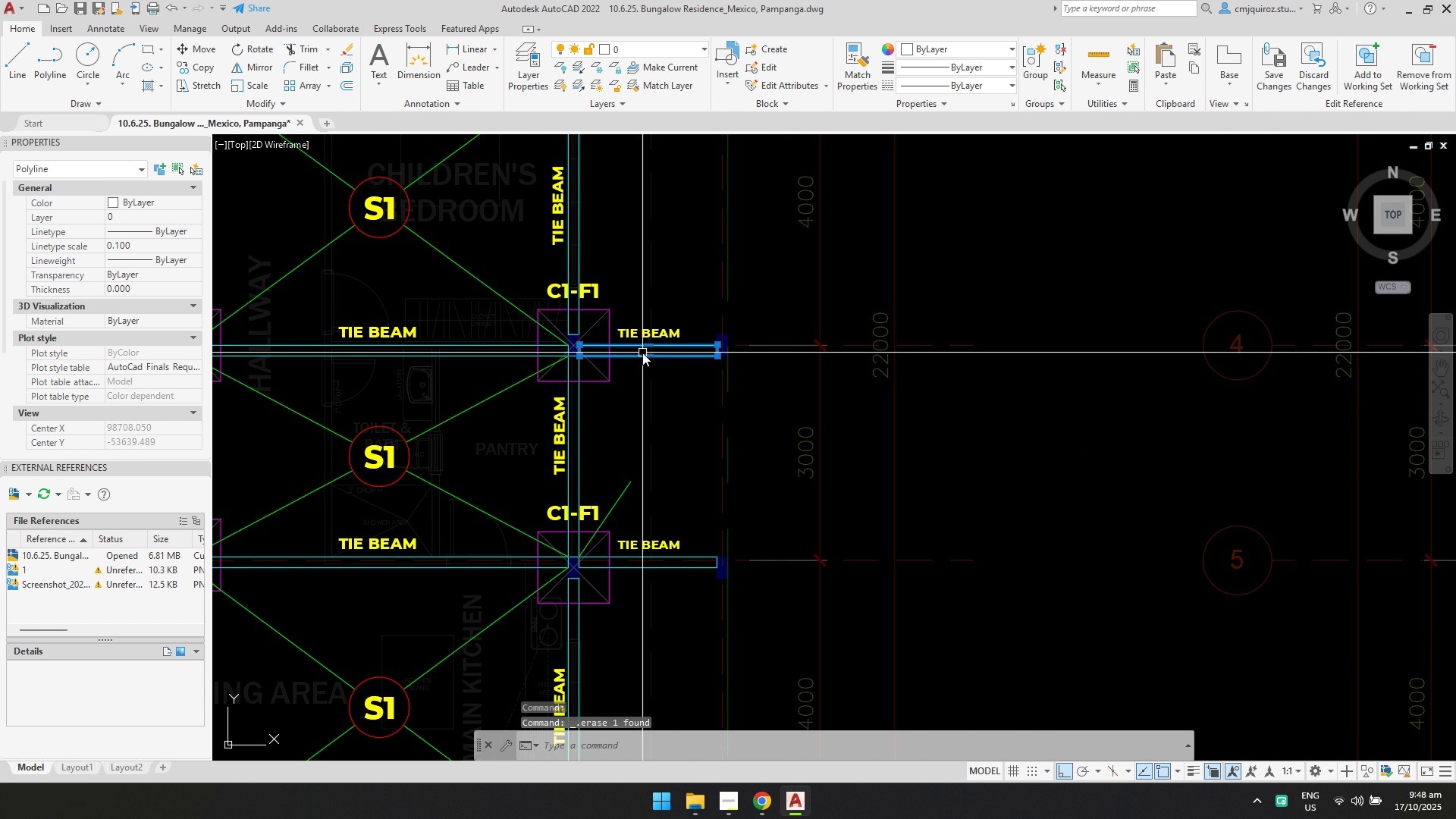 
left_click([642, 353])
 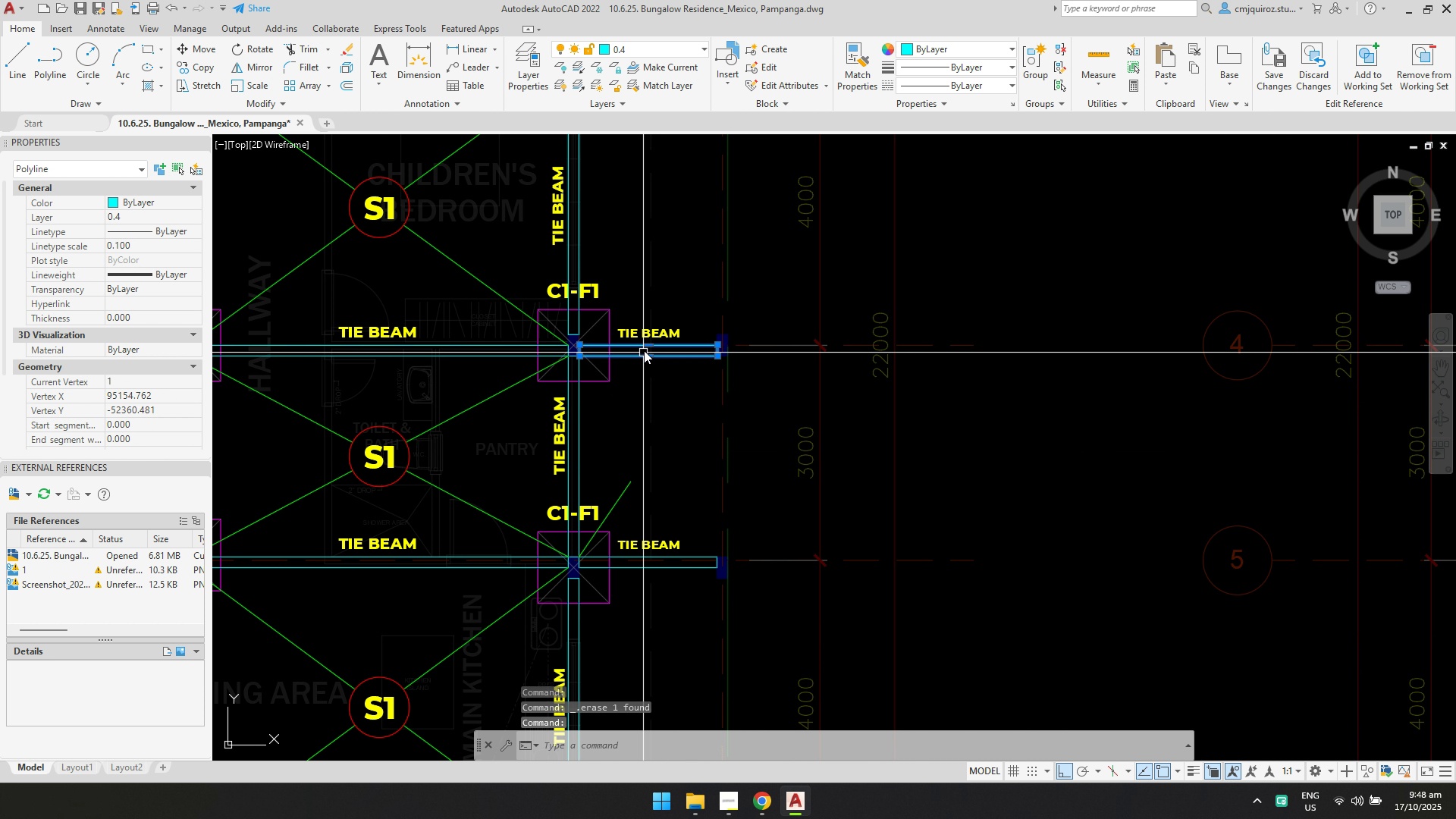 
key(Delete)
 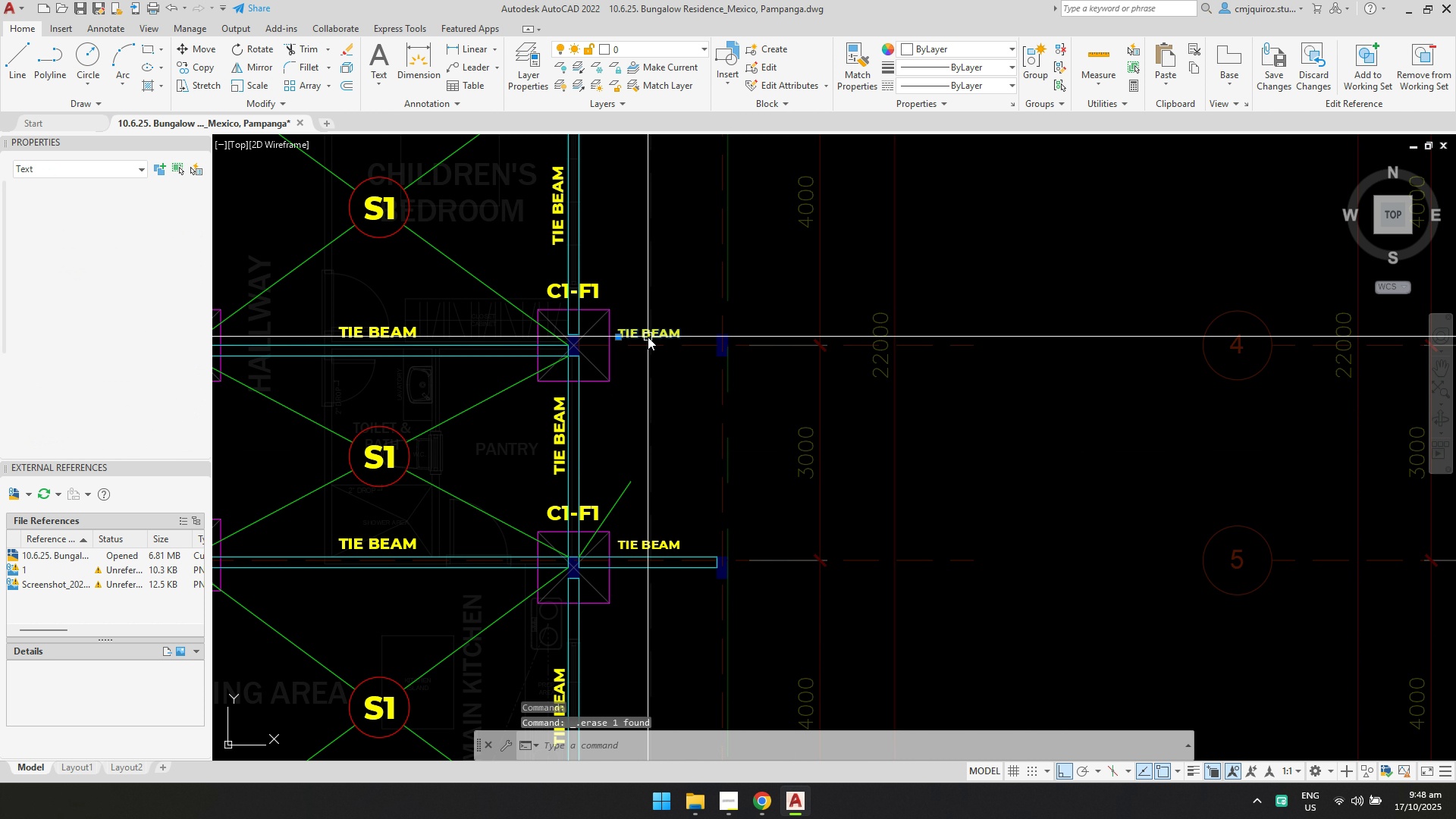 
left_click([648, 337])
 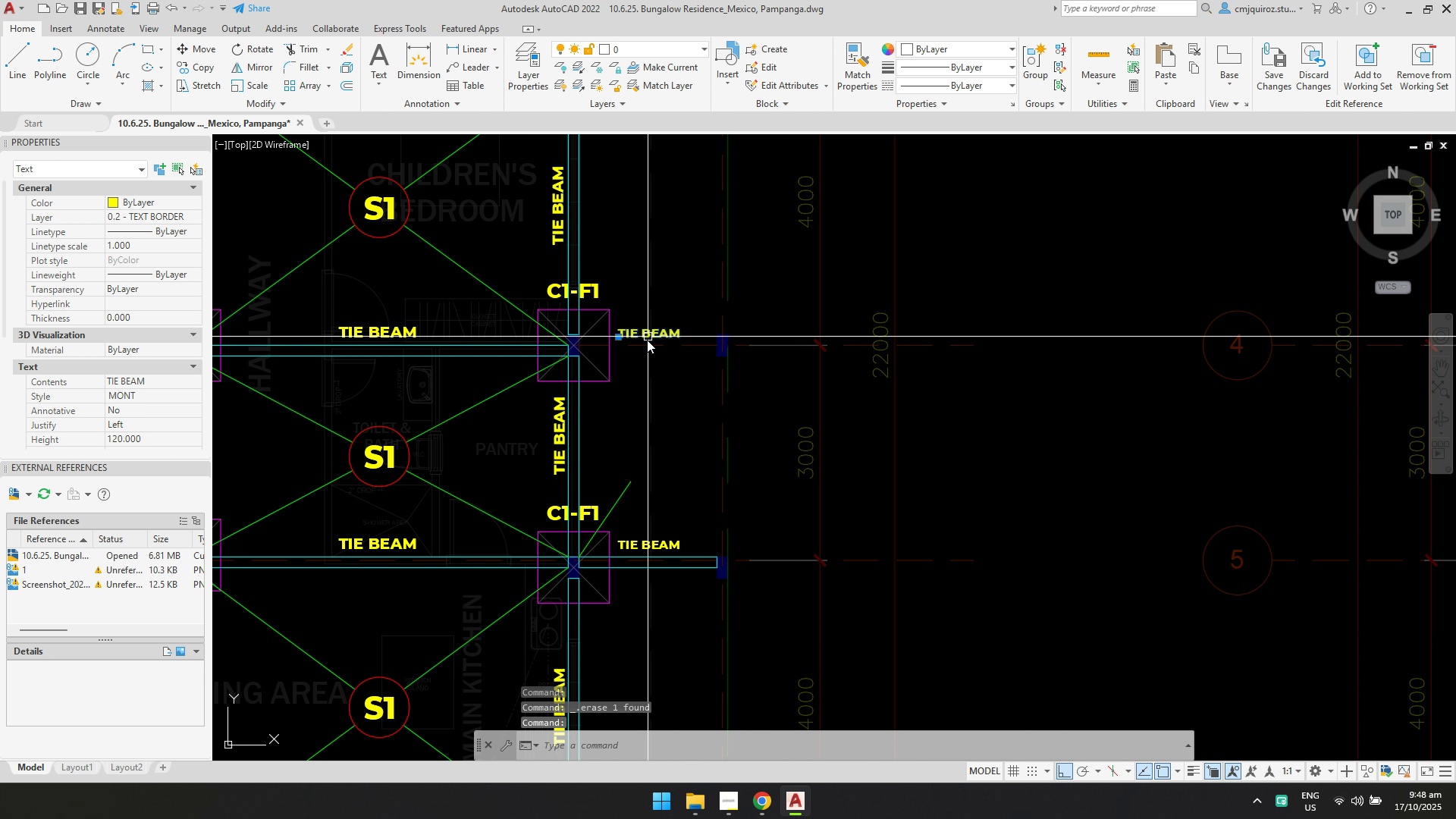 
key(Delete)
 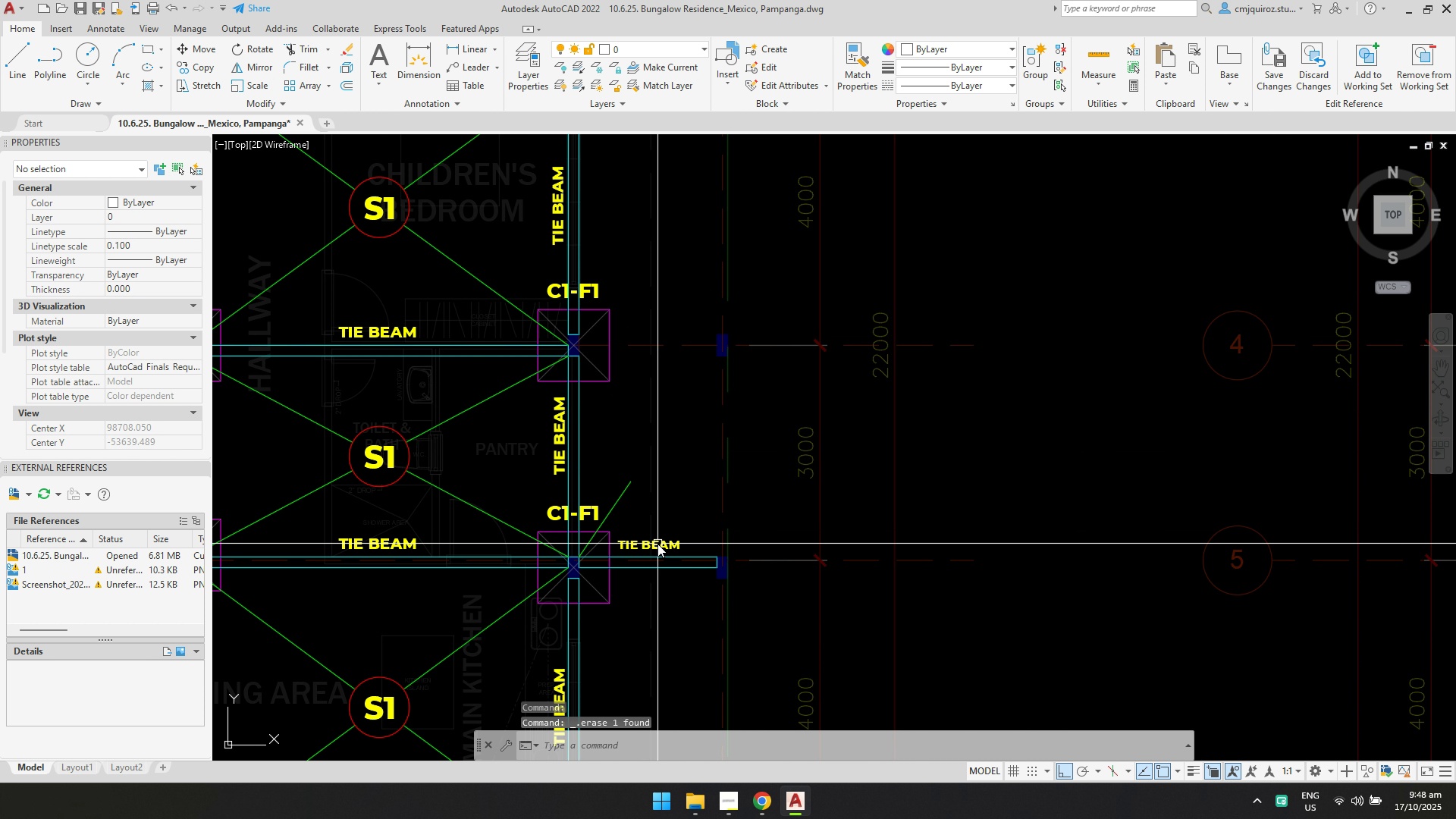 
key(Delete)
 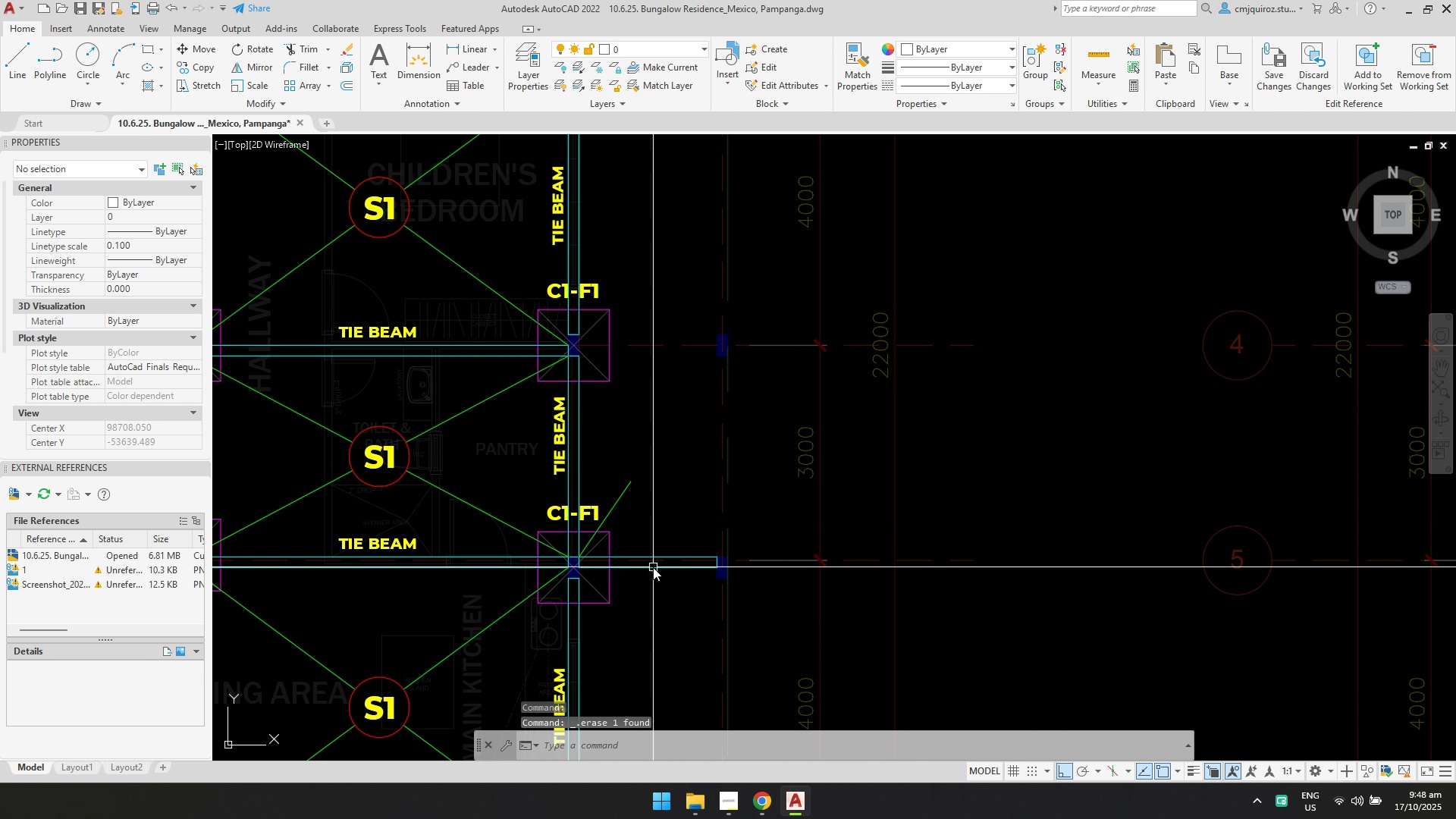 
left_click([654, 567])
 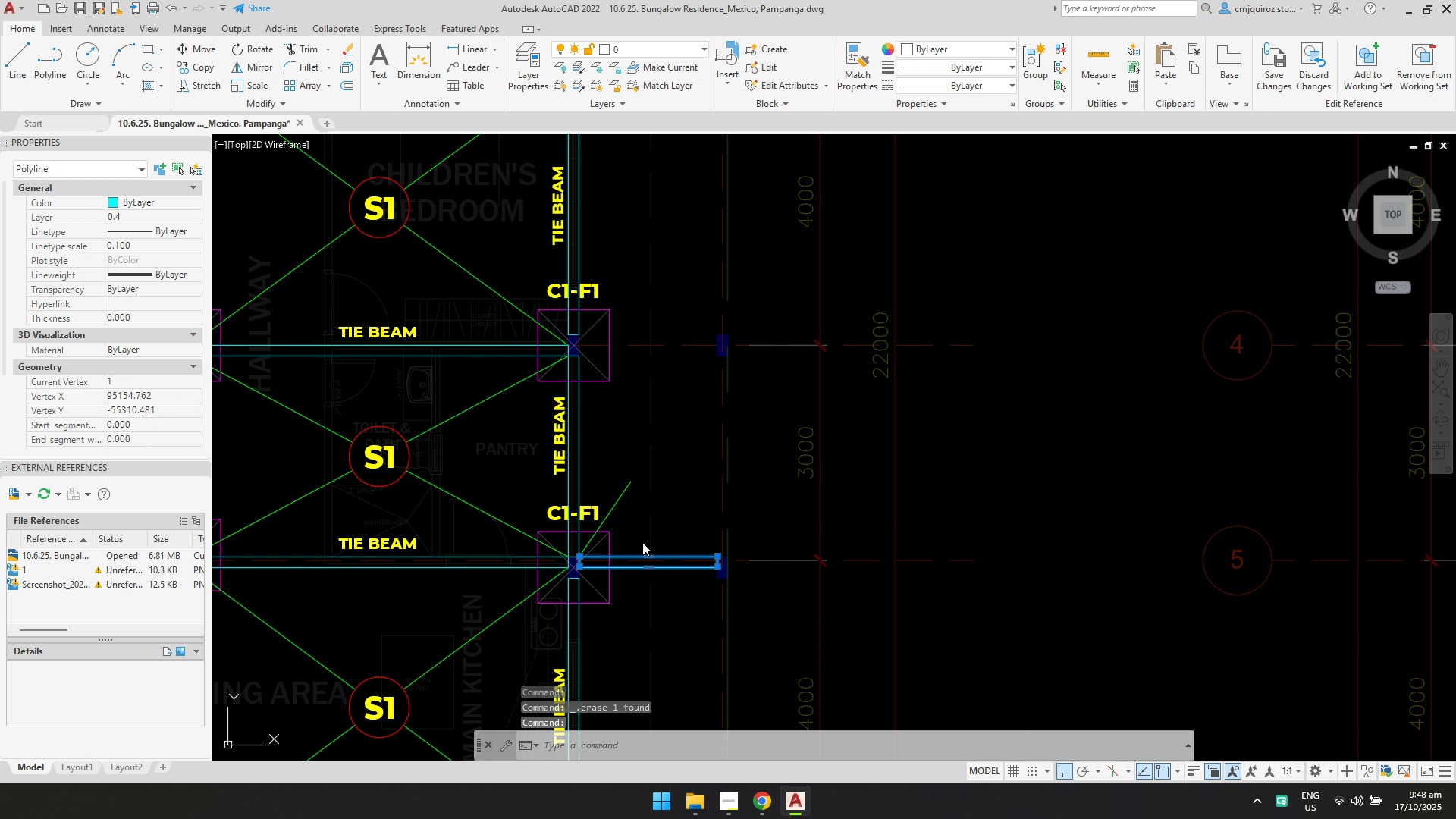 
key(Delete)
 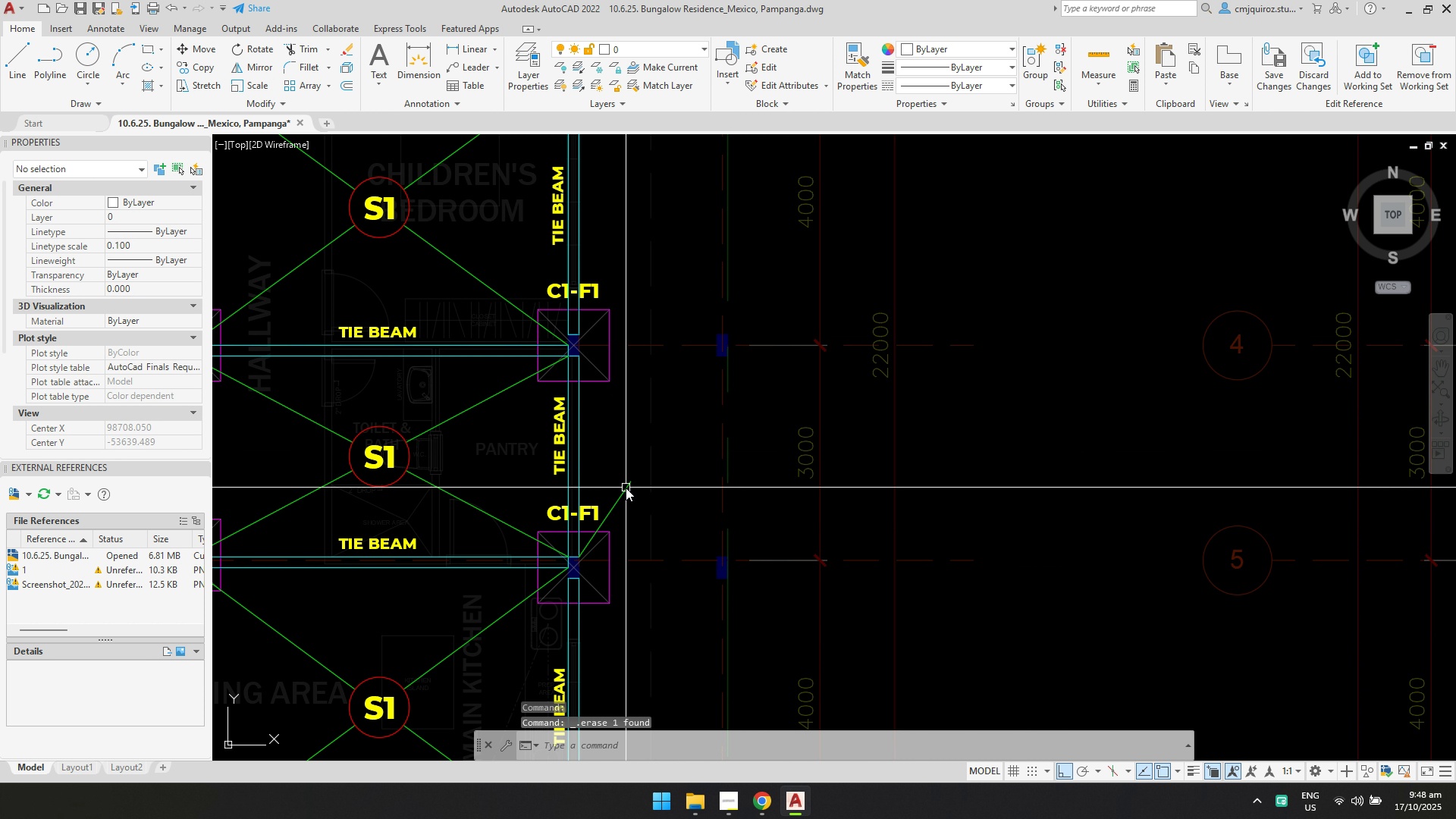 
left_click([626, 488])
 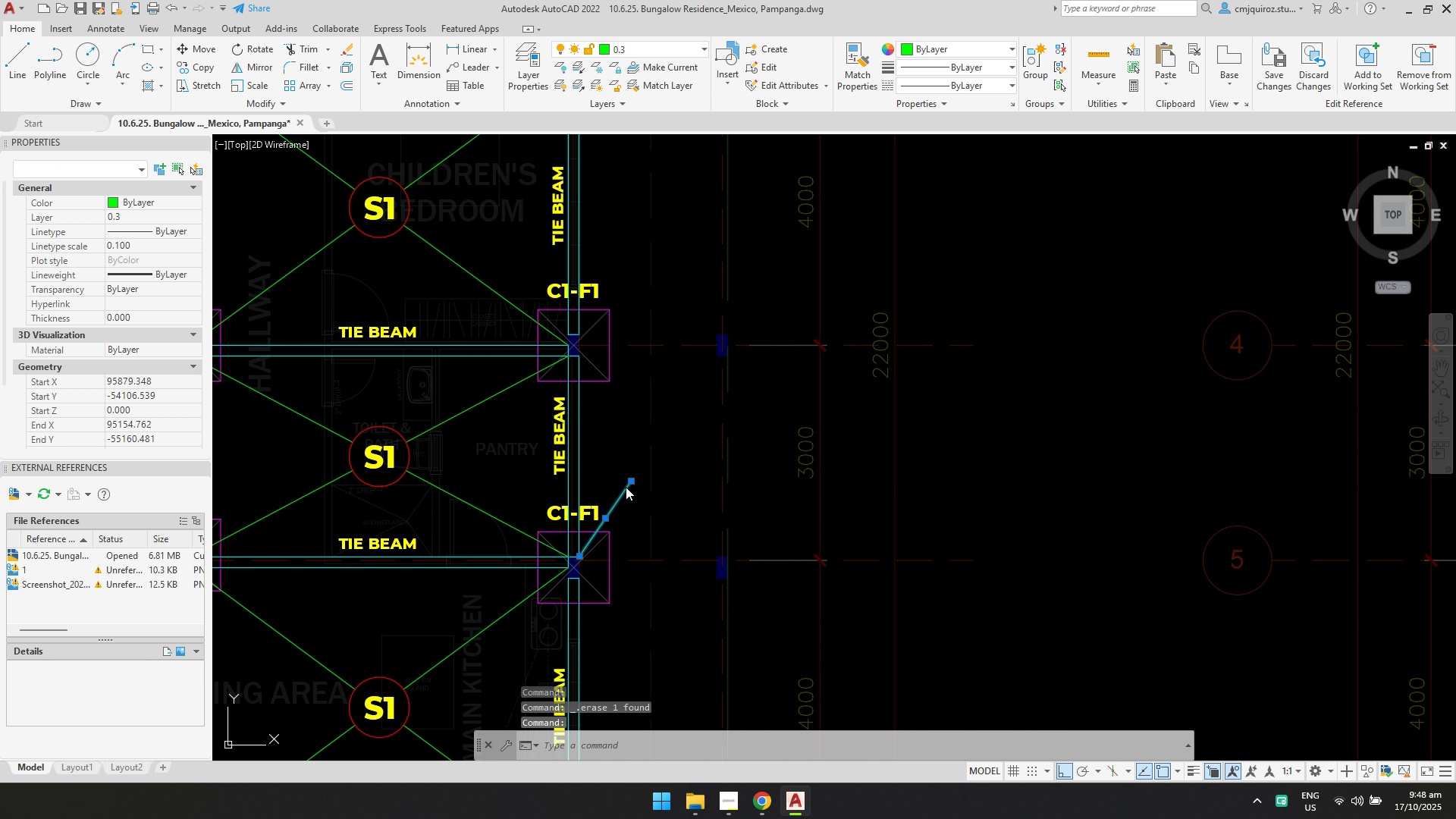 
key(Delete)
 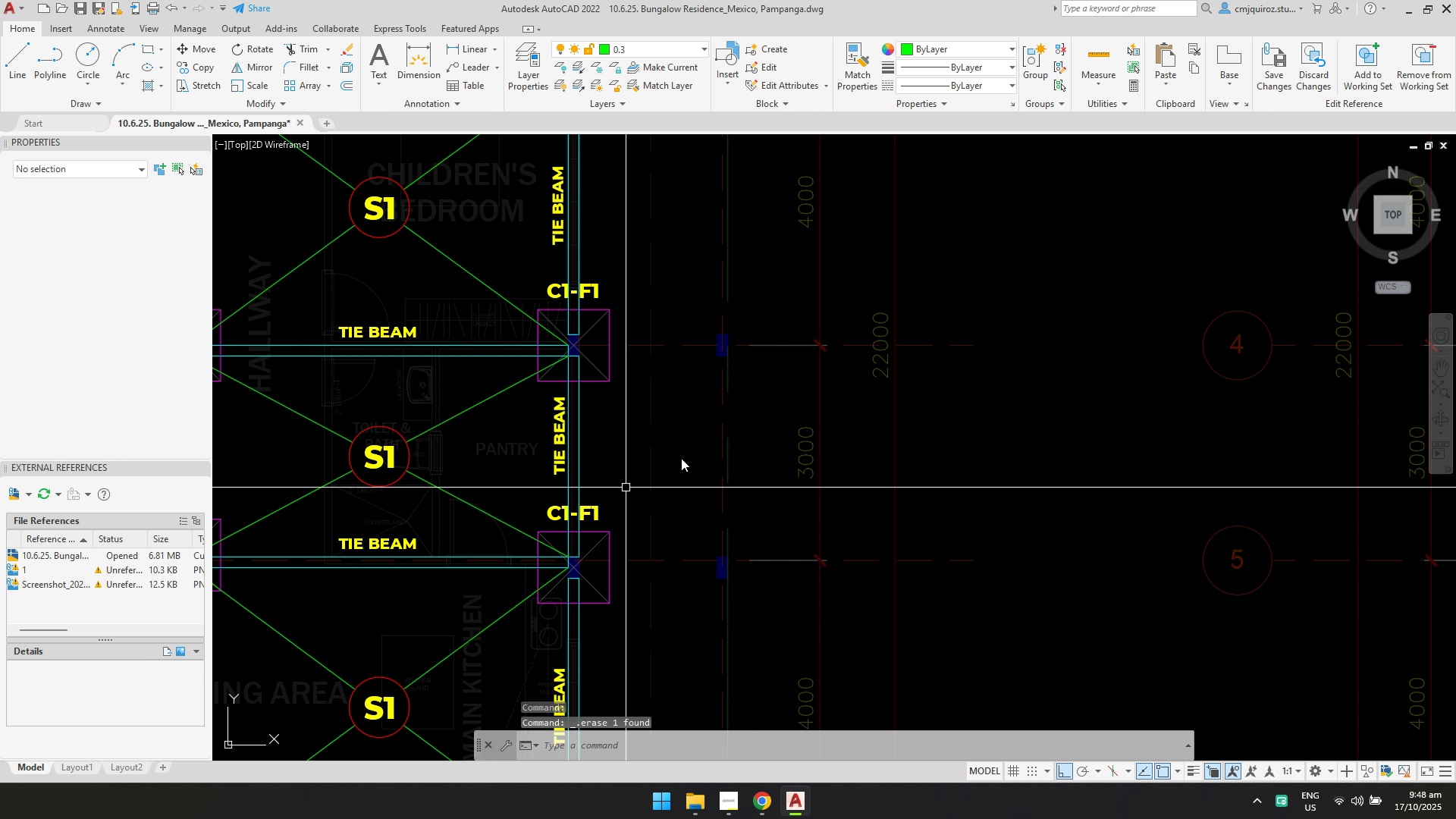 
key(N)
 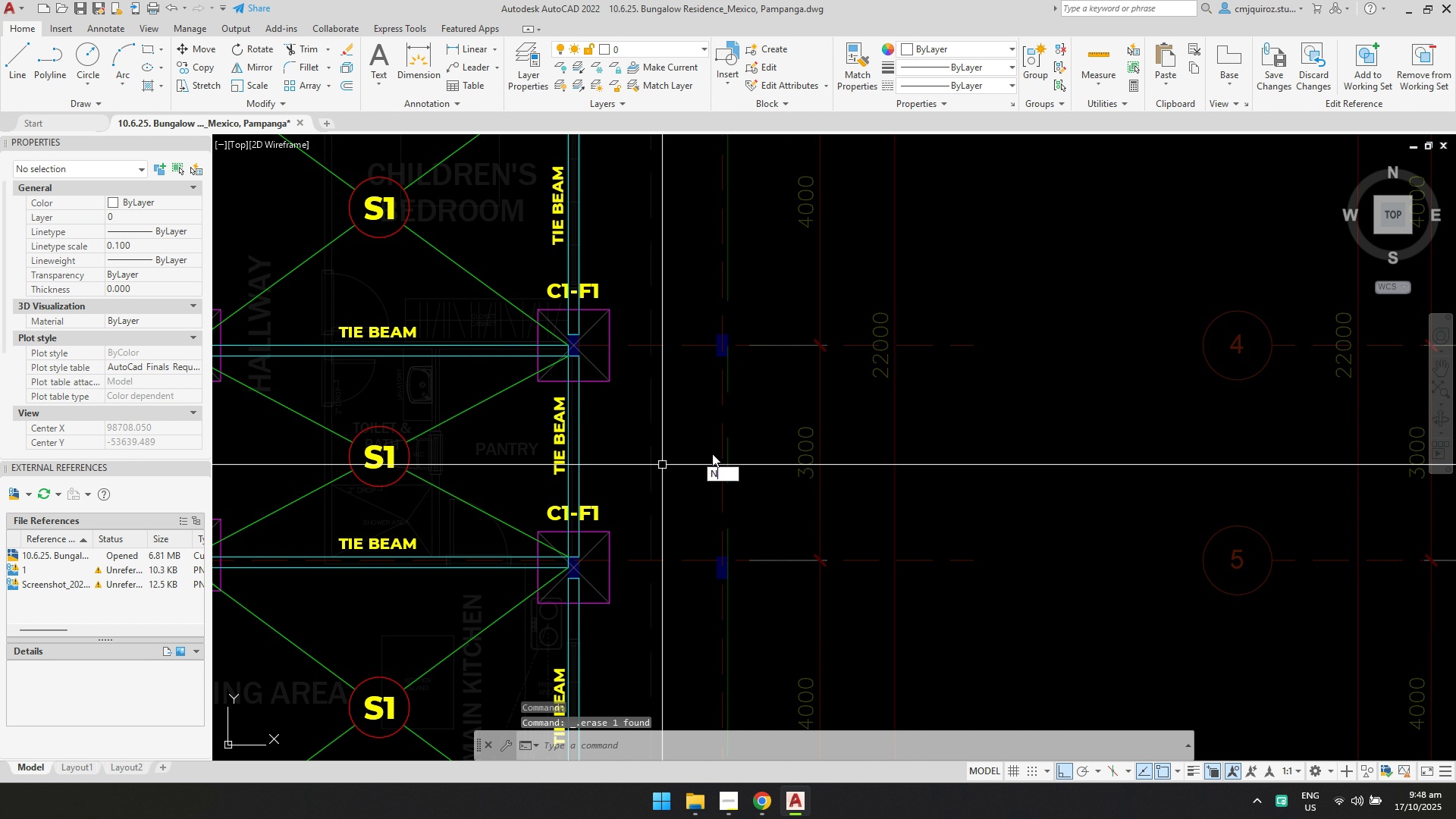 
scroll: coordinate [717, 455], scroll_direction: down, amount: 1.0
 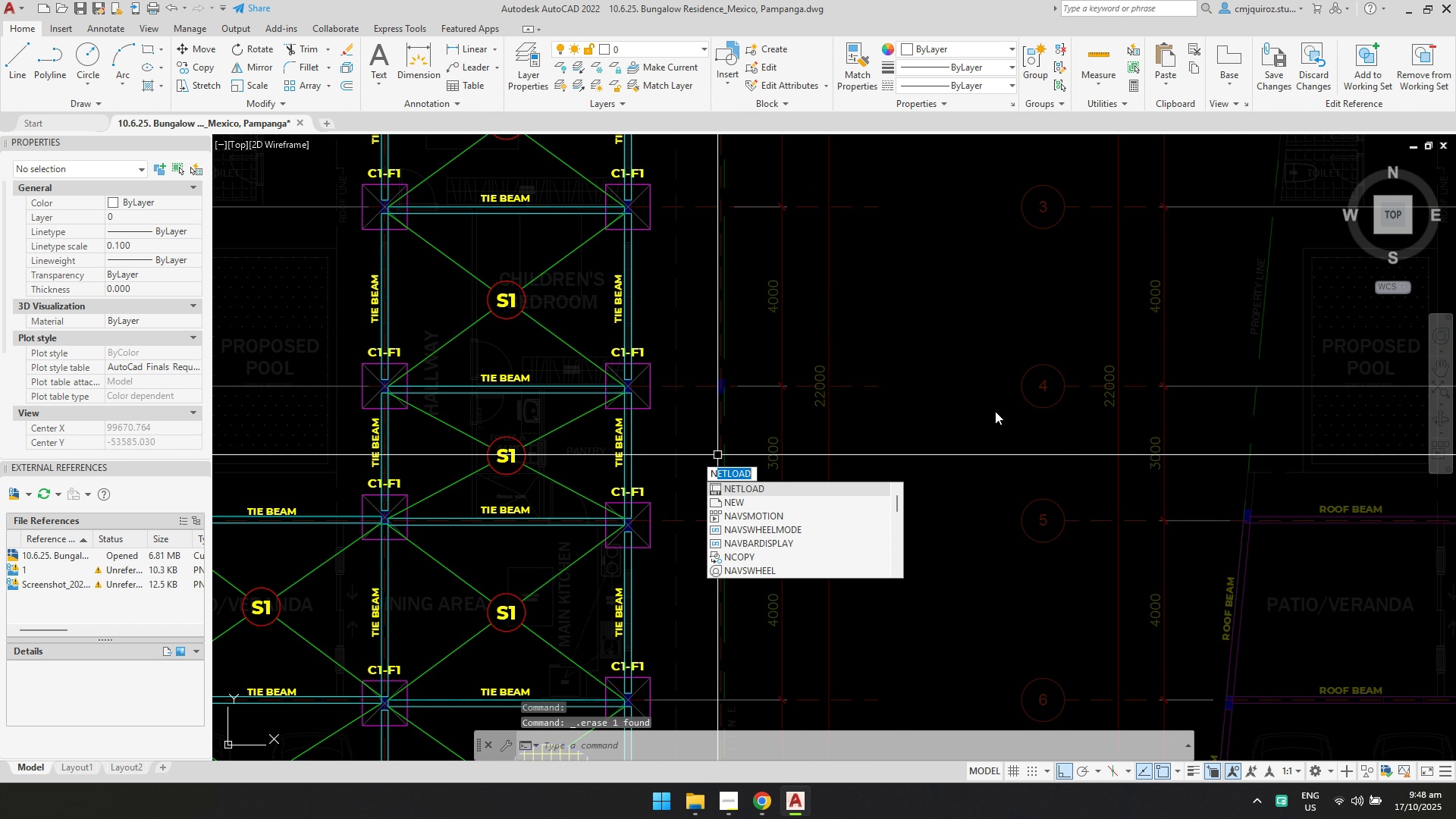 
key(Escape)
 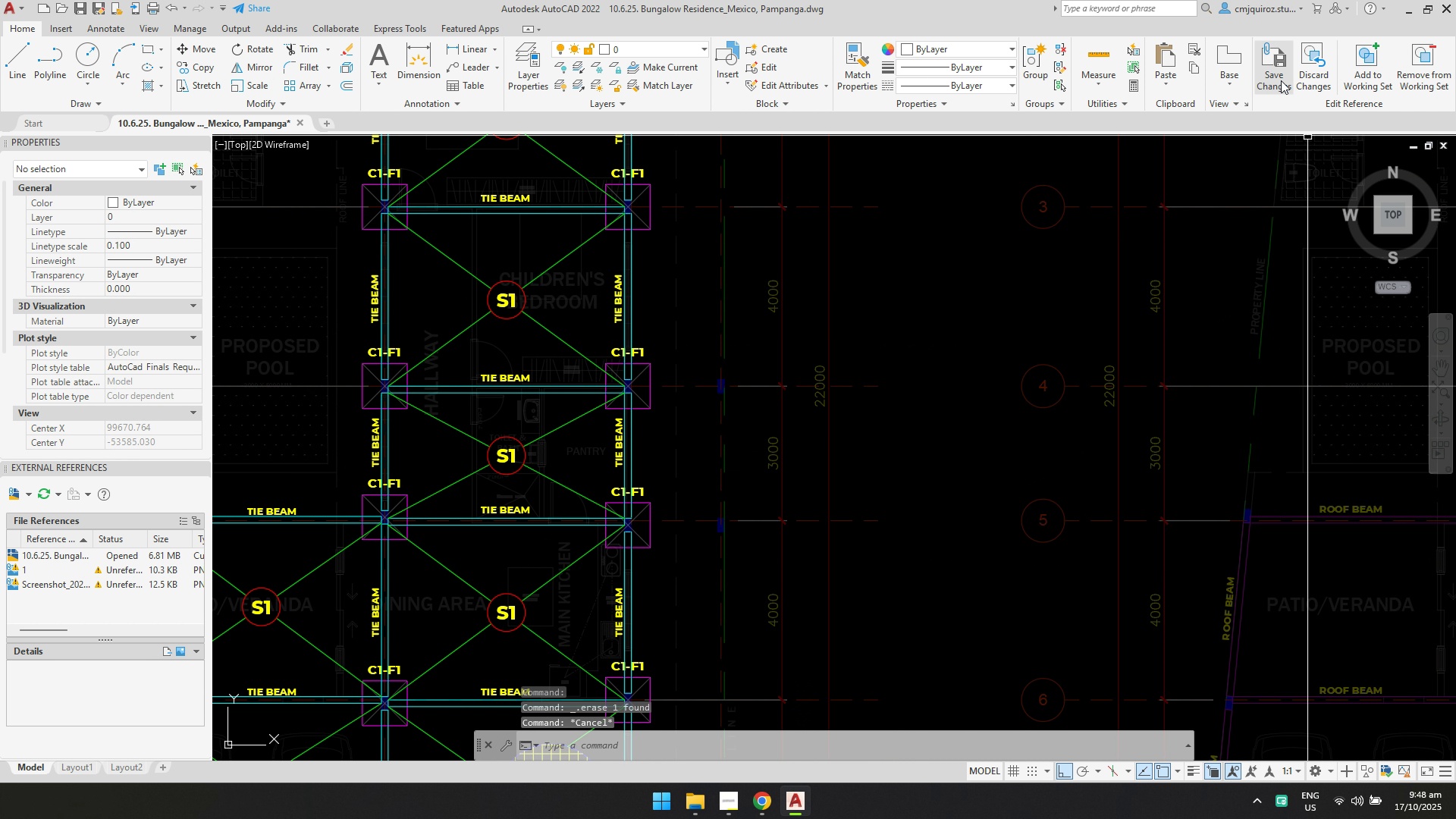 
left_click([1280, 80])
 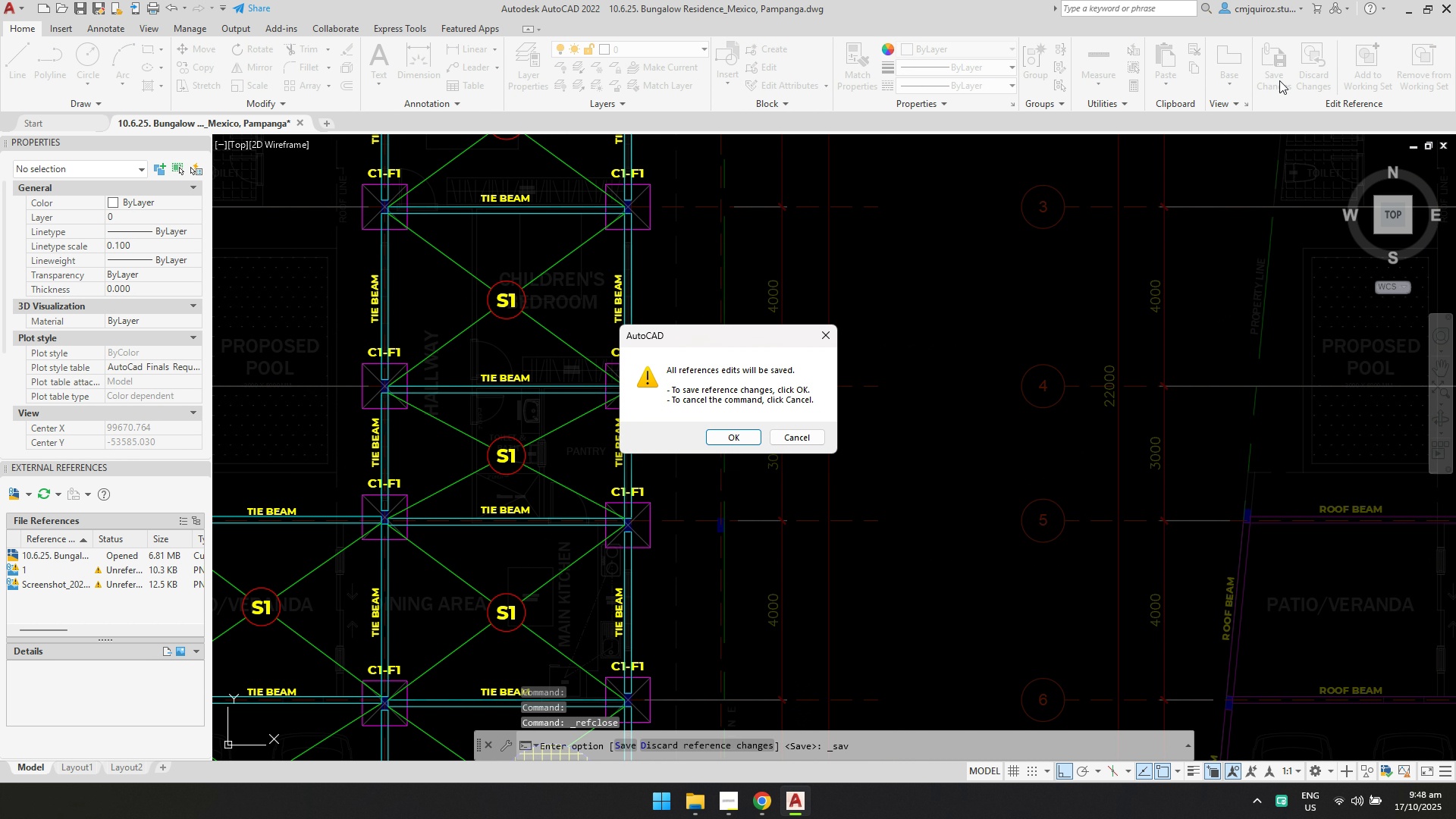 
key(Enter)
 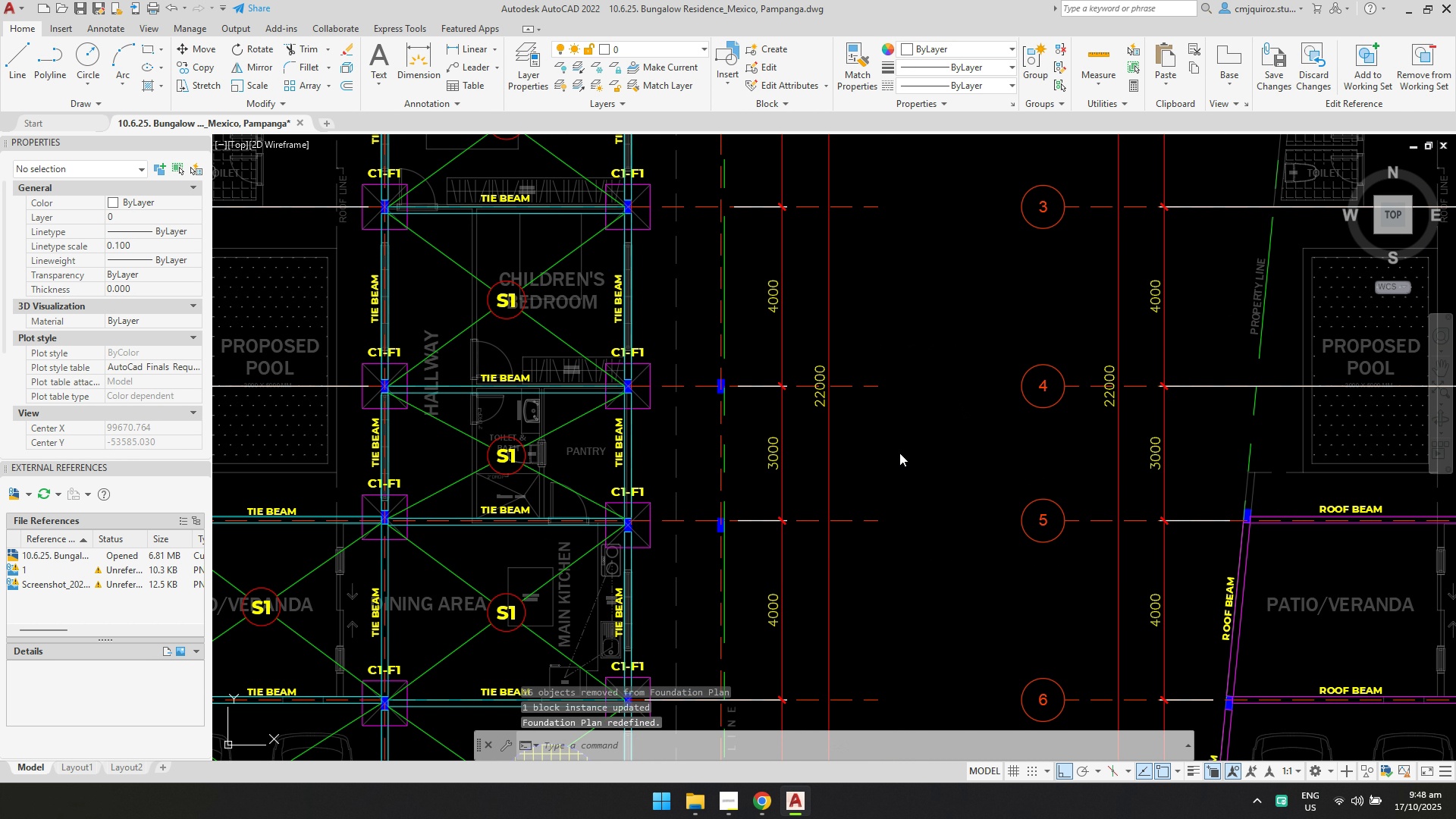 
scroll: coordinate [909, 456], scroll_direction: down, amount: 6.0
 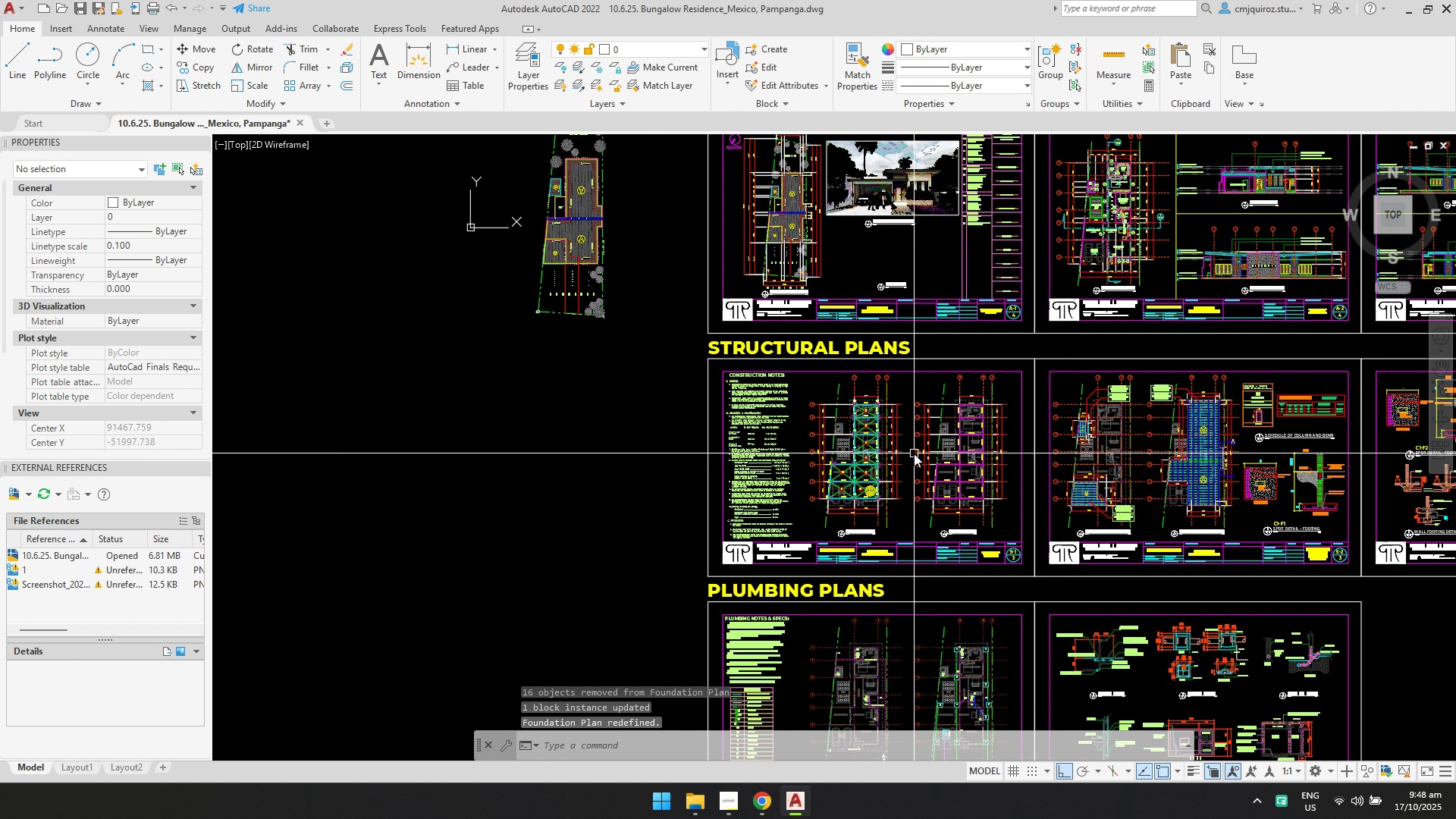 
key(Escape)
 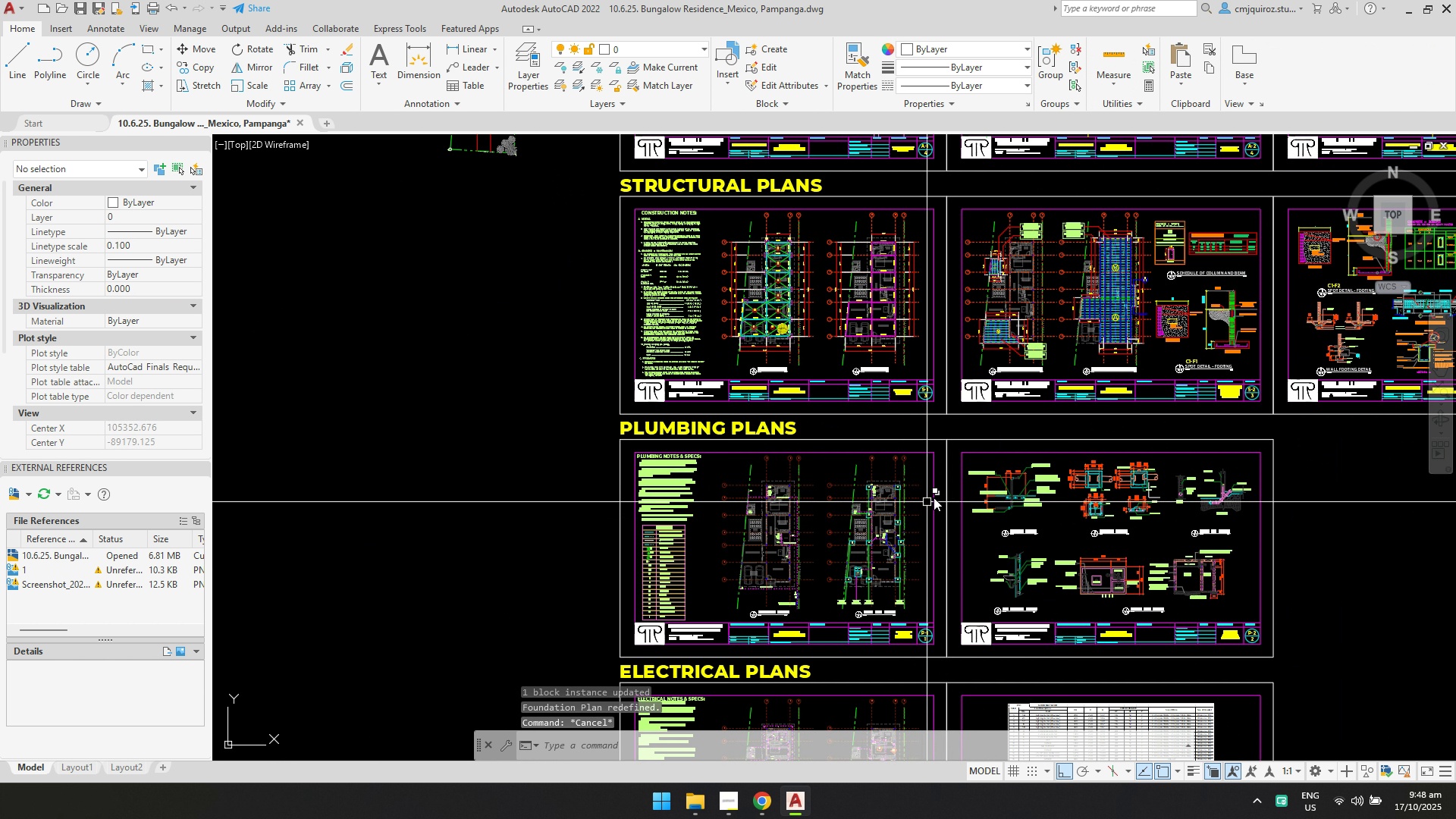 
scroll: coordinate [1120, 306], scroll_direction: up, amount: 4.0
 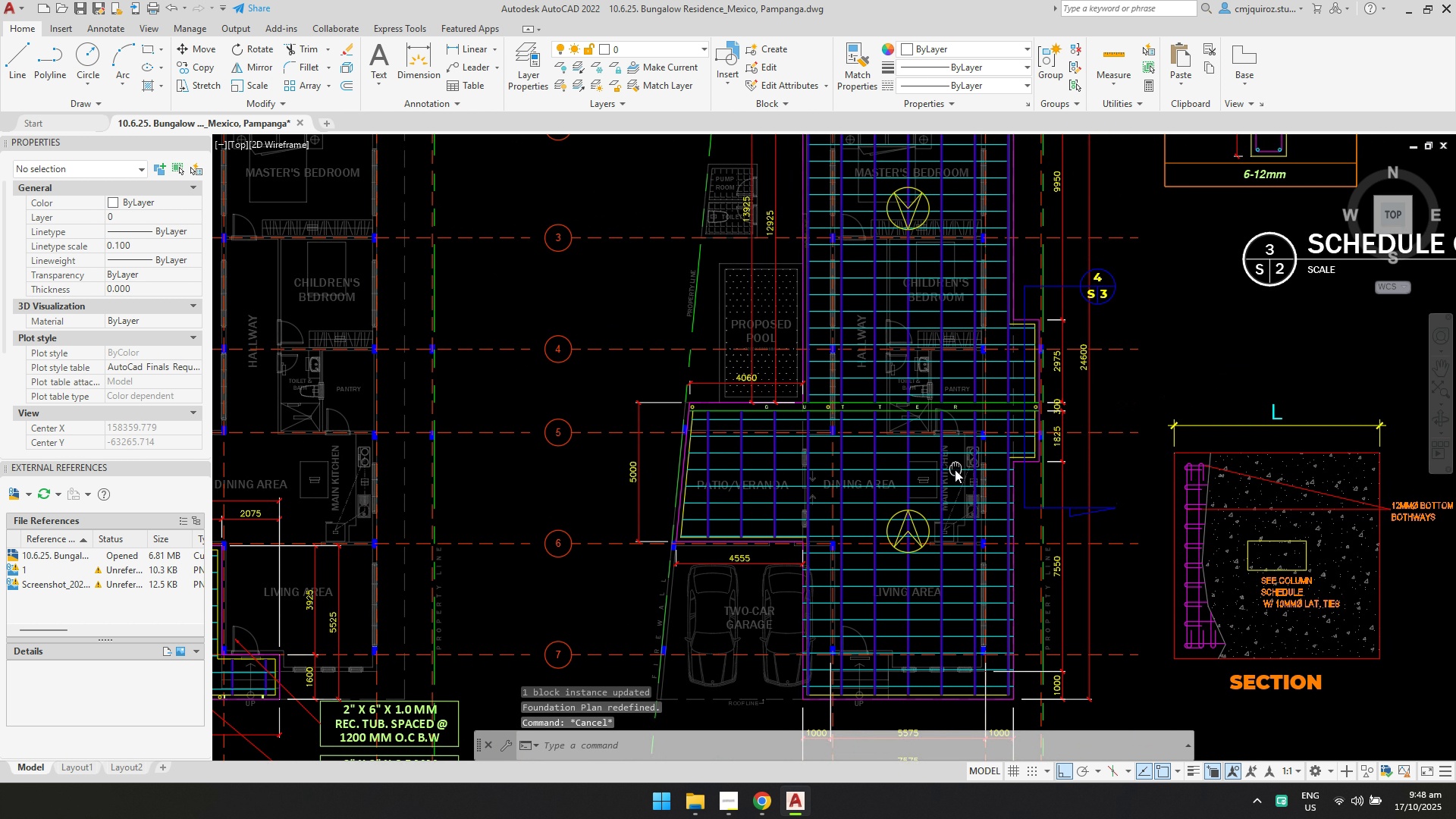 
scroll: coordinate [952, 480], scroll_direction: down, amount: 2.0
 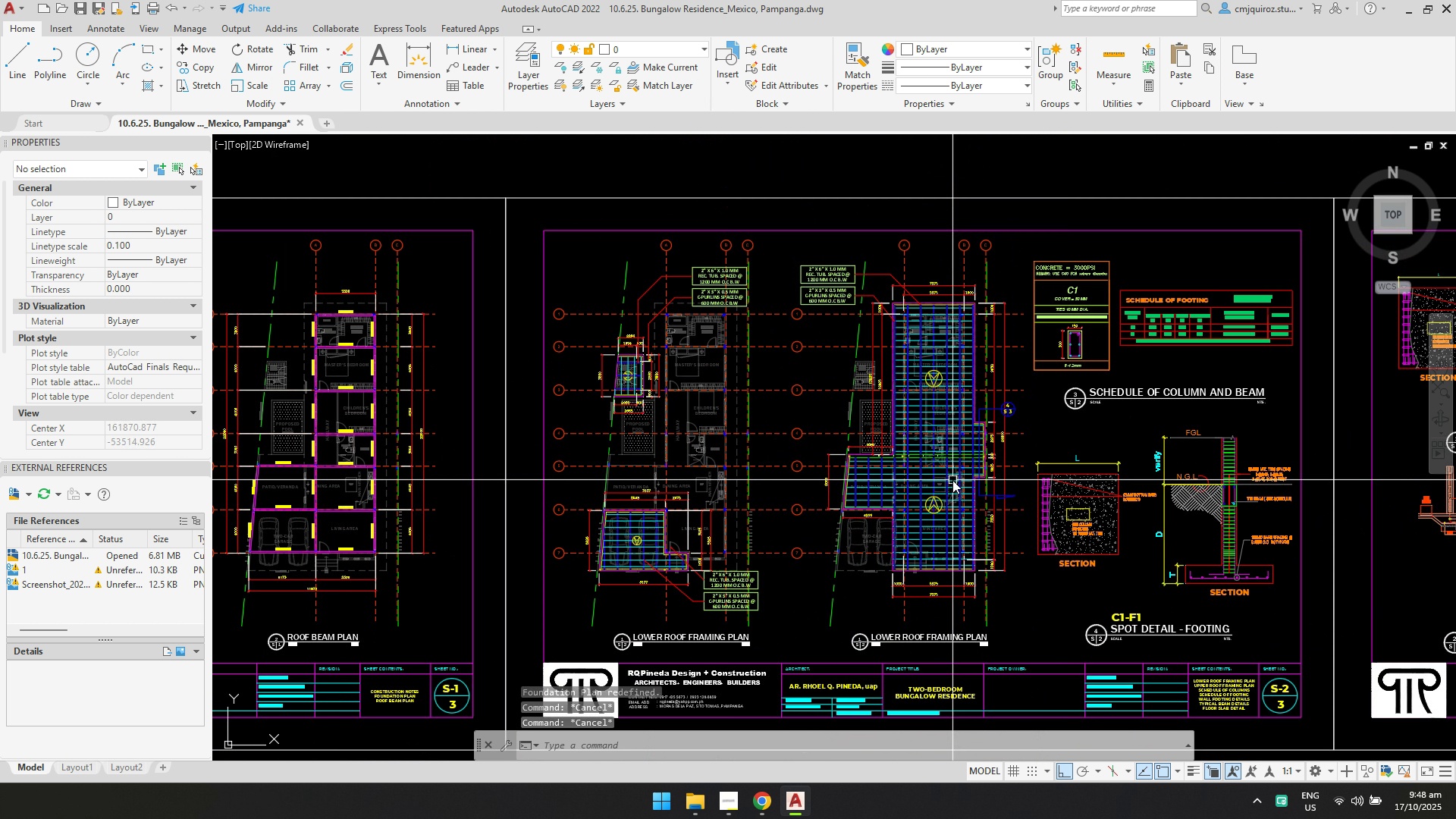 
key(Escape)
 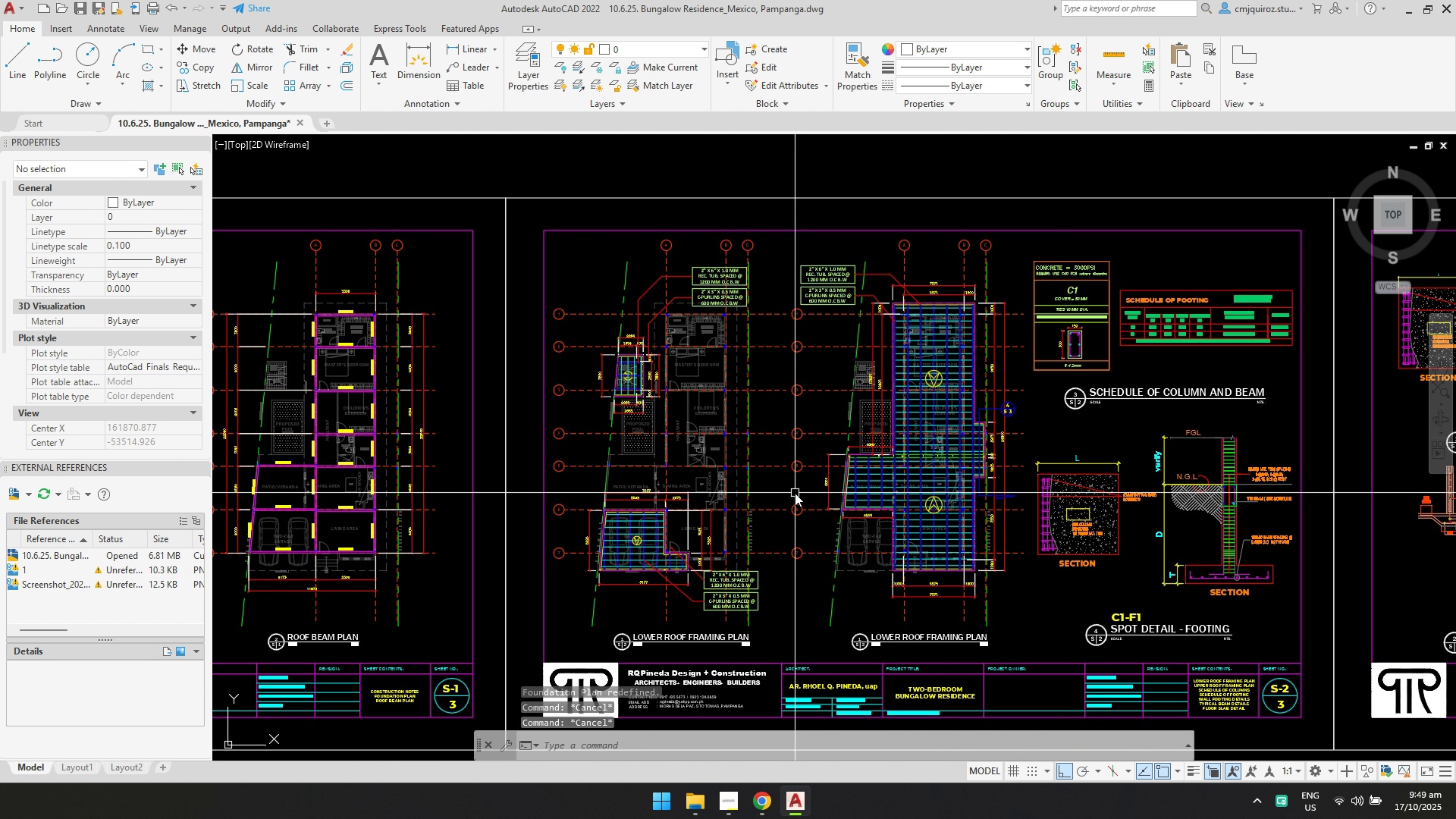 
middle_click([795, 492])
 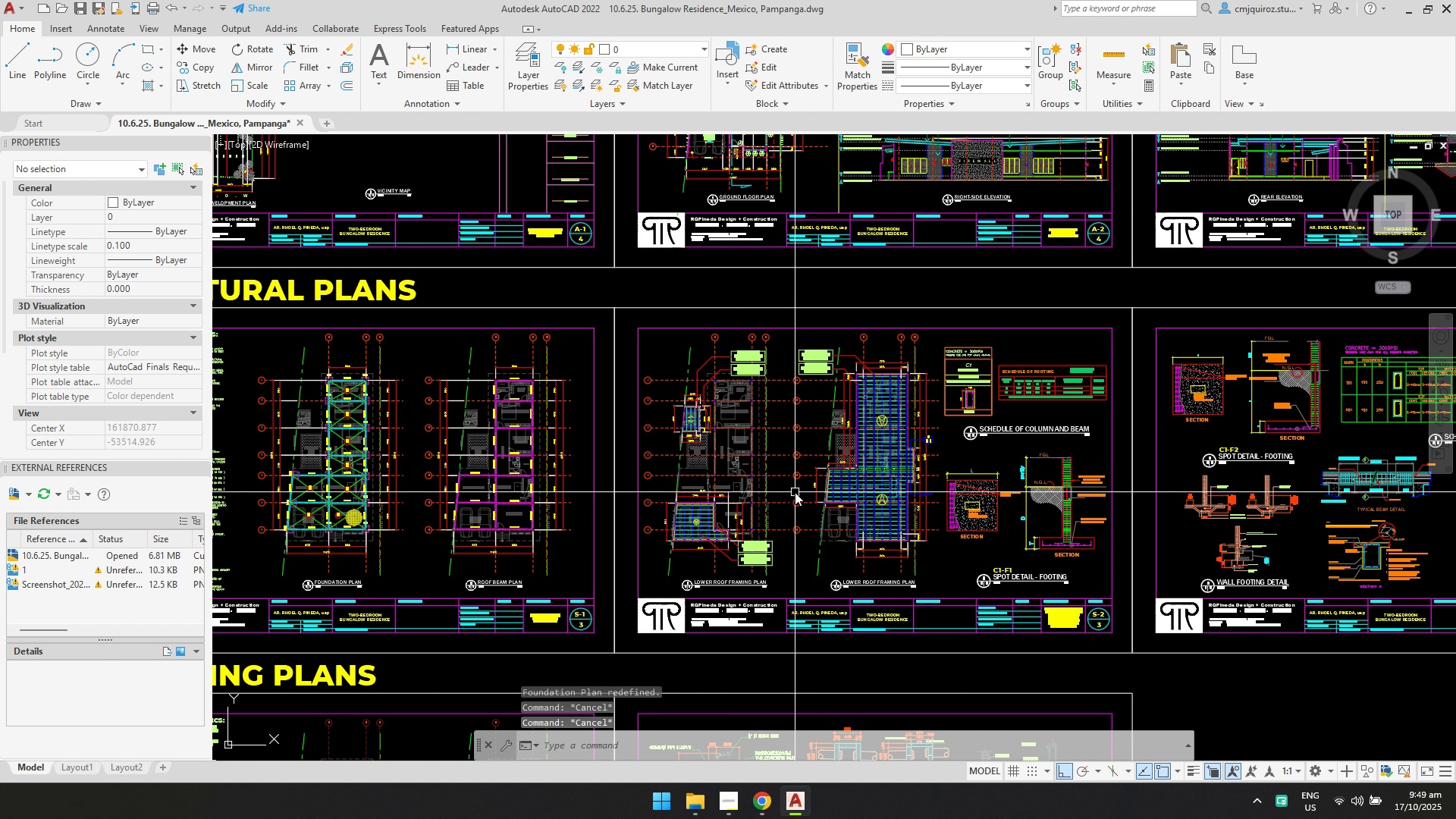 
scroll: coordinate [795, 492], scroll_direction: down, amount: 1.0
 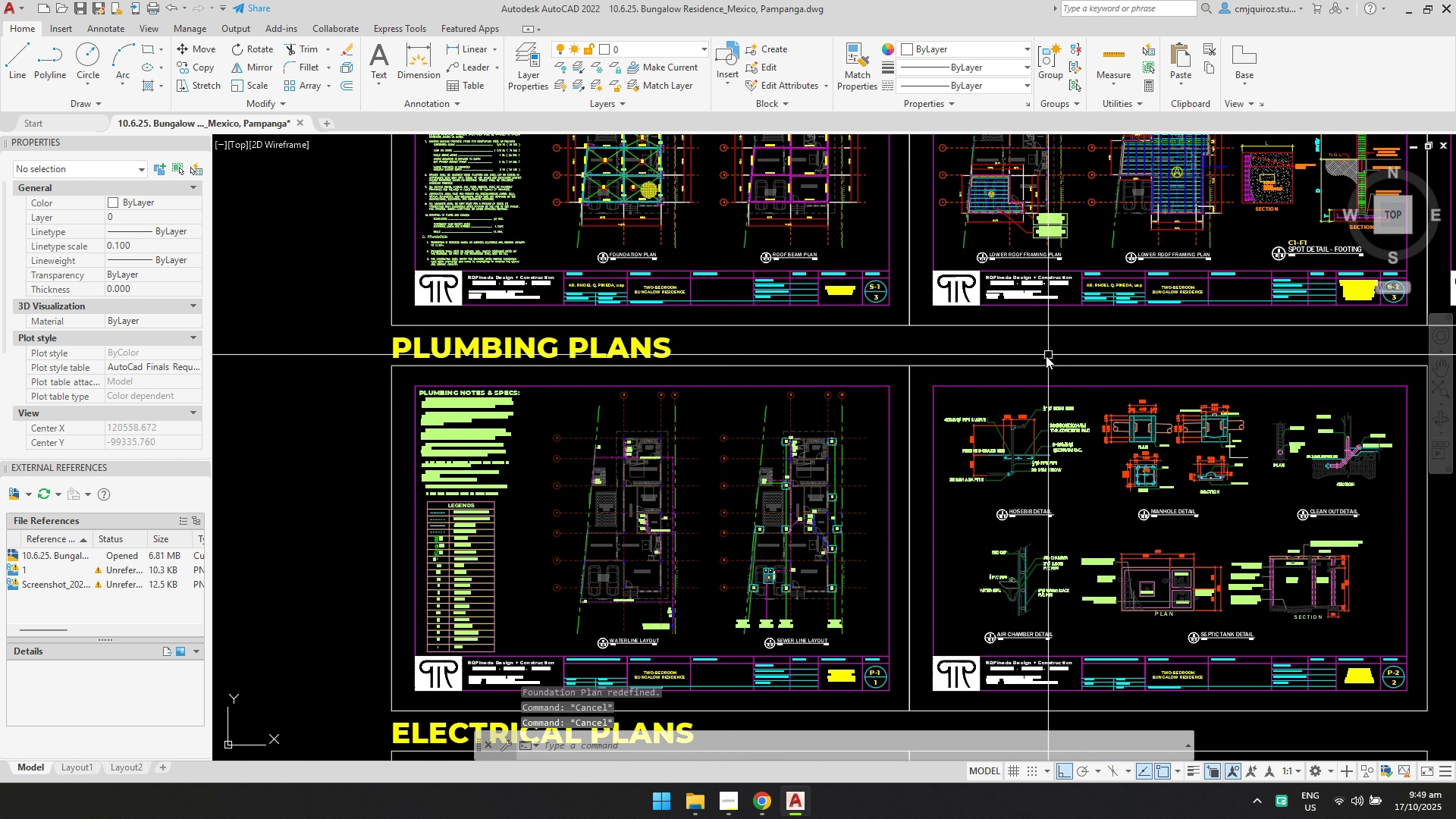 
scroll: coordinate [806, 496], scroll_direction: up, amount: 6.0
 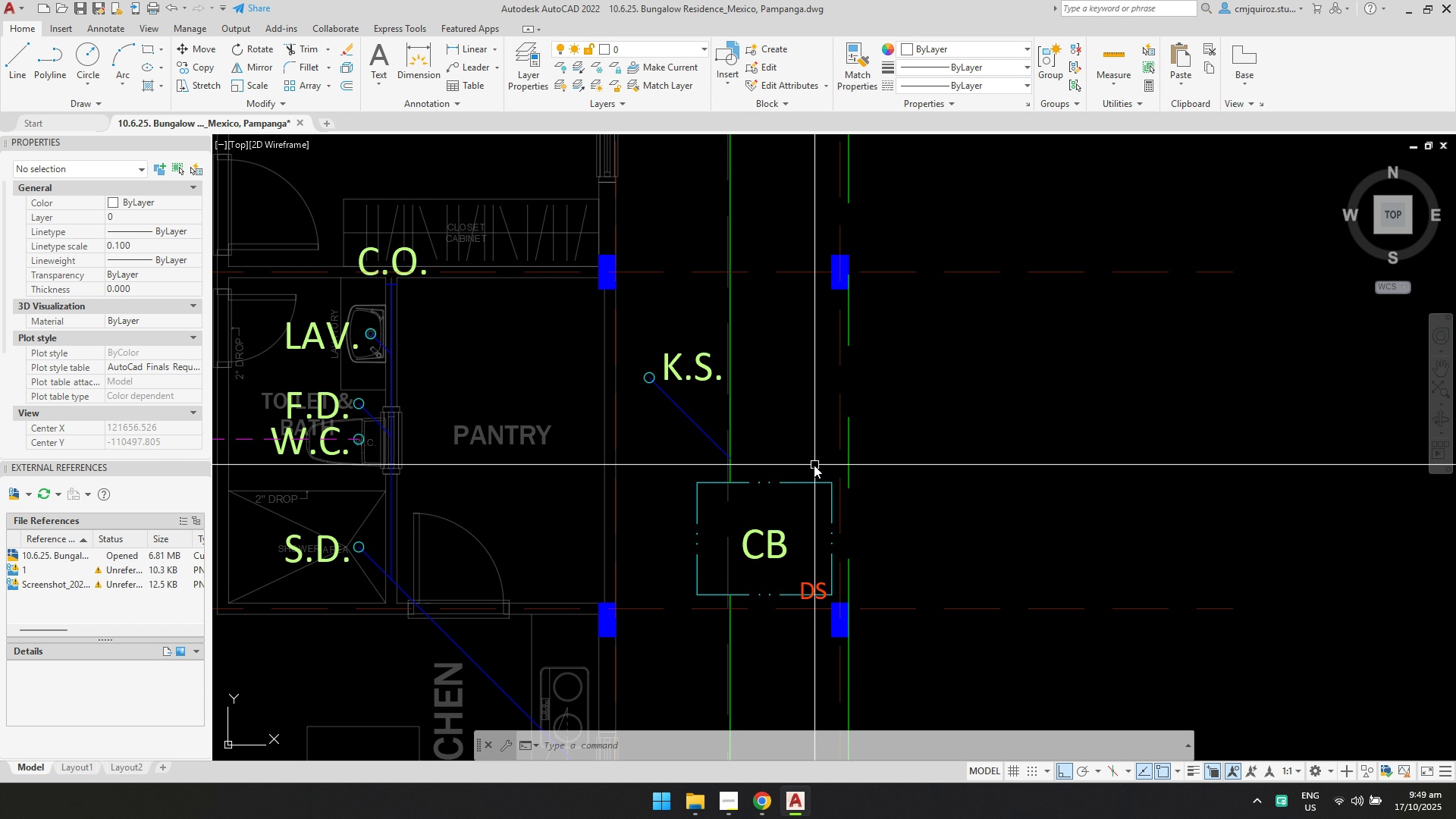 
left_click([794, 482])
 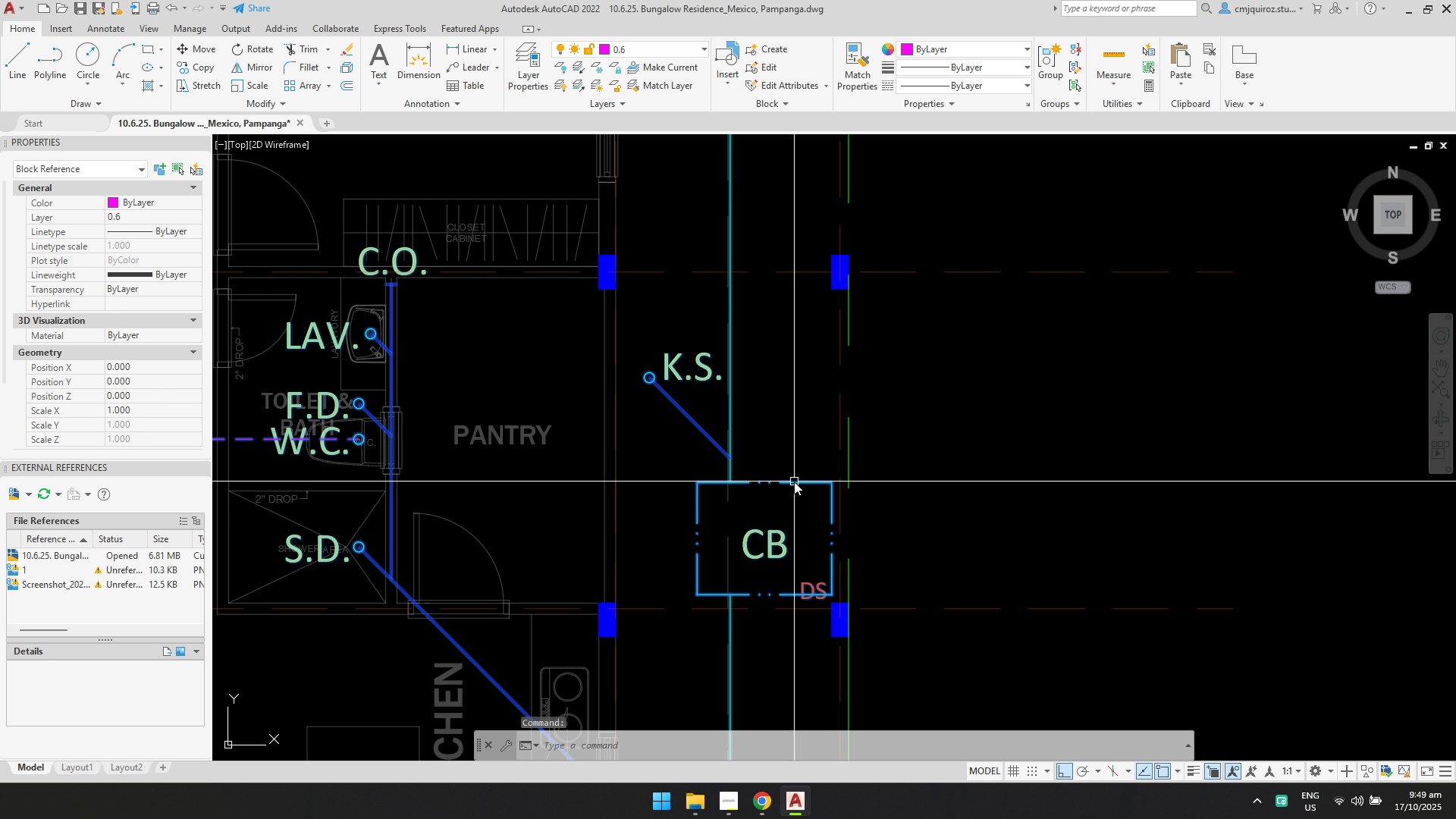 
scroll: coordinate [794, 482], scroll_direction: down, amount: 8.0
 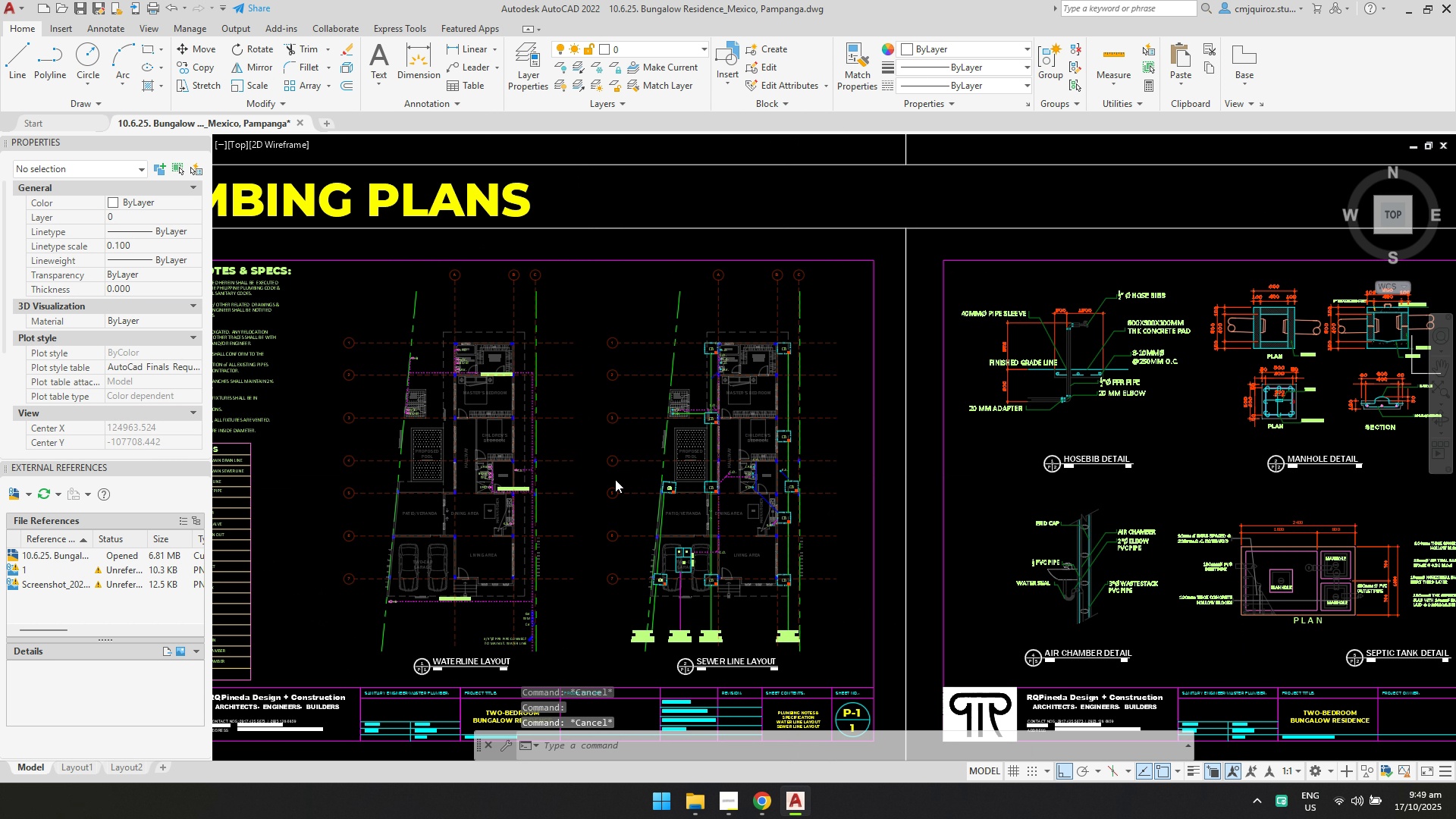 
key(Escape)
 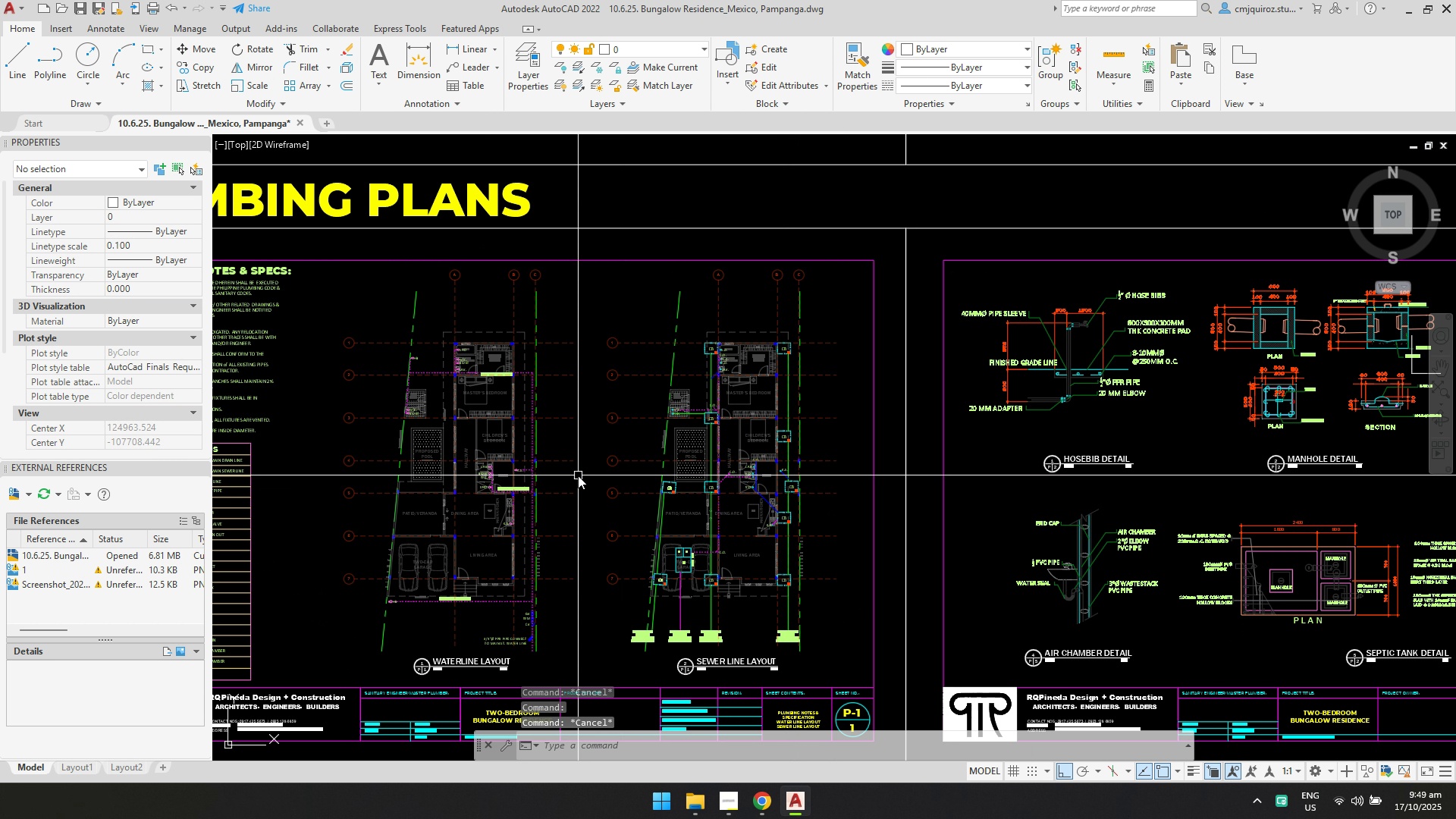 
scroll: coordinate [370, 461], scroll_direction: up, amount: 5.0
 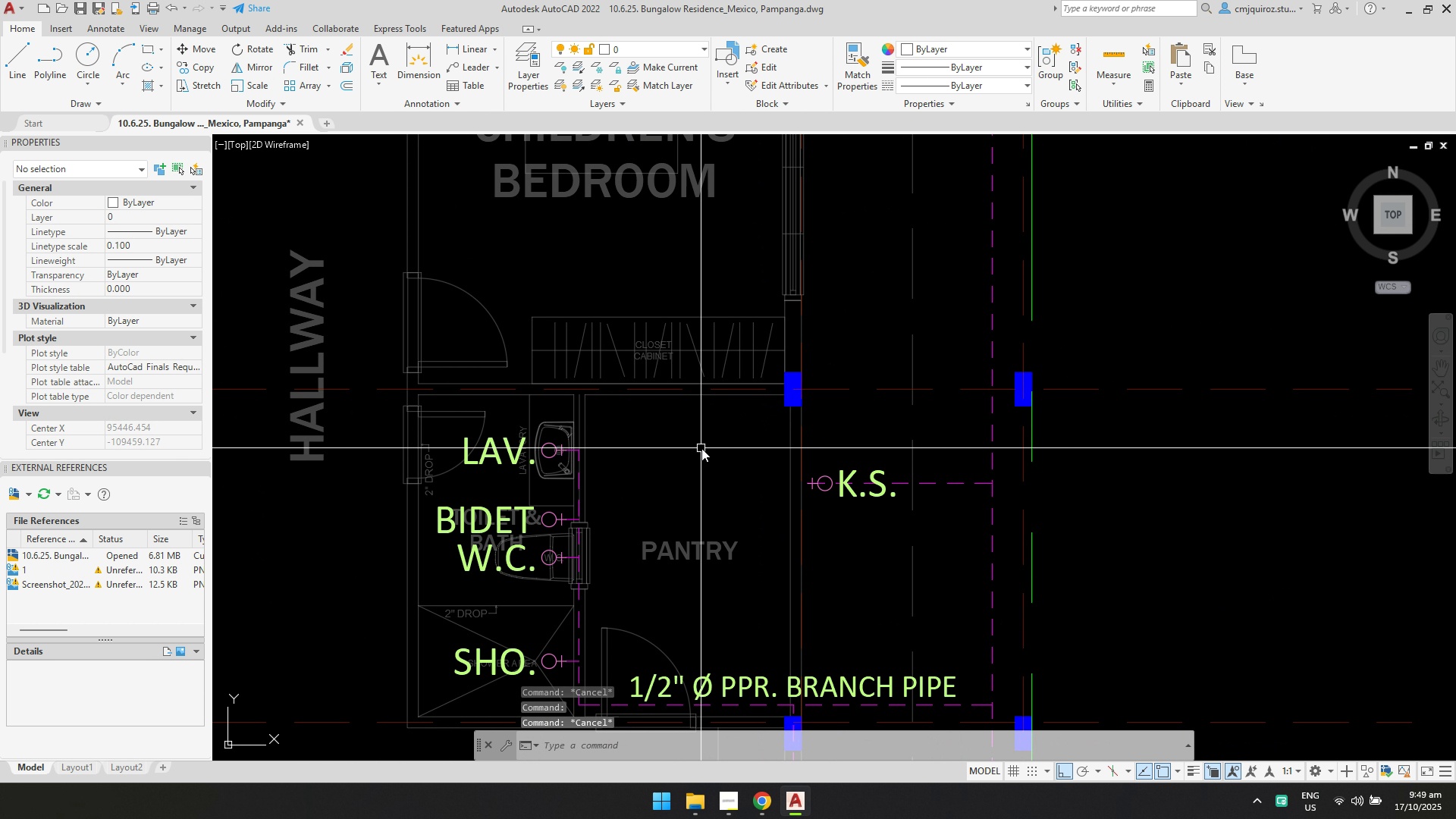 
scroll: coordinate [748, 447], scroll_direction: down, amount: 1.0
 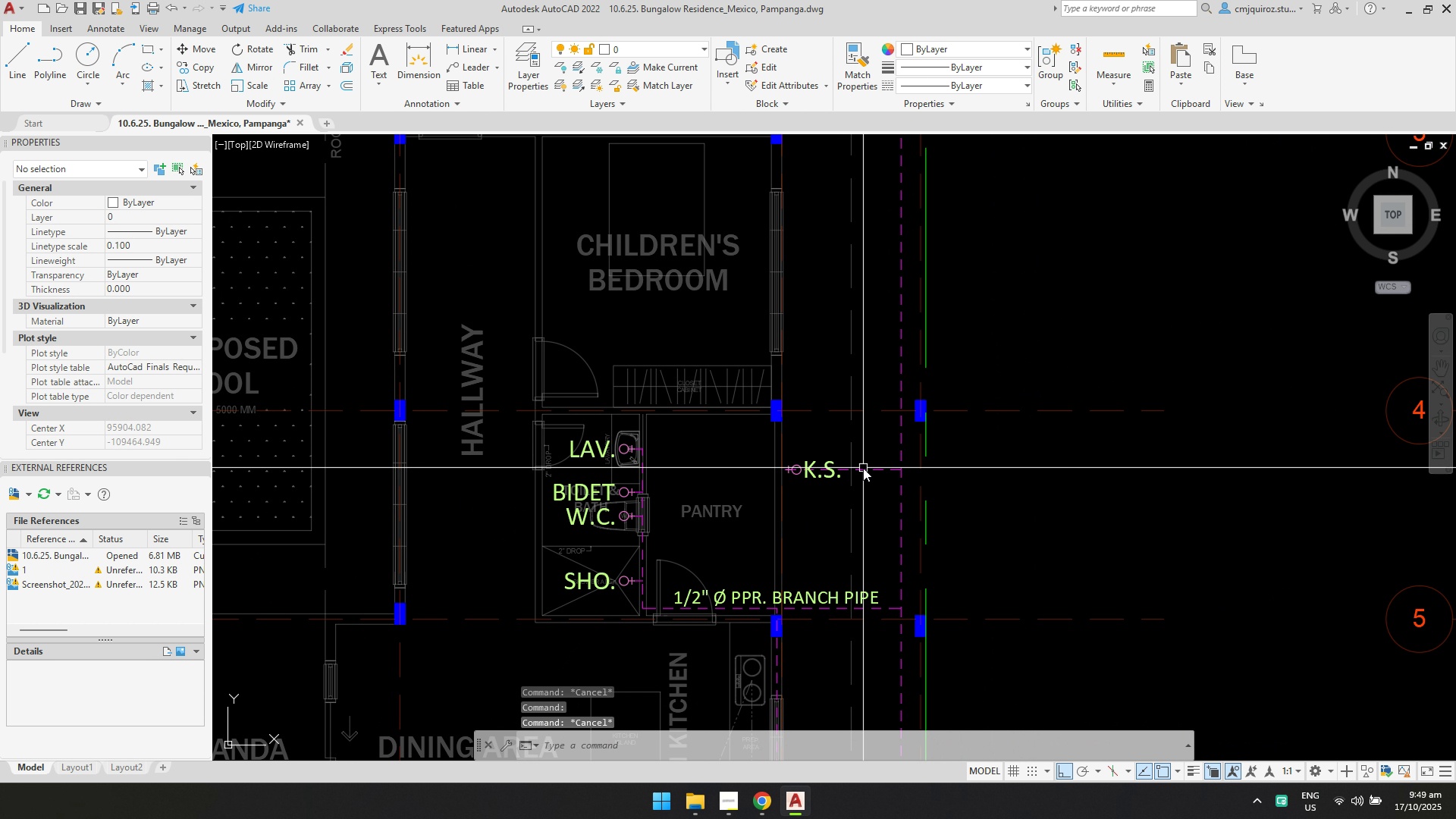 
left_click([866, 469])
 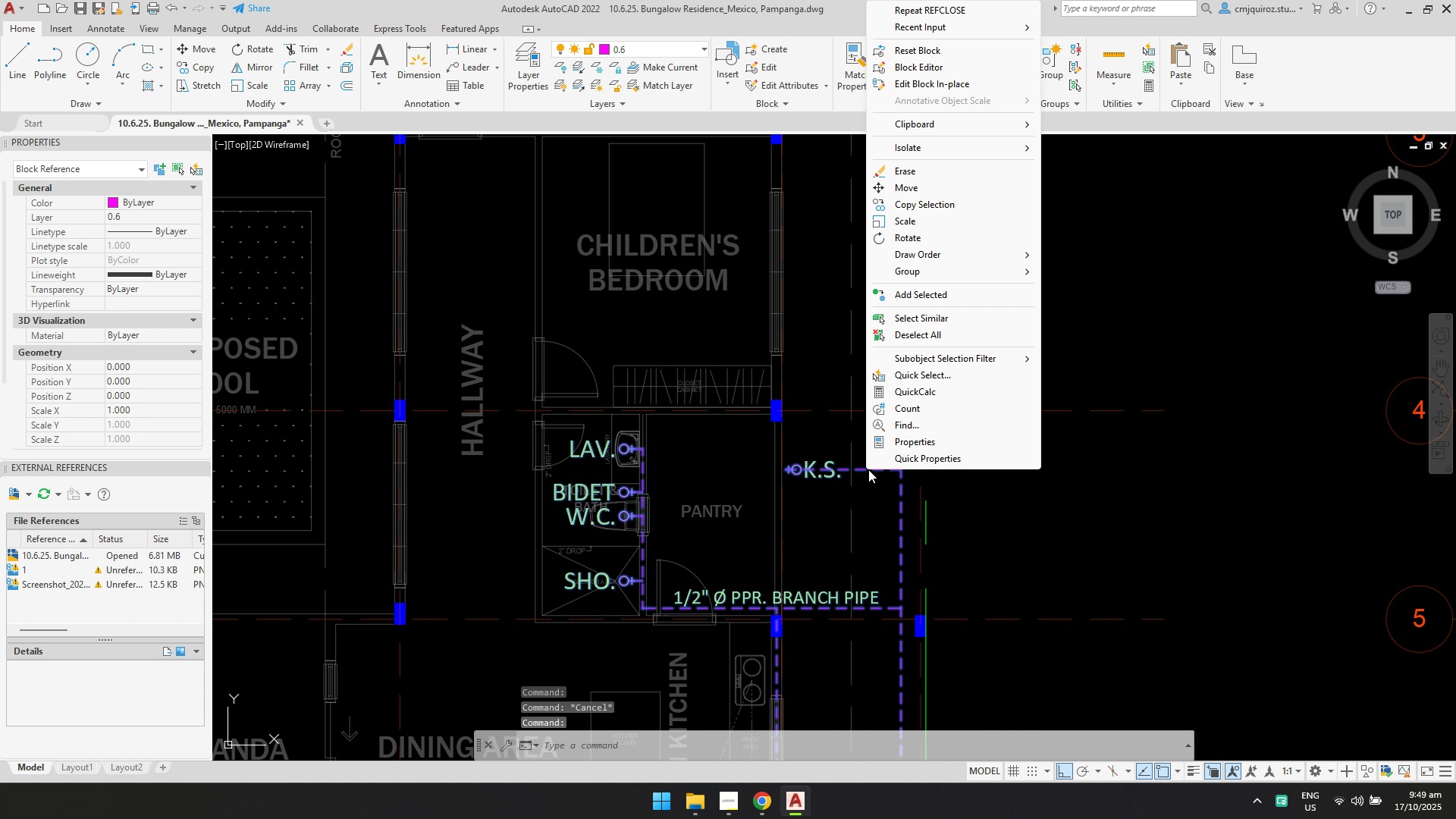 
right_click([866, 469])
 